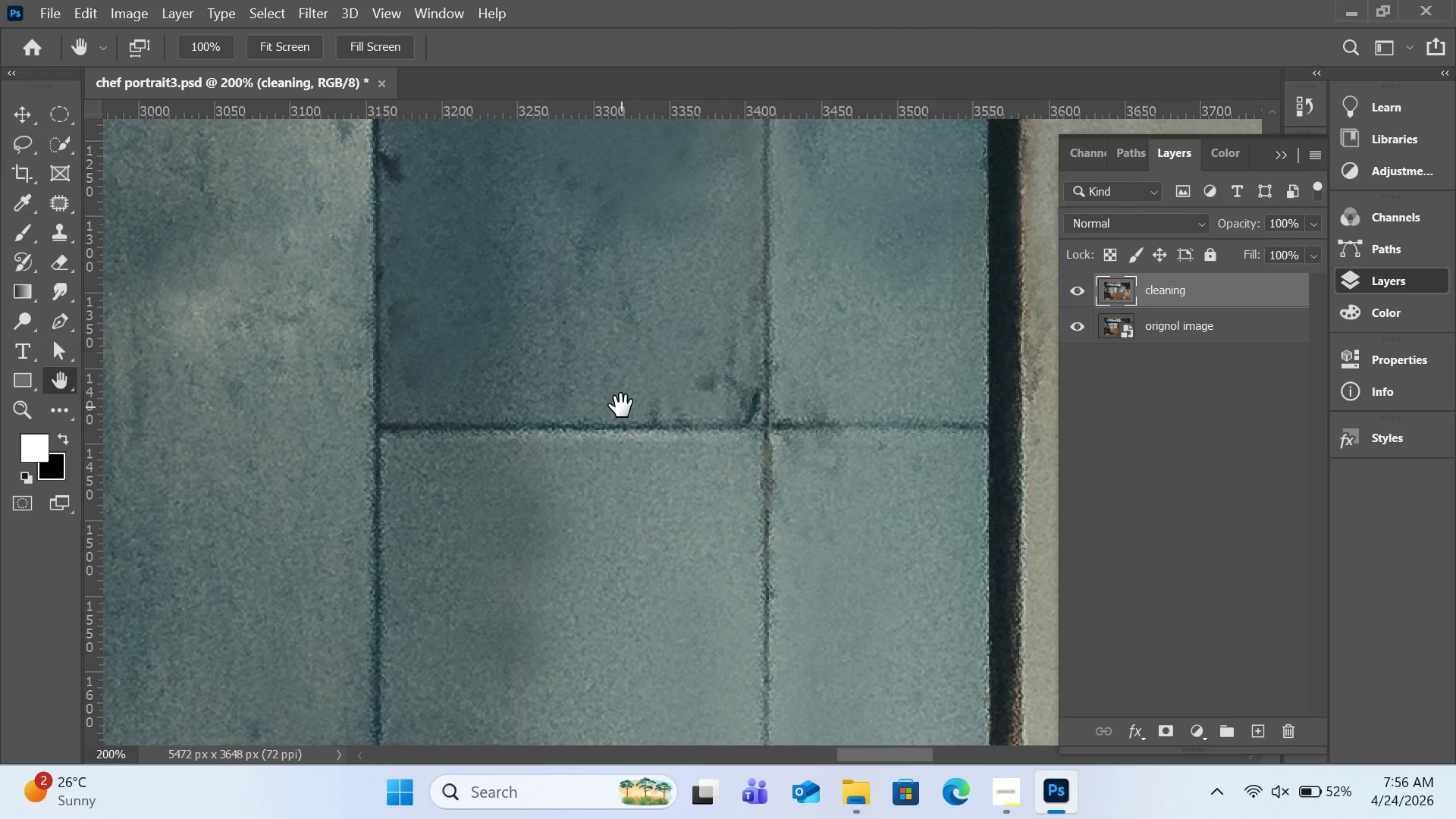 
left_click_drag(start_coordinate=[754, 427], to_coordinate=[566, 647])
 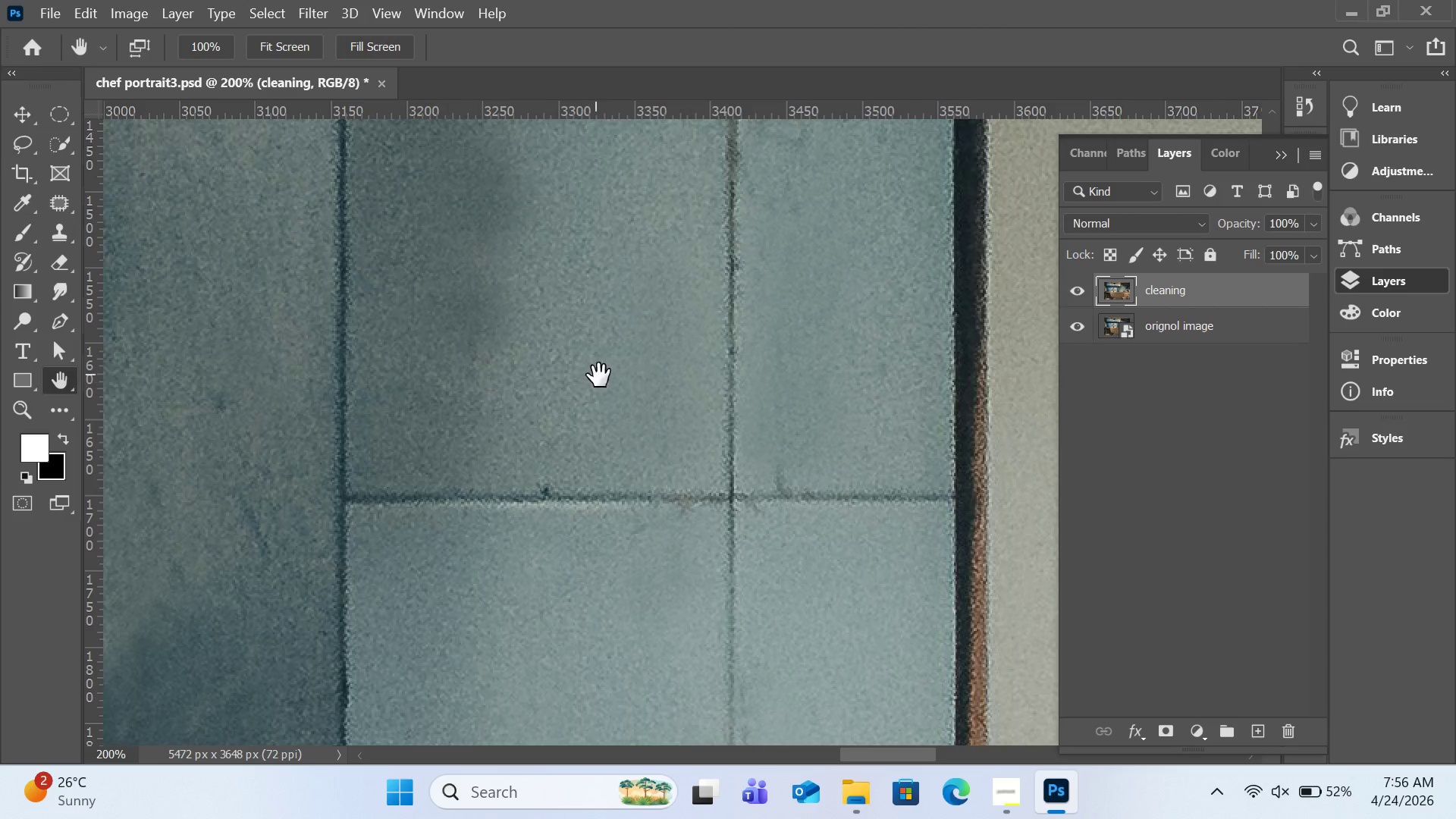 
left_click_drag(start_coordinate=[599, 374], to_coordinate=[634, 702])
 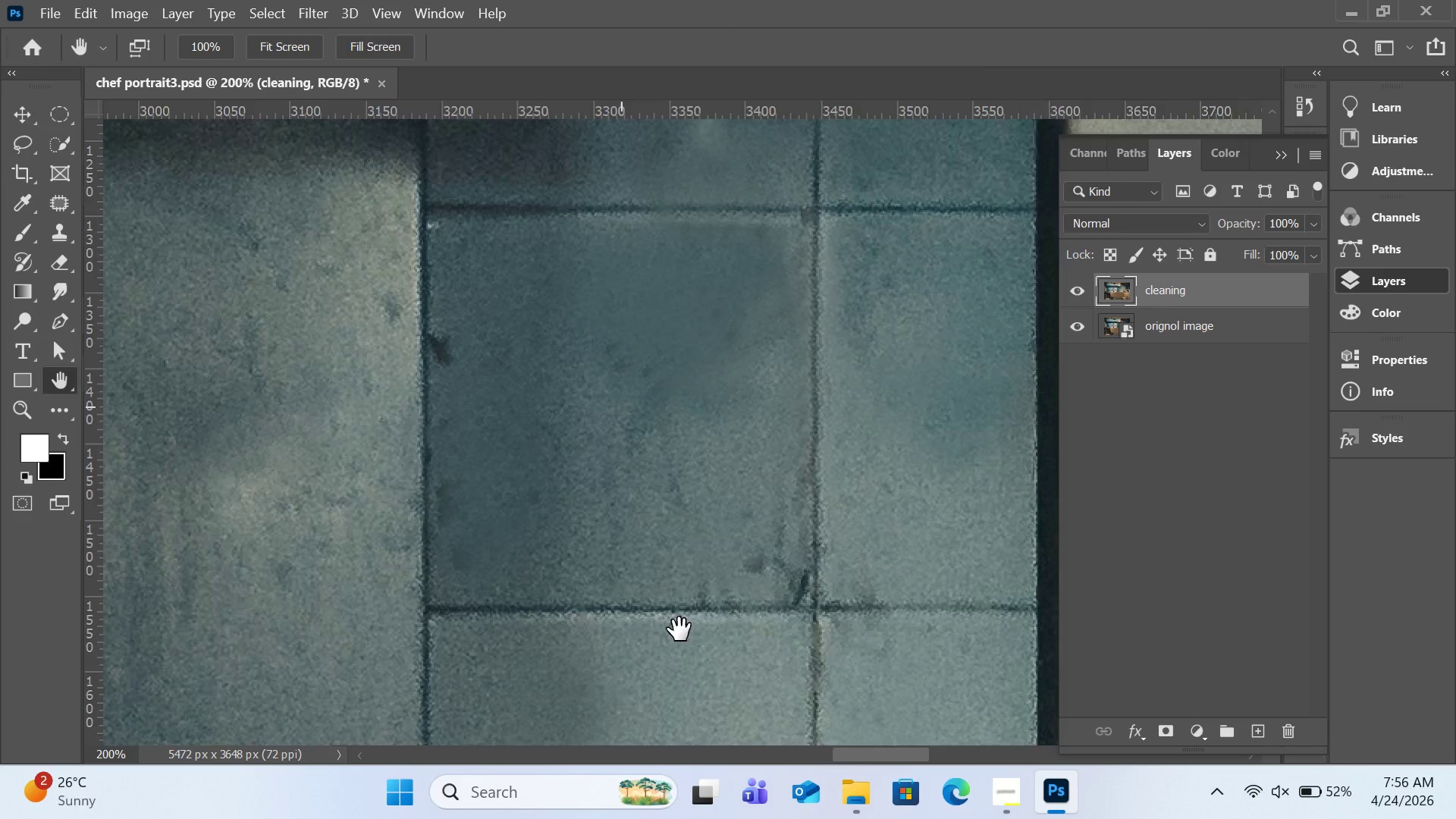 
hold_key(key=Space, duration=1.33)
 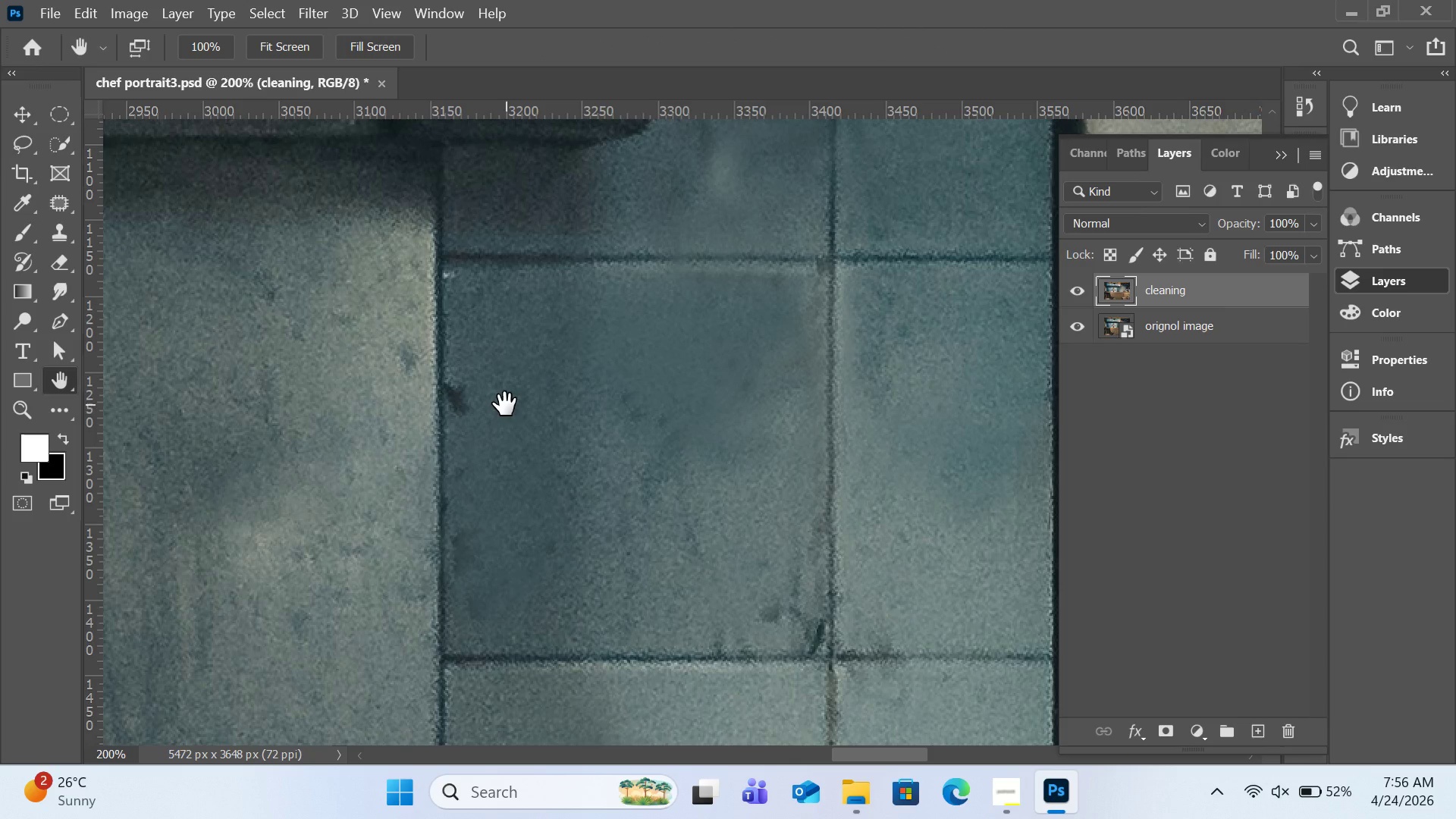 
left_click_drag(start_coordinate=[621, 406], to_coordinate=[686, 638])
 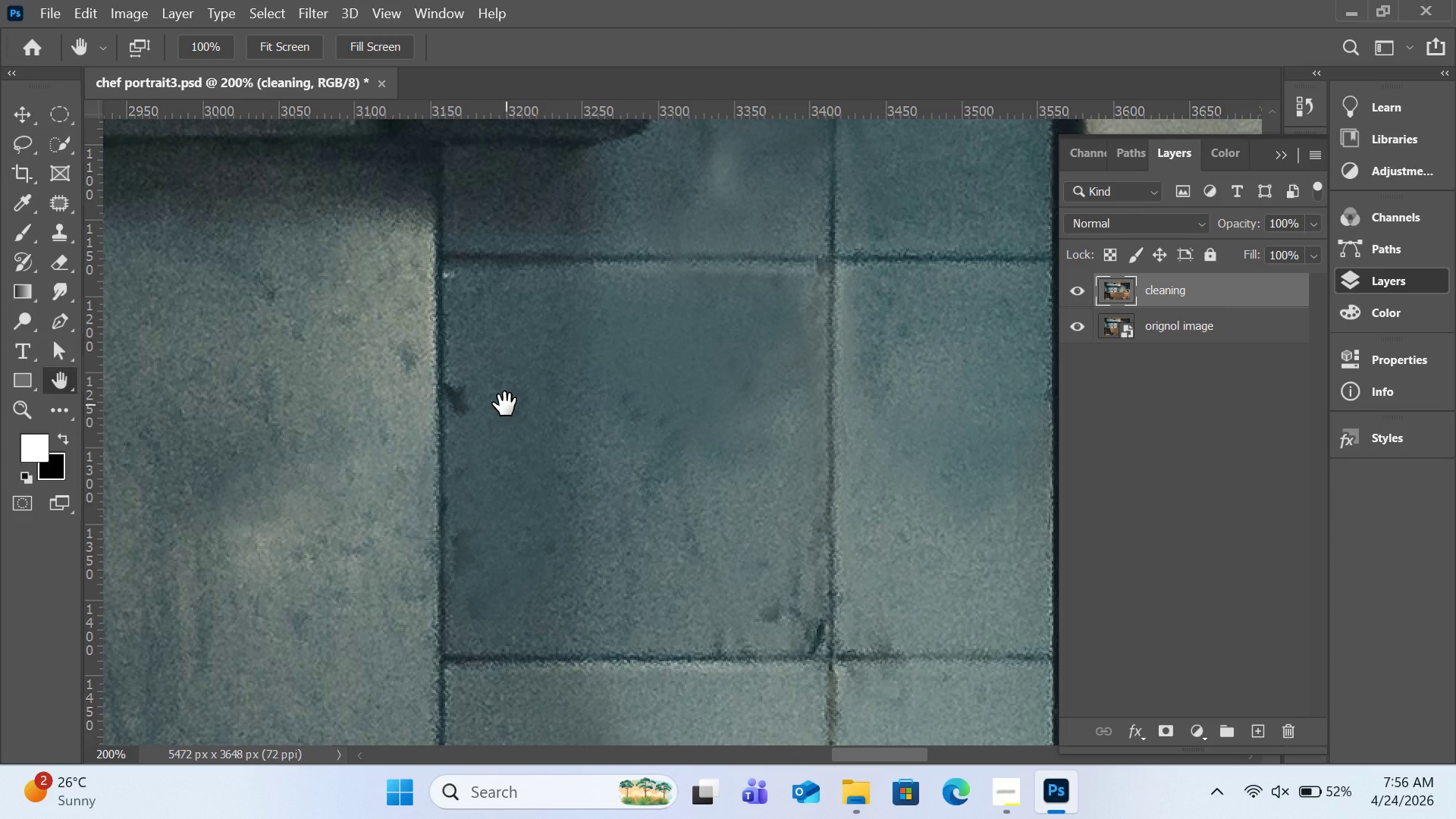 
key(S)
 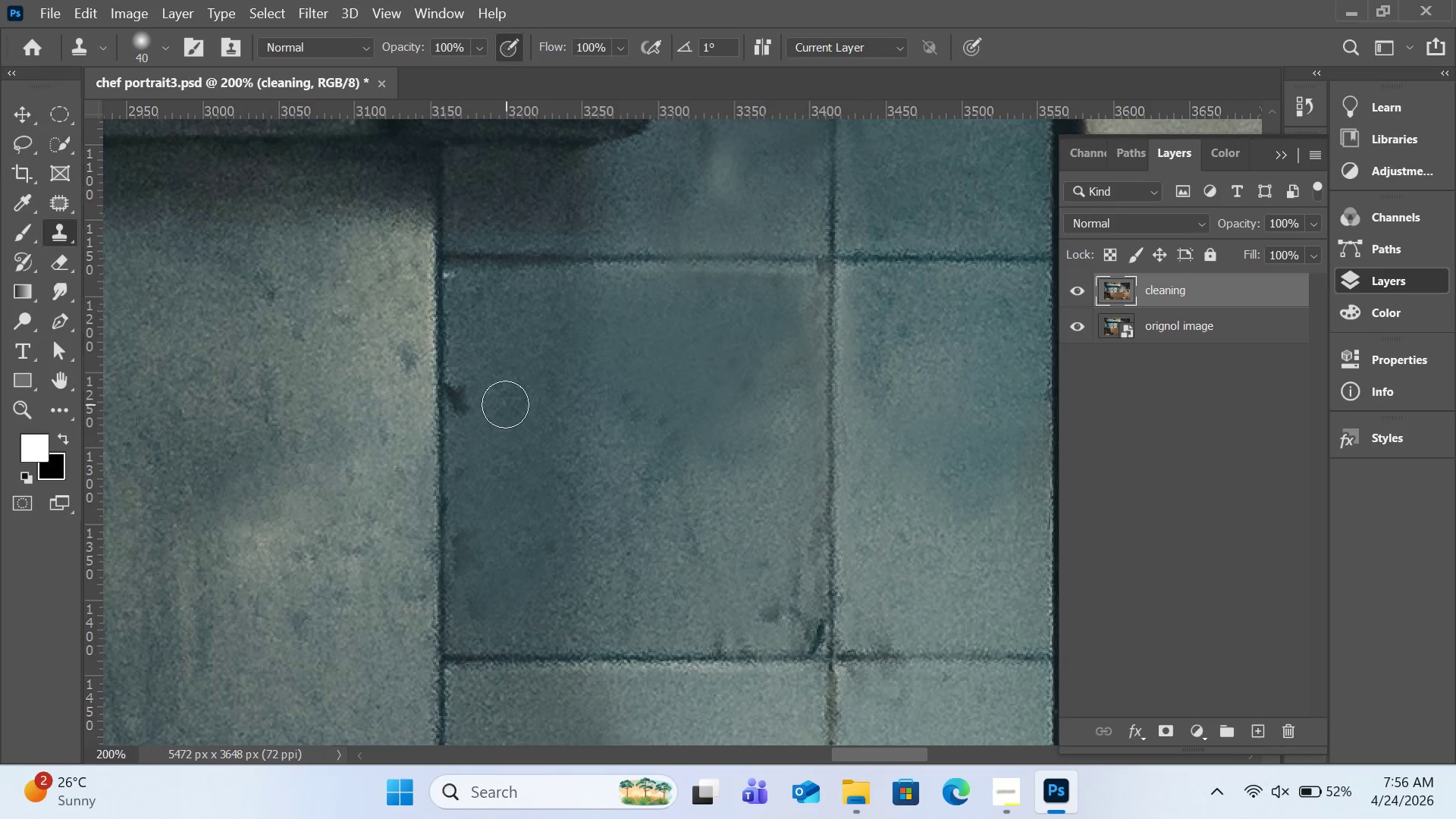 
hold_key(key=AltLeft, duration=1.28)
left_click([464, 360])
 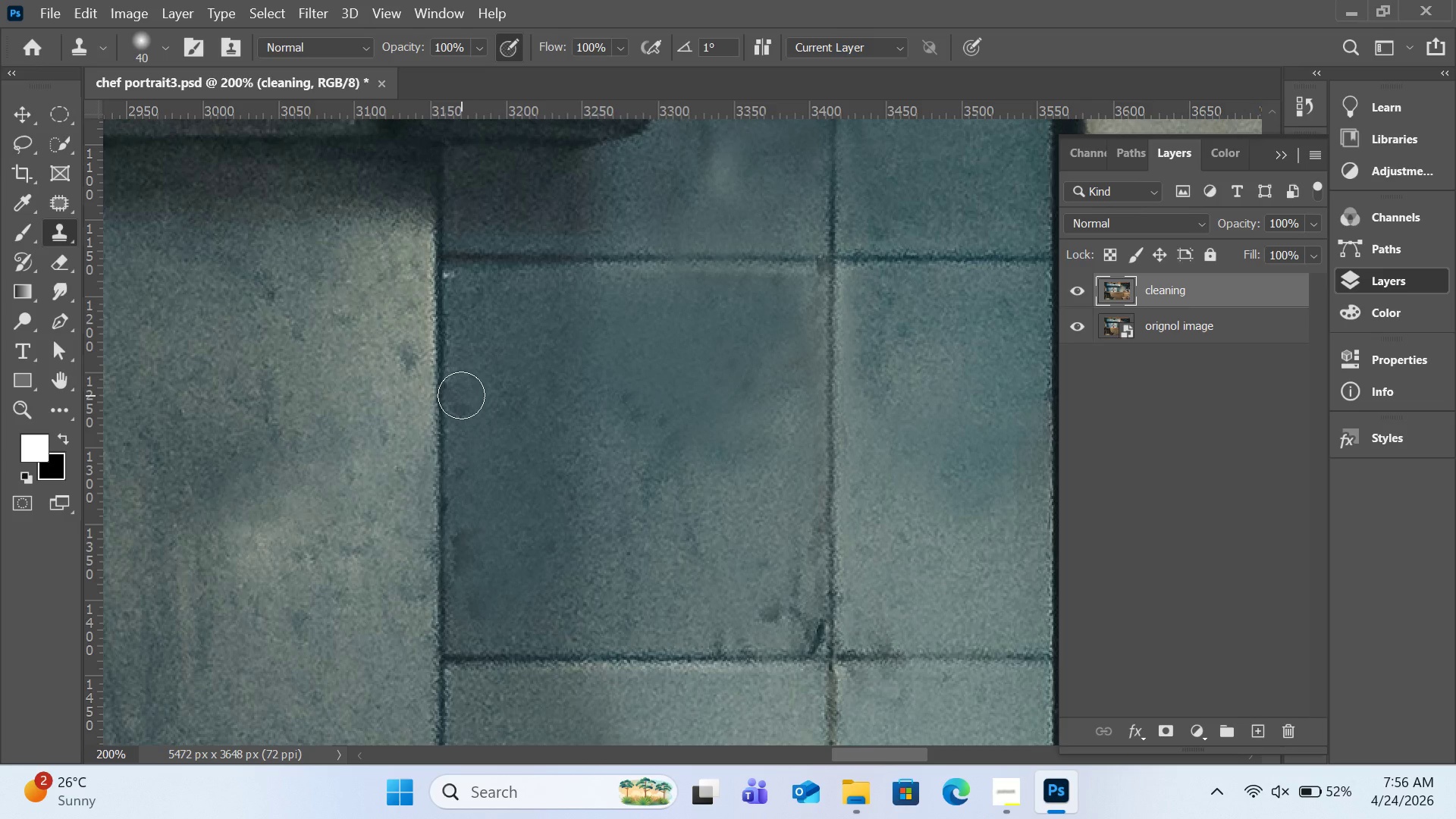 
left_click_drag(start_coordinate=[461, 395], to_coordinate=[462, 413])
 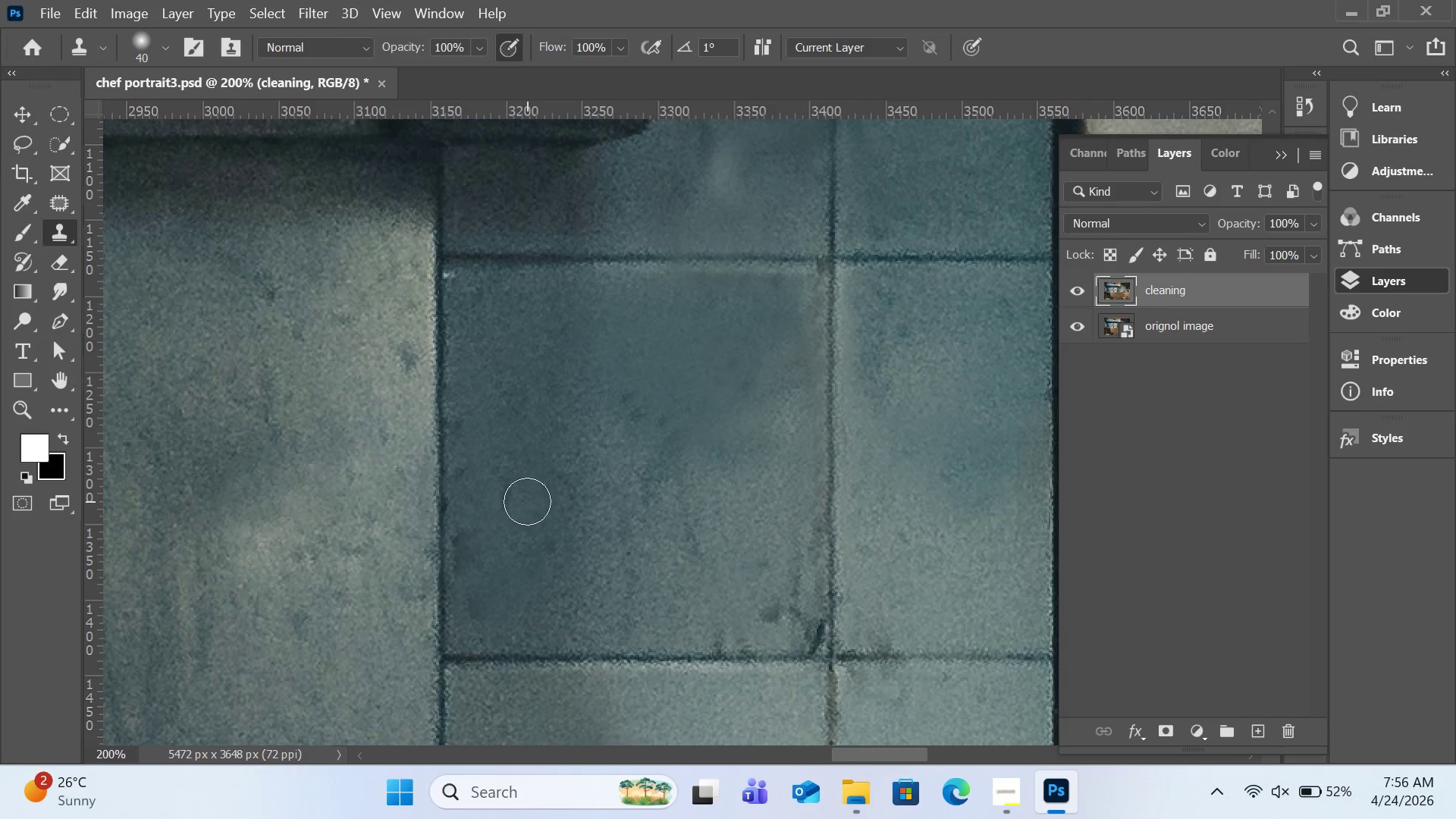 
hold_key(key=AltLeft, duration=0.72)
 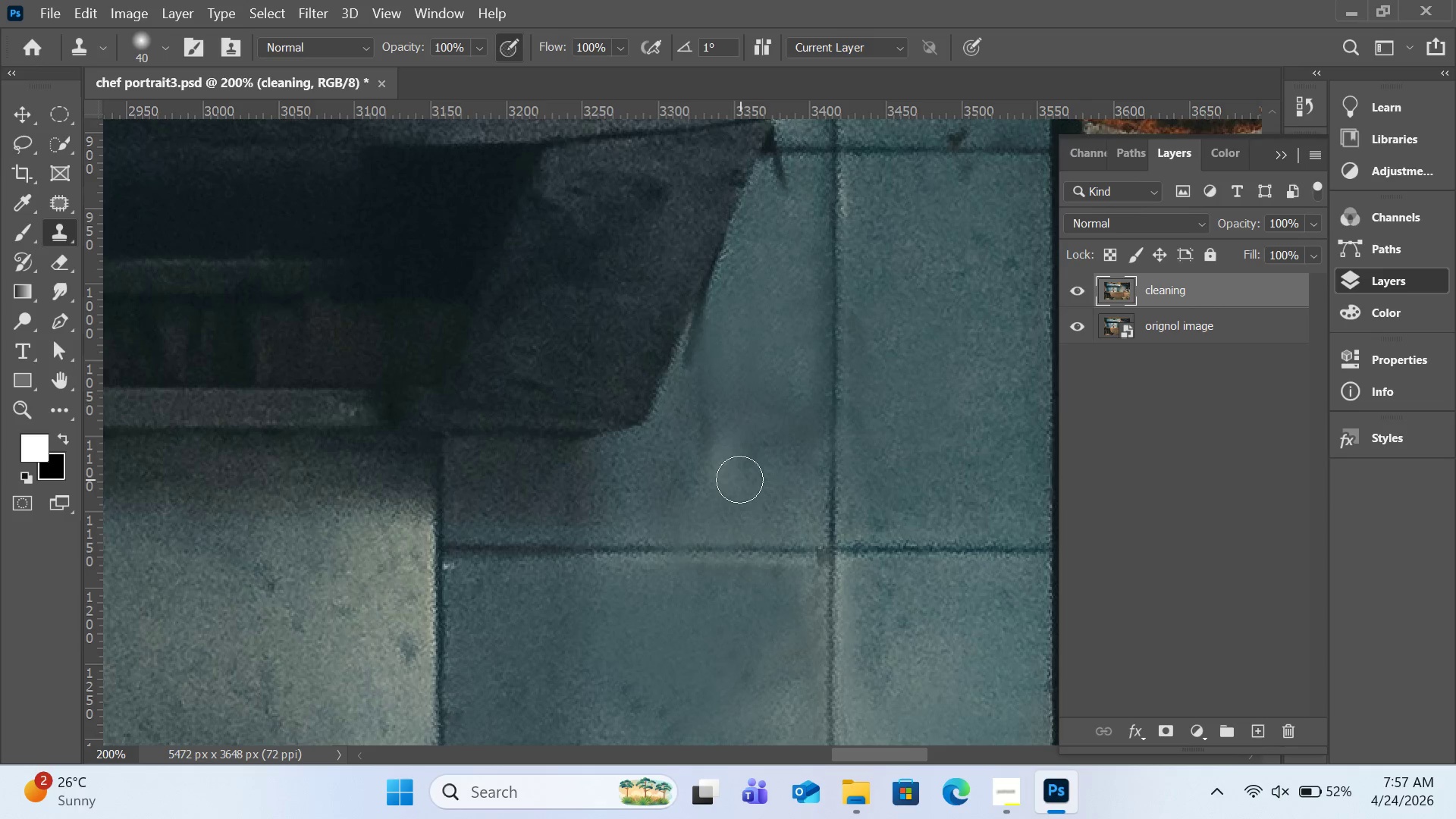 
scroll: coordinate [537, 441], scroll_direction: up, amount: 16.0
 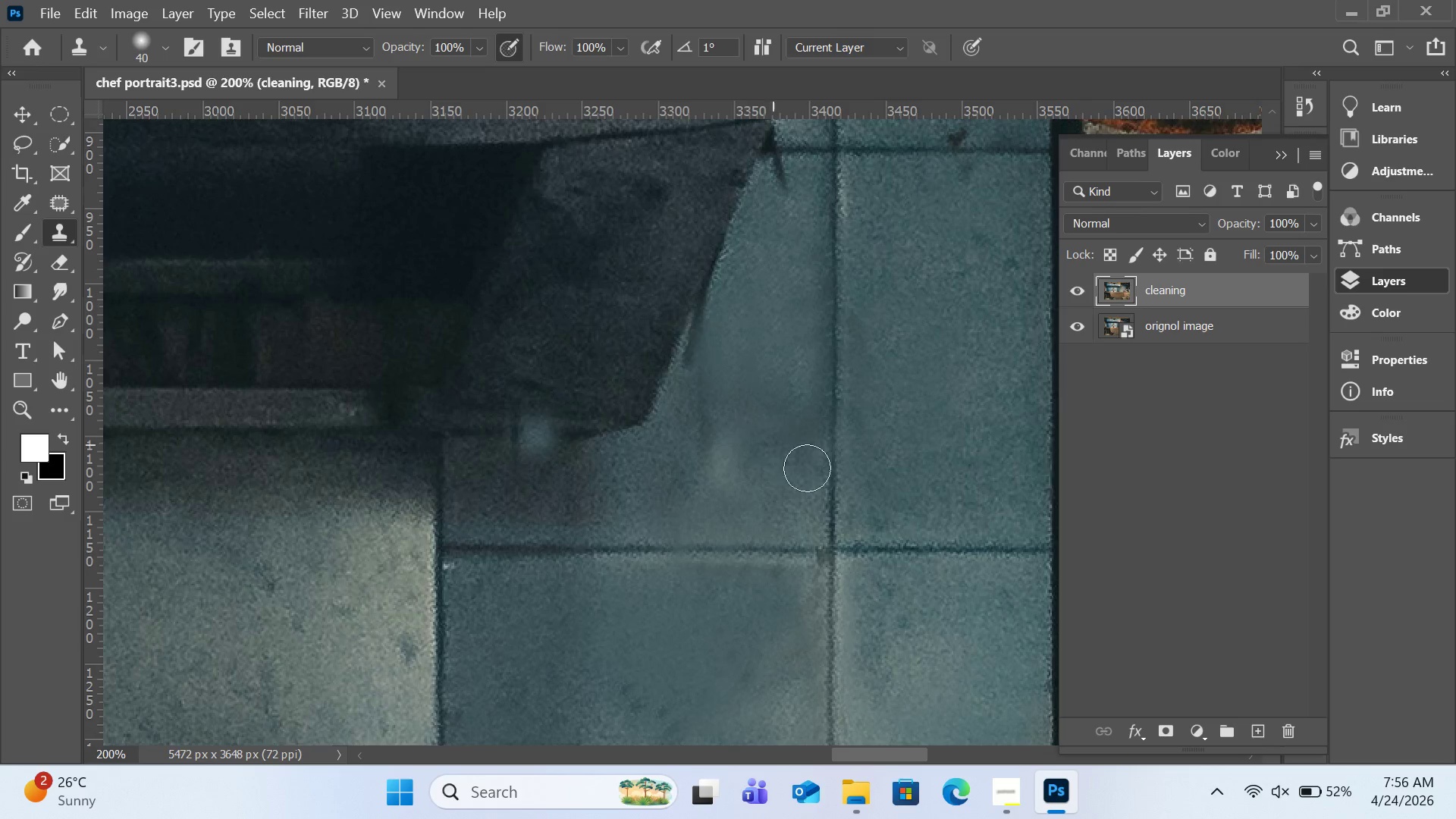 
left_click_drag(start_coordinate=[739, 479], to_coordinate=[736, 453])
 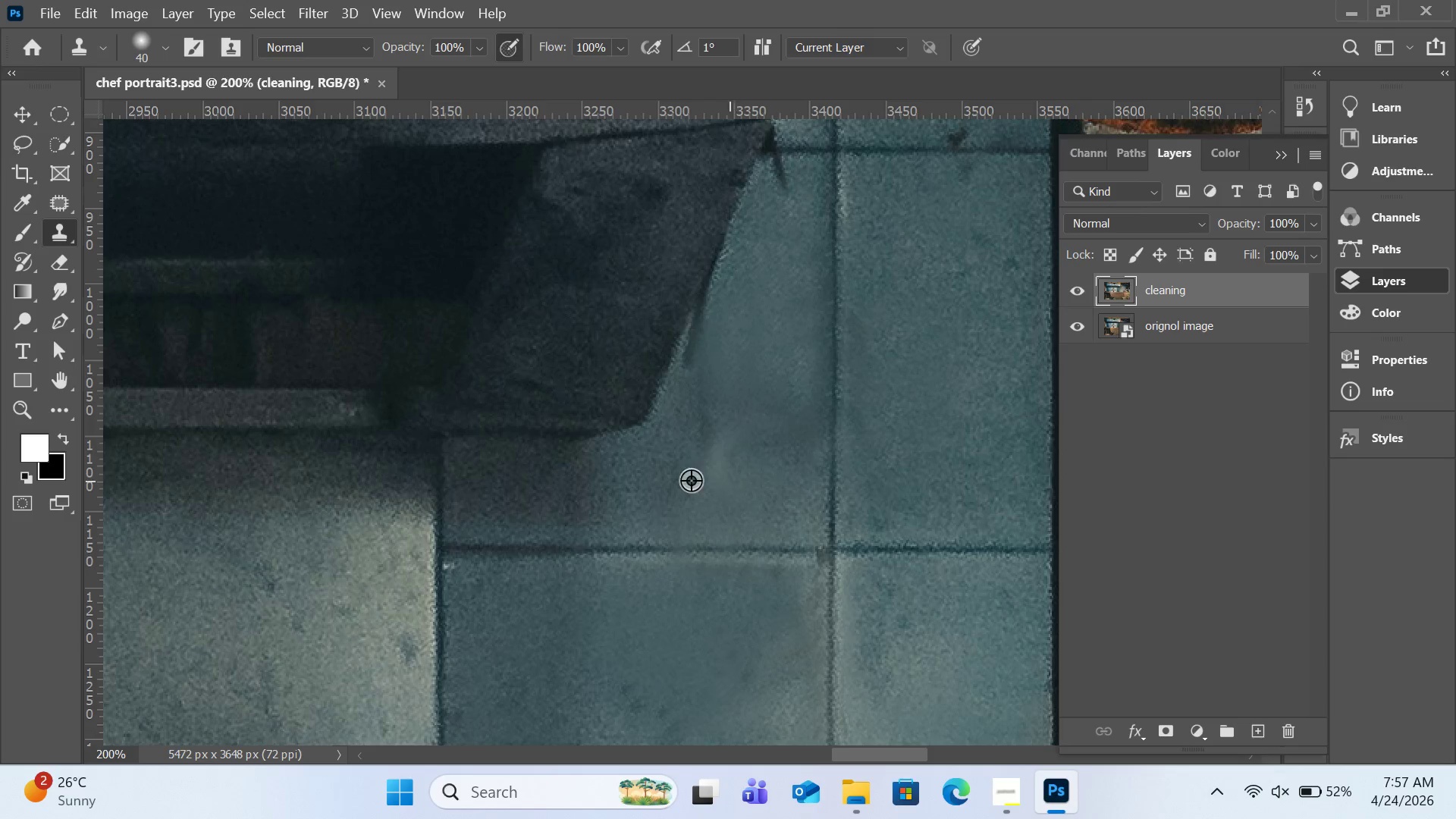 
hold_key(key=AltLeft, duration=0.41)
left_click([670, 466])
 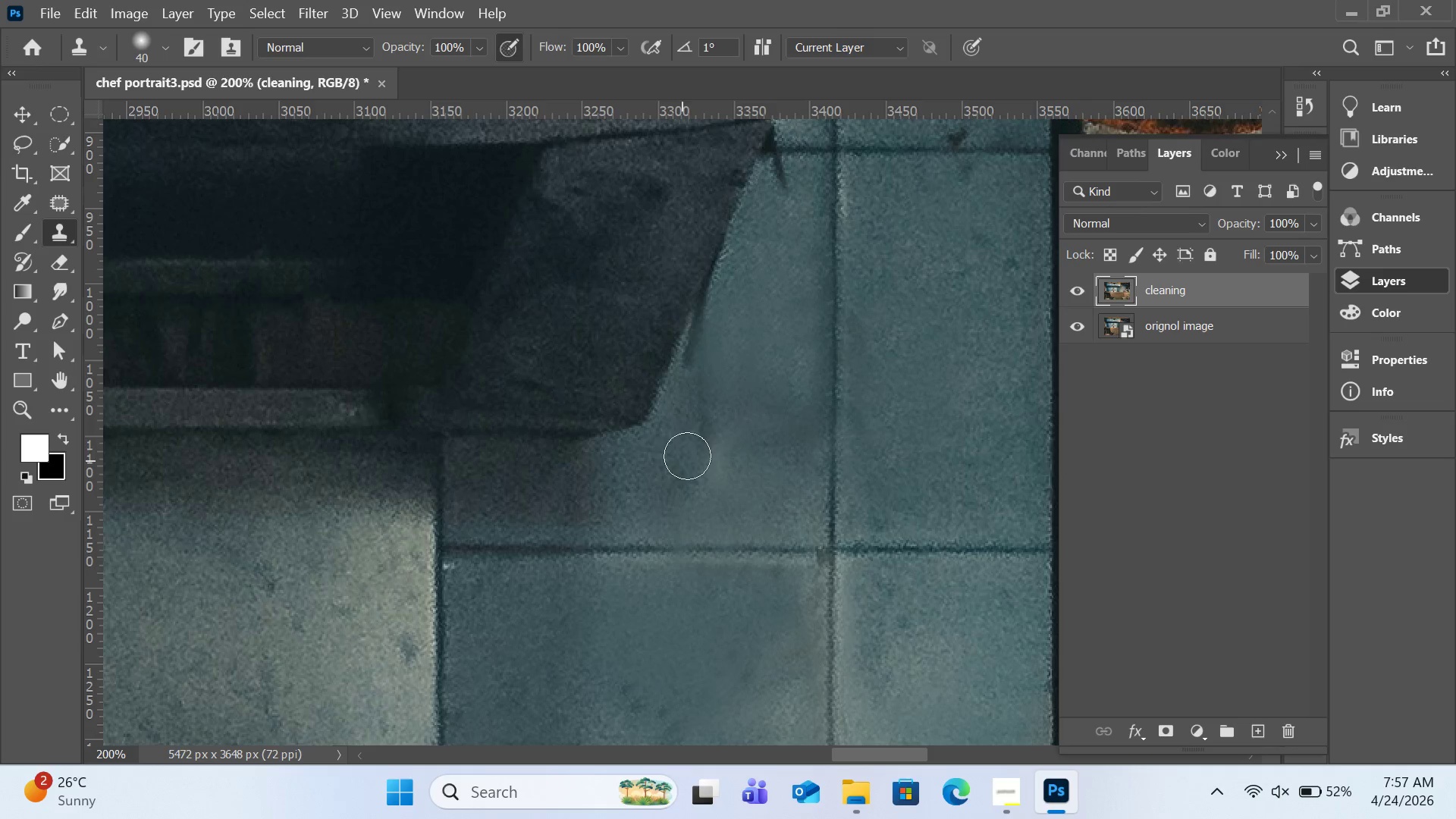 
left_click_drag(start_coordinate=[688, 456], to_coordinate=[720, 451])
 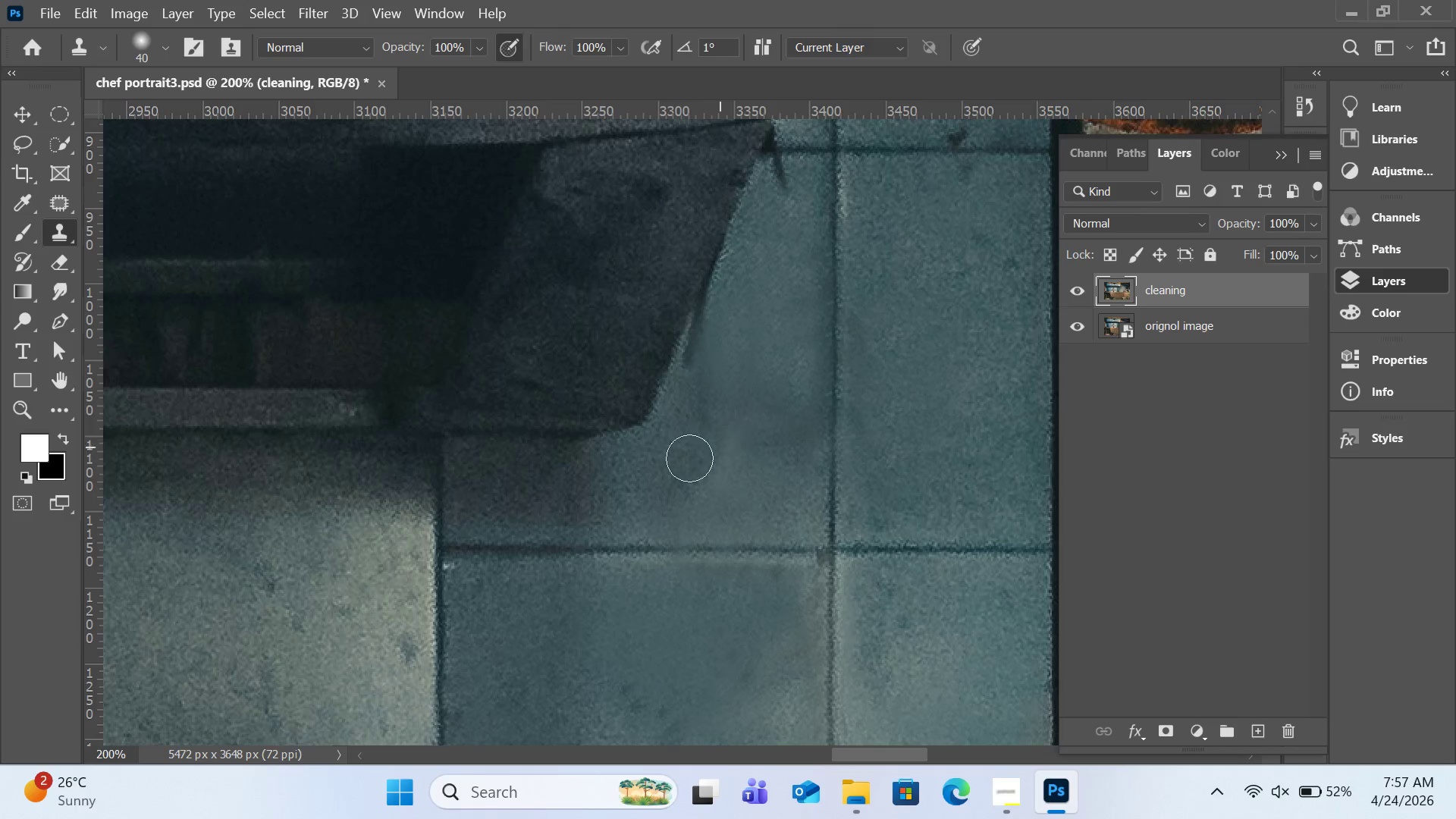 
hold_key(key=AltLeft, duration=0.38)
 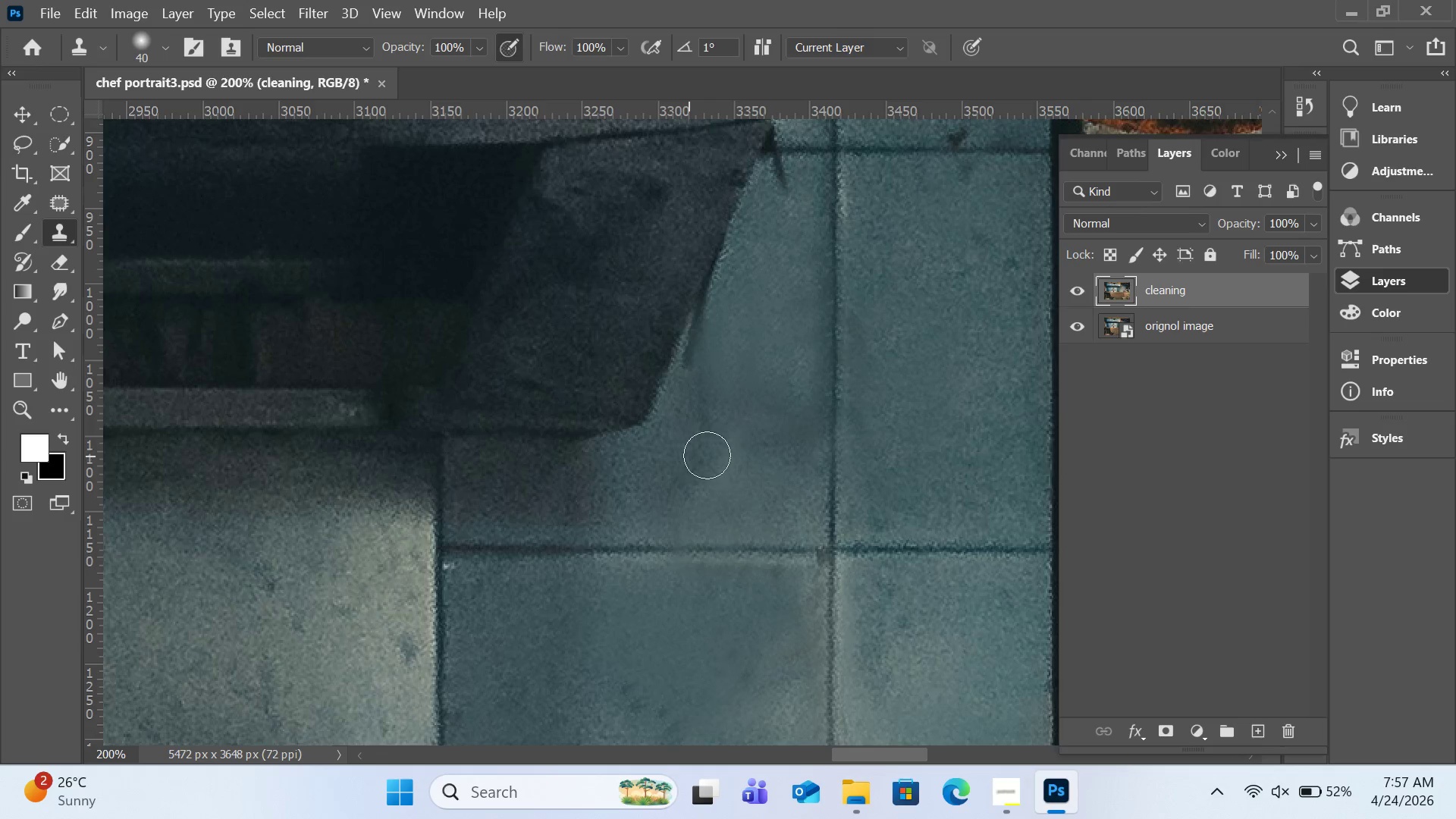 
left_click_drag(start_coordinate=[702, 455], to_coordinate=[744, 447])
 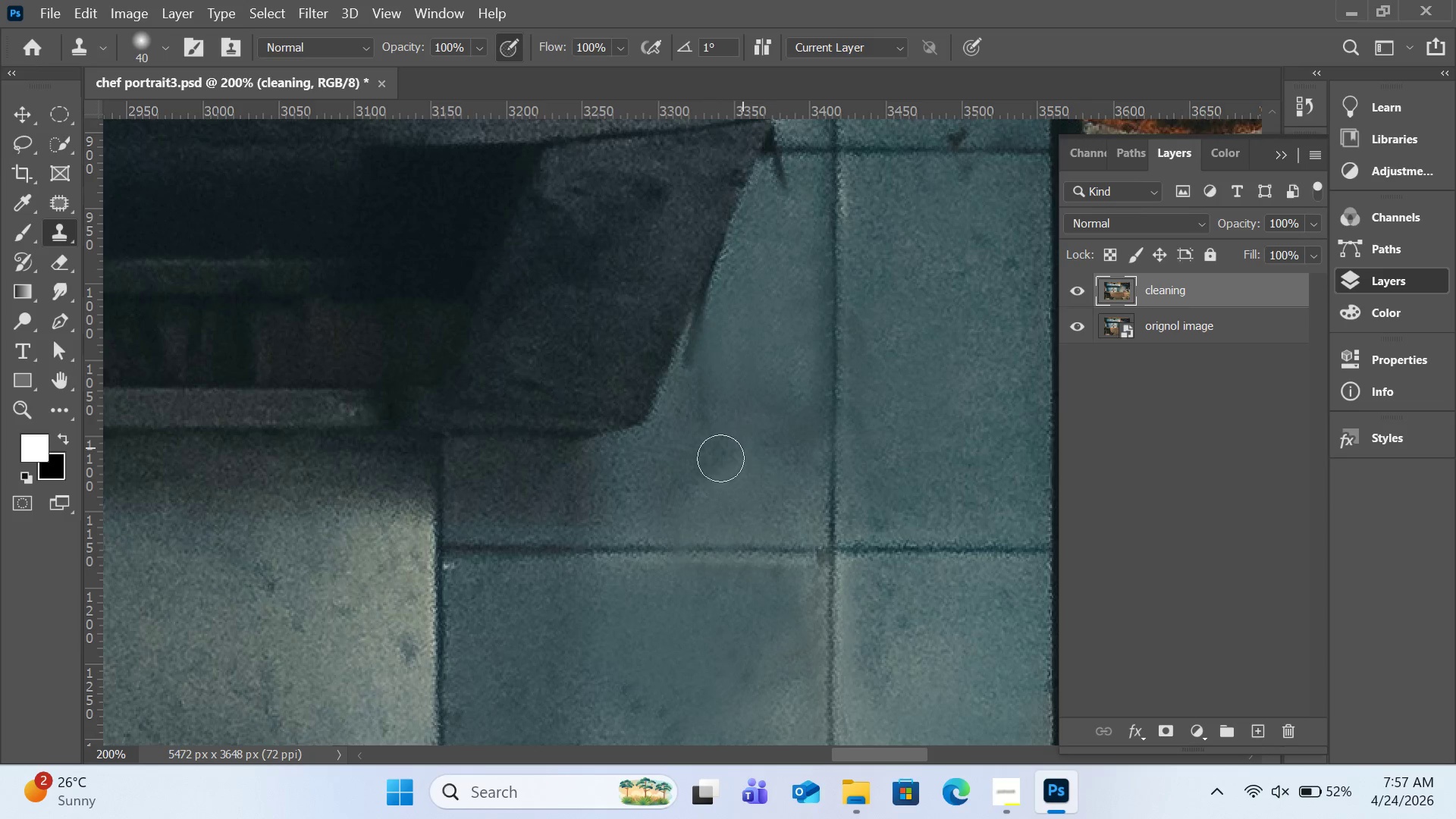 
hold_key(key=AltLeft, duration=0.36)
left_click([711, 458])
 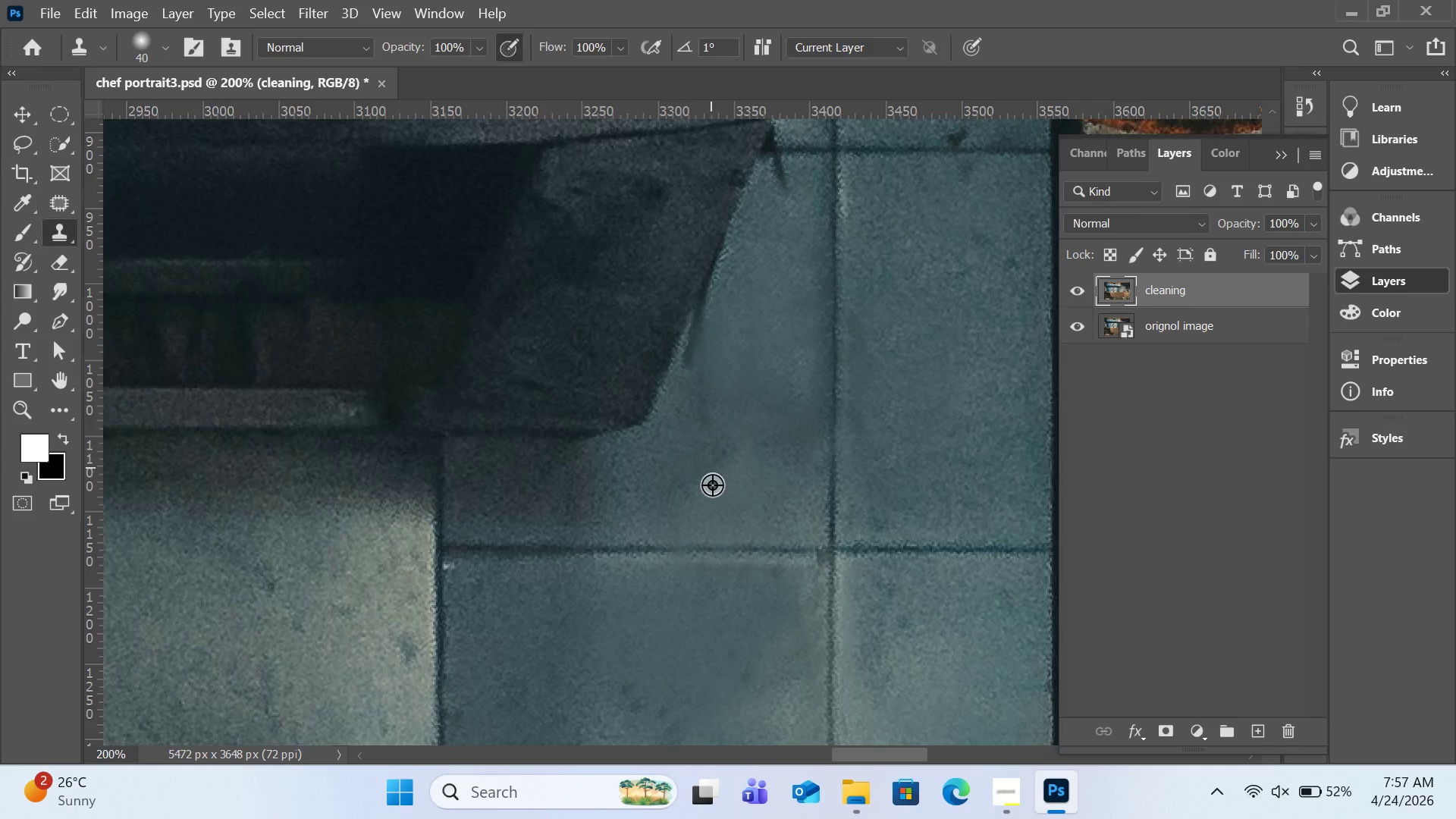 
left_click_drag(start_coordinate=[712, 480], to_coordinate=[732, 496])
 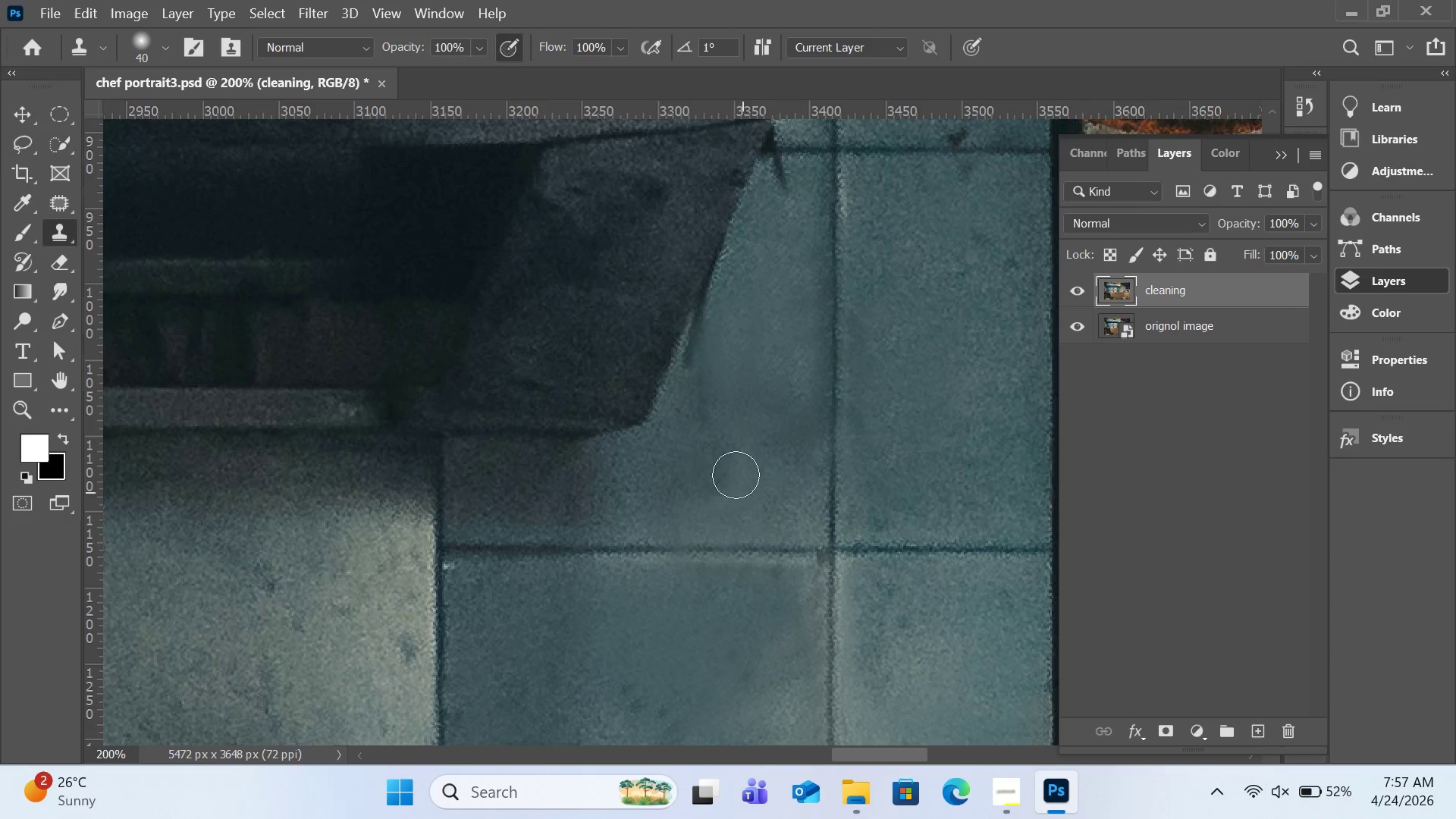 
hold_key(key=AltLeft, duration=0.41)
 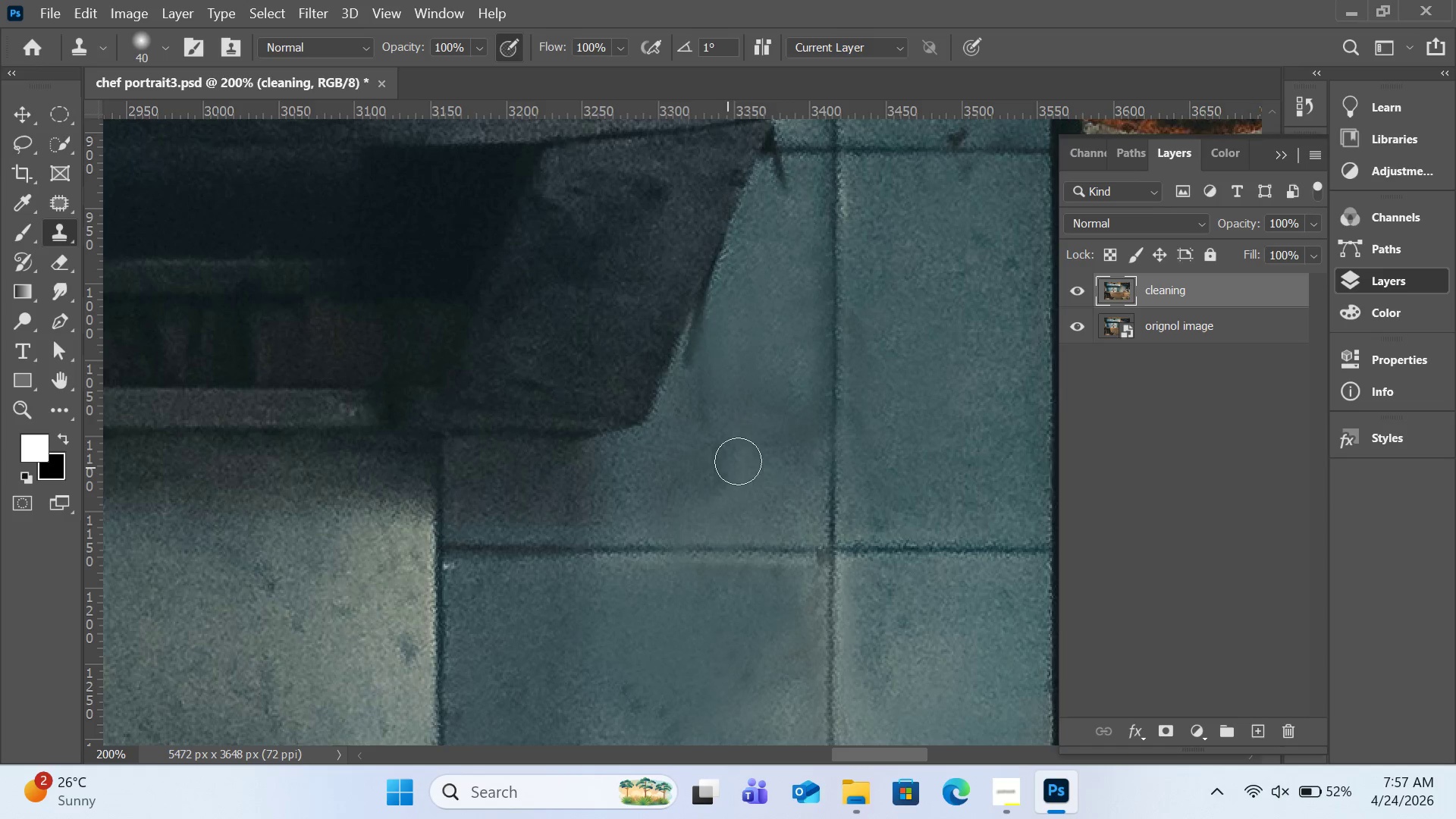 
left_click_drag(start_coordinate=[727, 466], to_coordinate=[764, 442])
 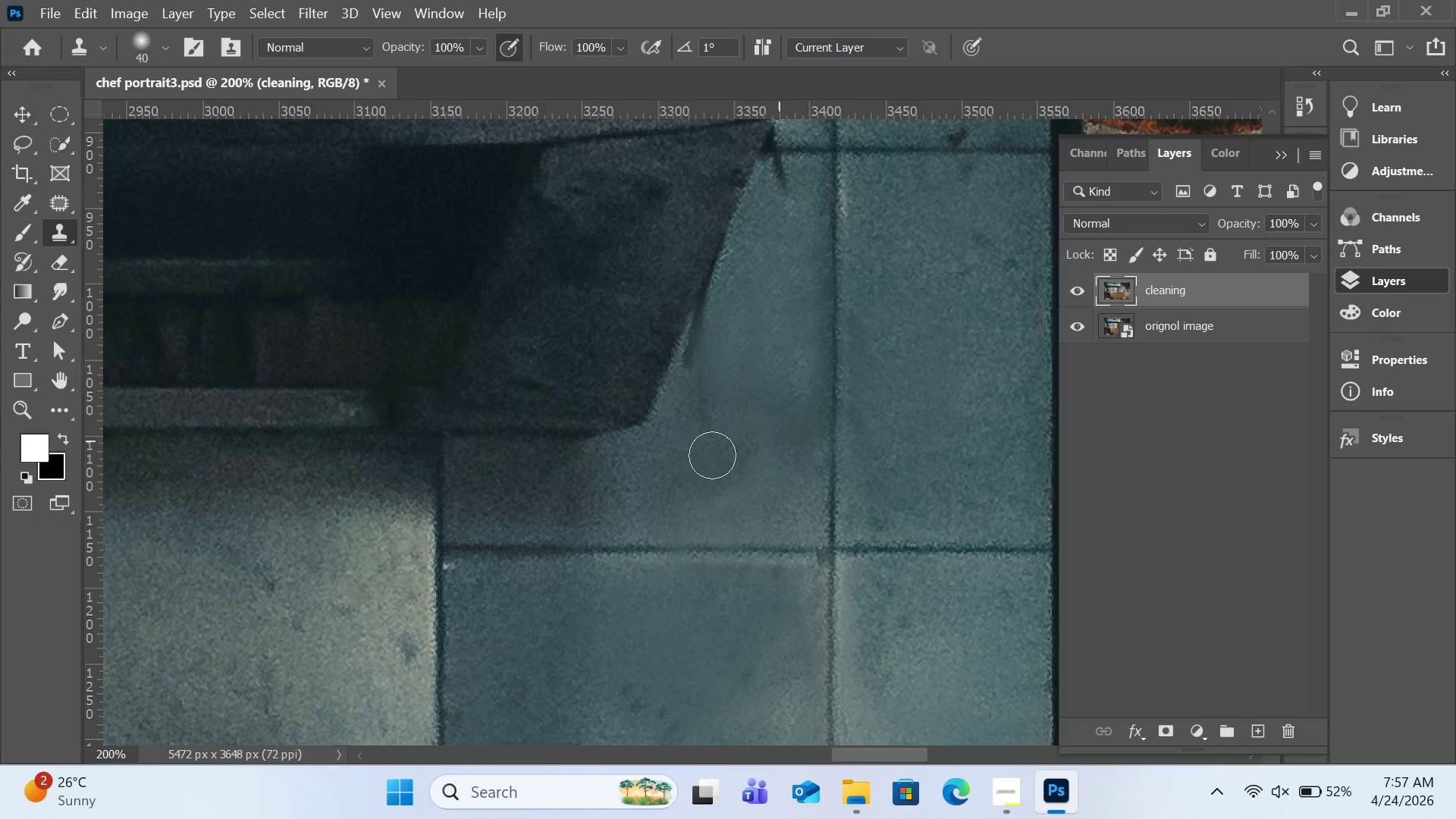 
hold_key(key=AltLeft, duration=0.34)
left_click([712, 469])
 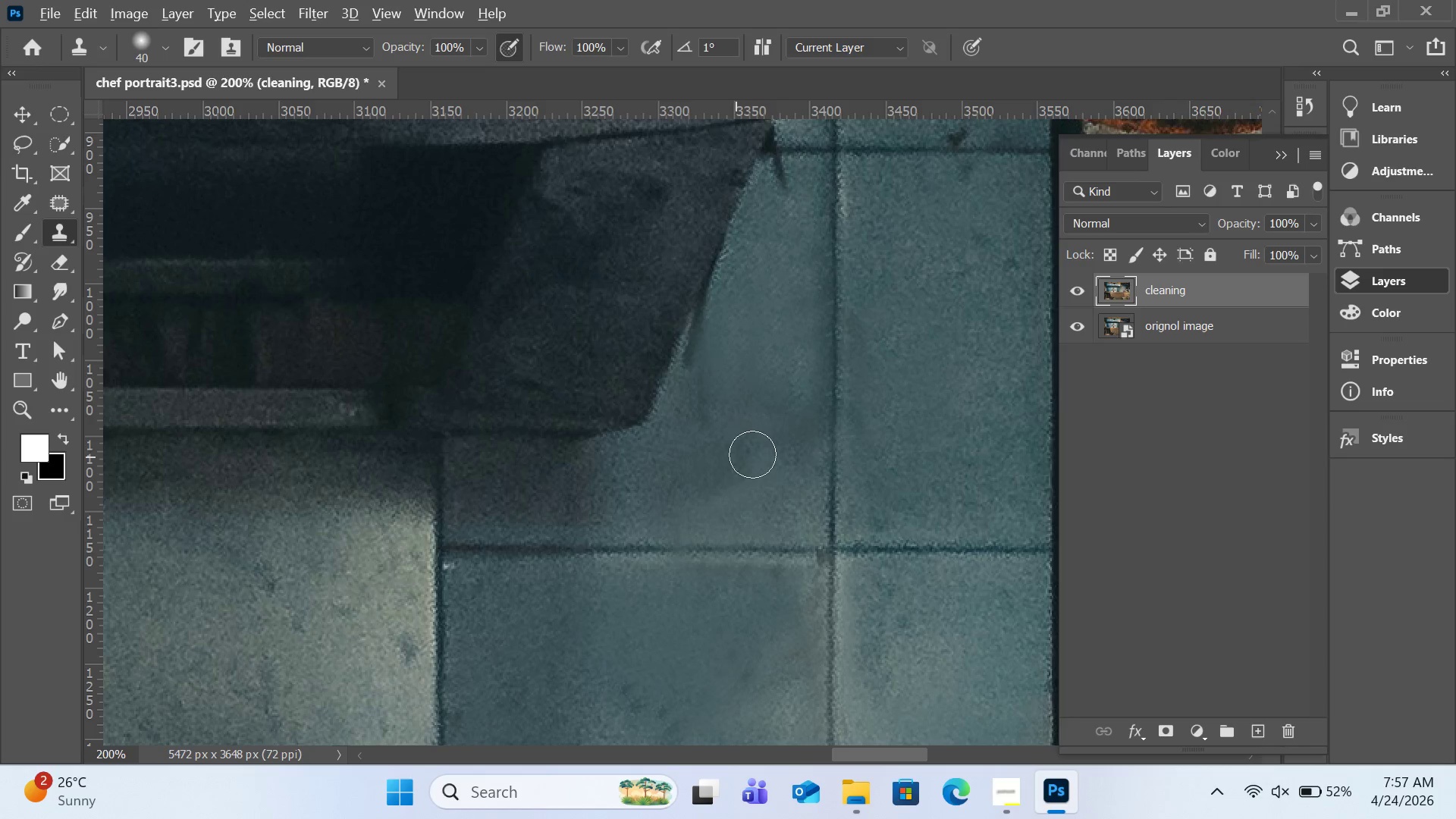 
left_click_drag(start_coordinate=[752, 454], to_coordinate=[774, 461])
 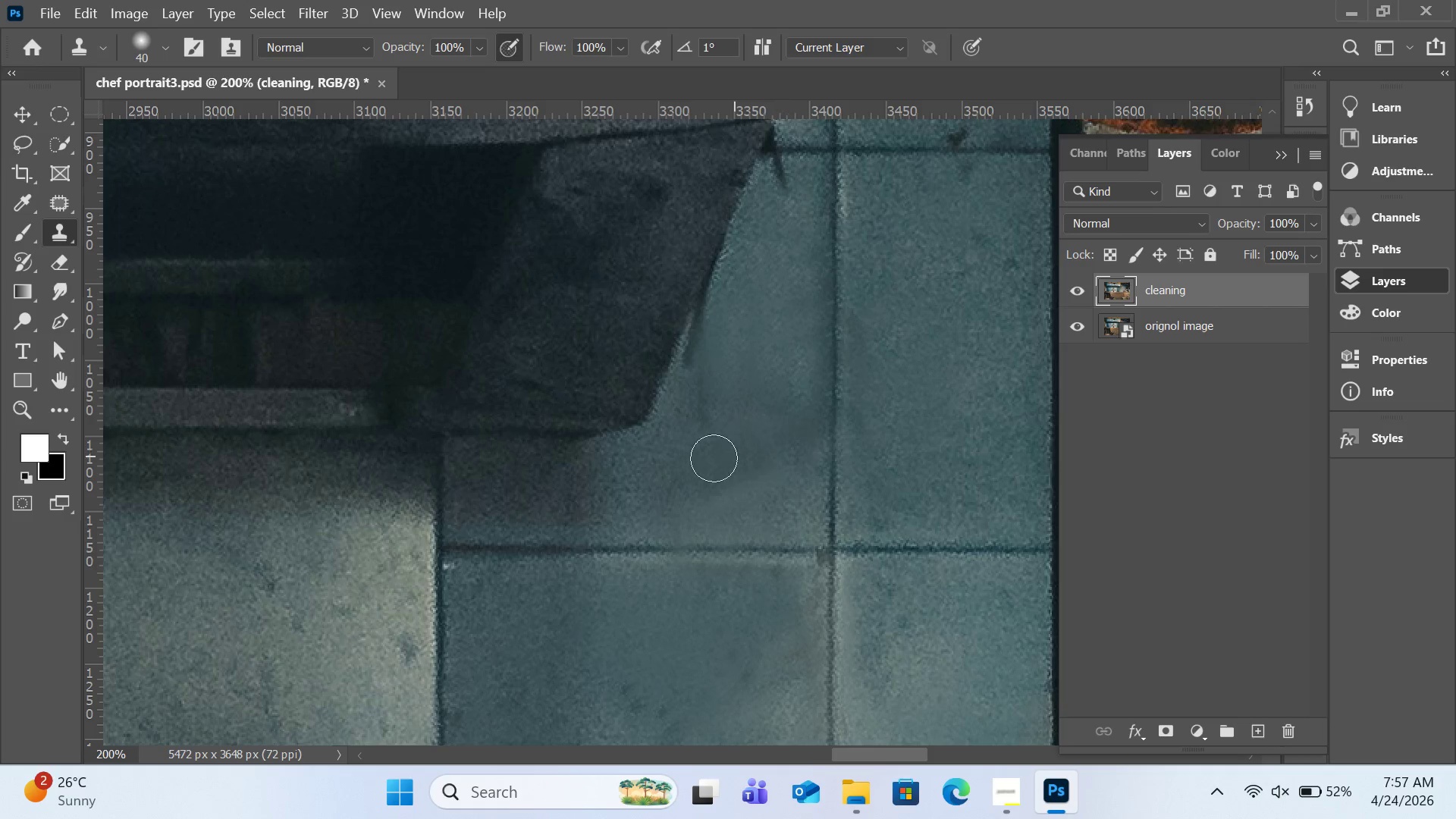 
hold_key(key=AltLeft, duration=0.38)
 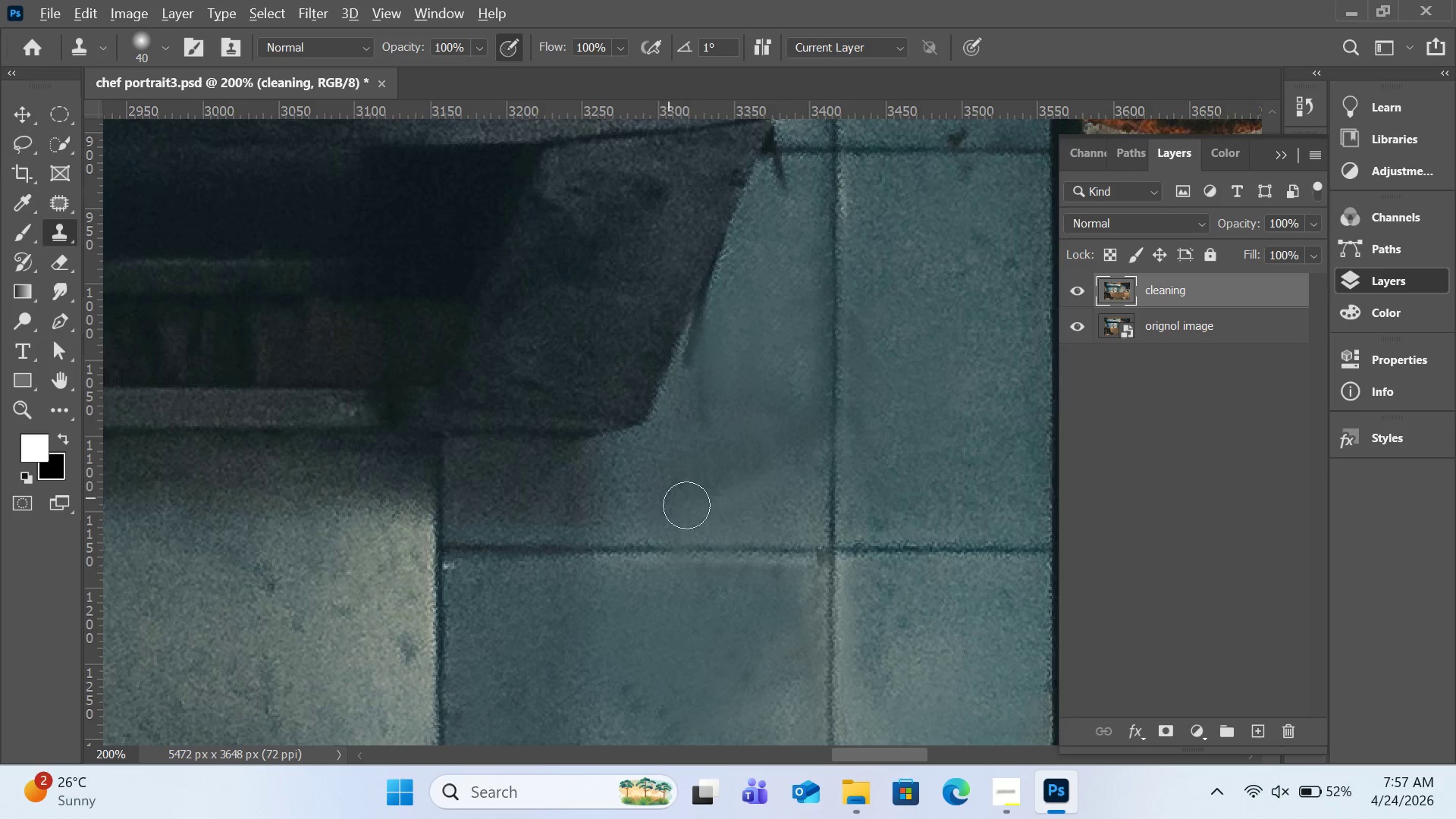 
left_click_drag(start_coordinate=[668, 497], to_coordinate=[726, 504])
 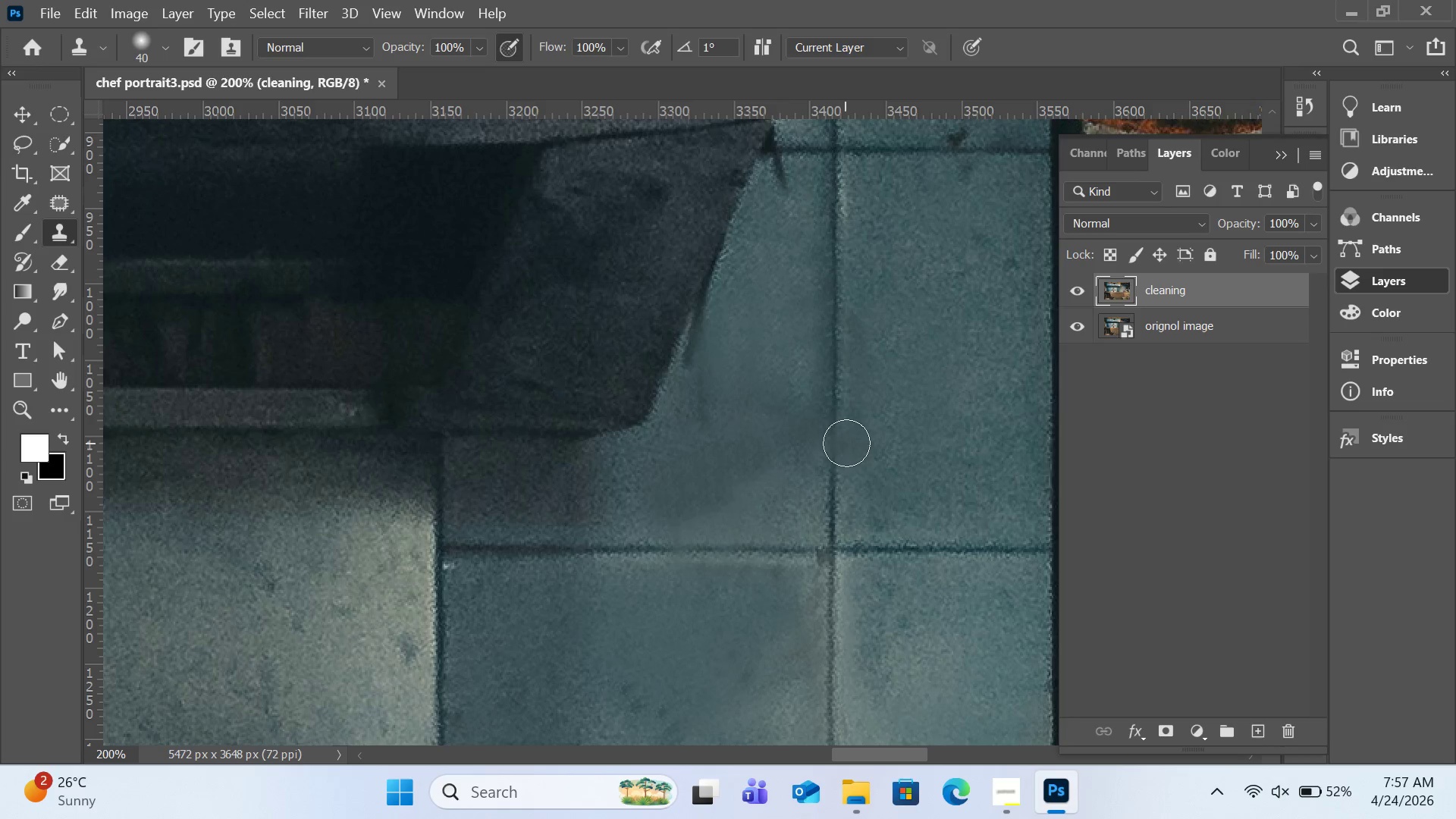 
scroll: coordinate [845, 444], scroll_direction: up, amount: 3.0
 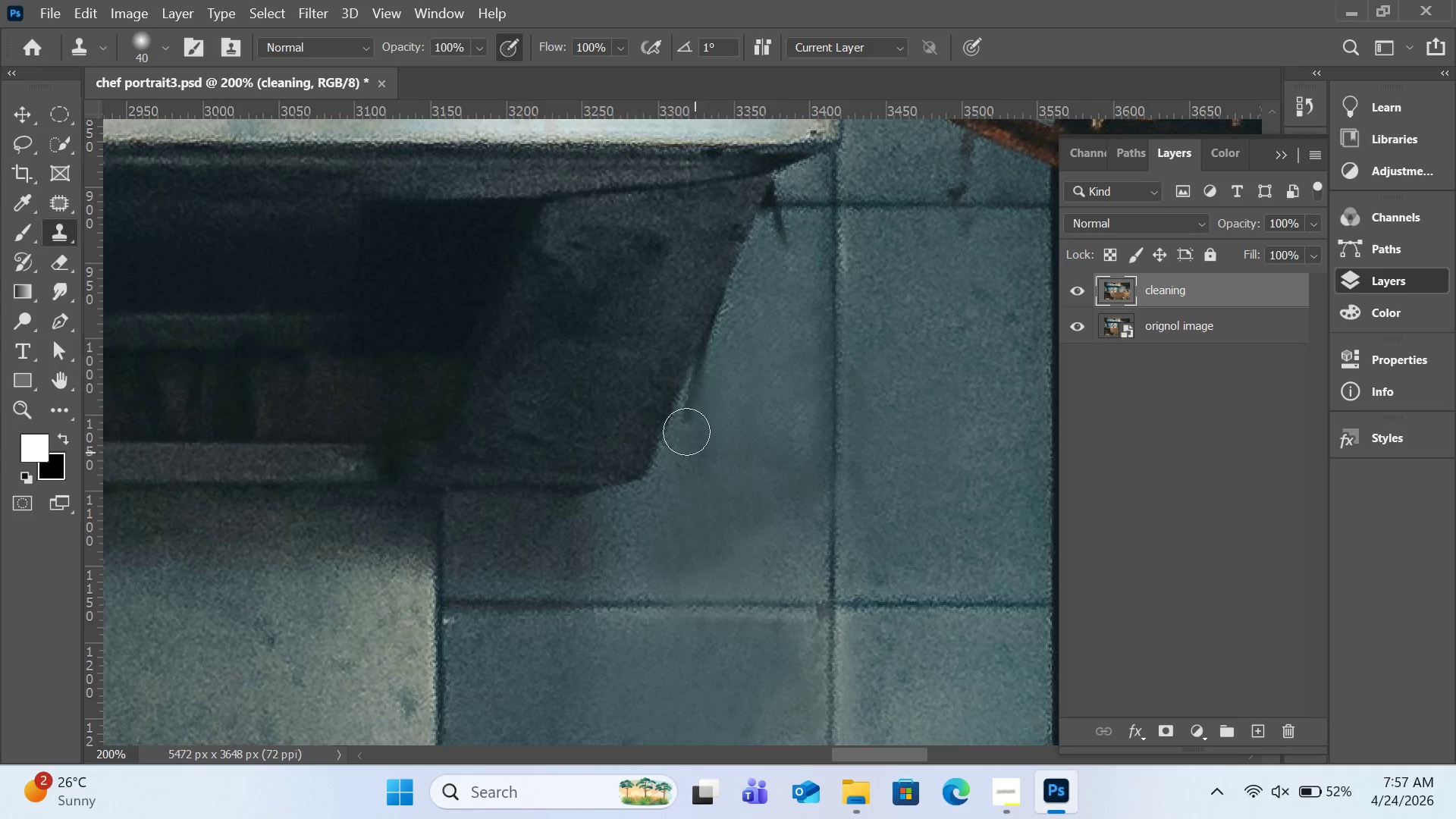 
hold_key(key=AltLeft, duration=3.06)
left_click([679, 462])
 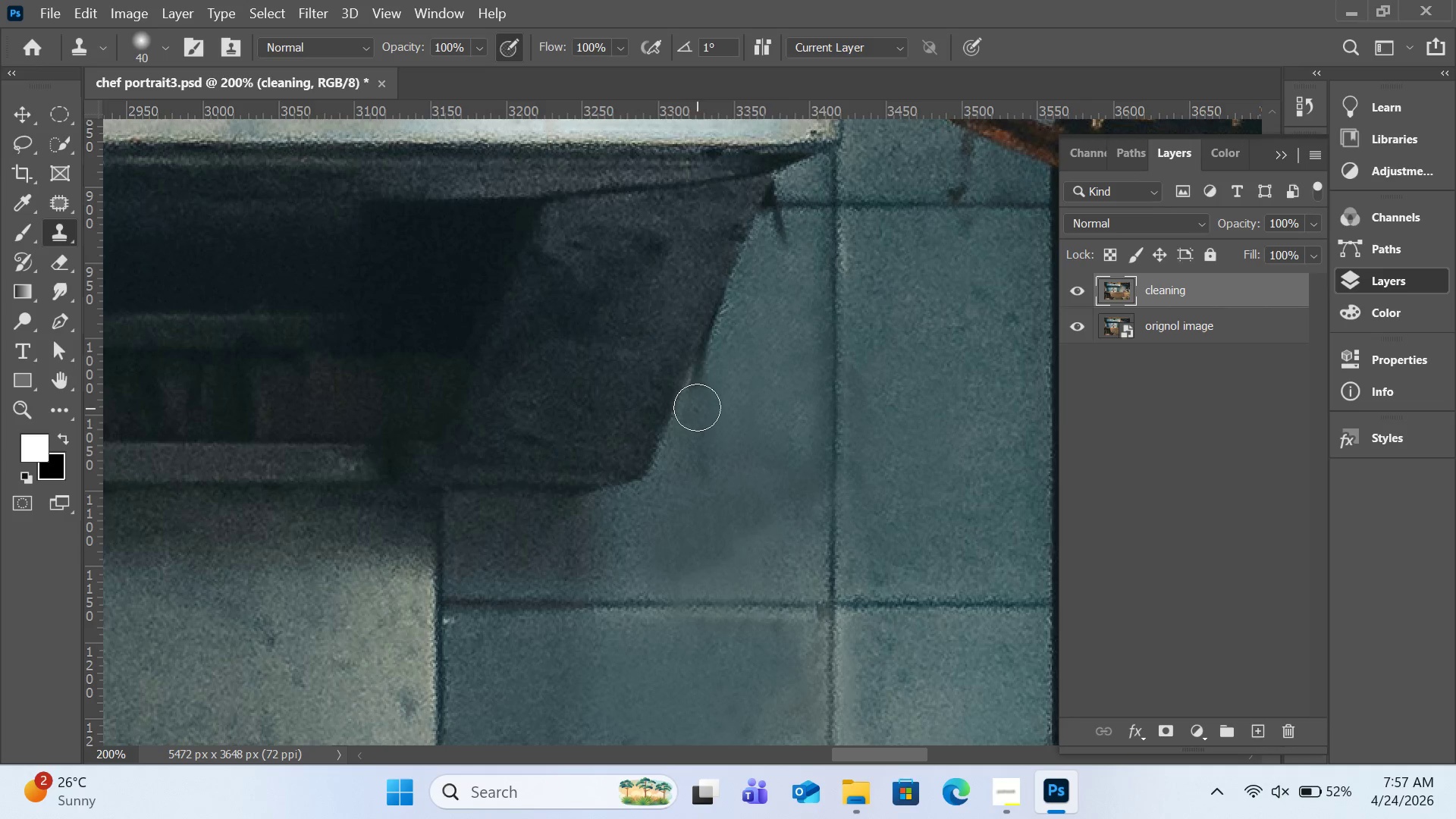 
left_click([697, 407])
 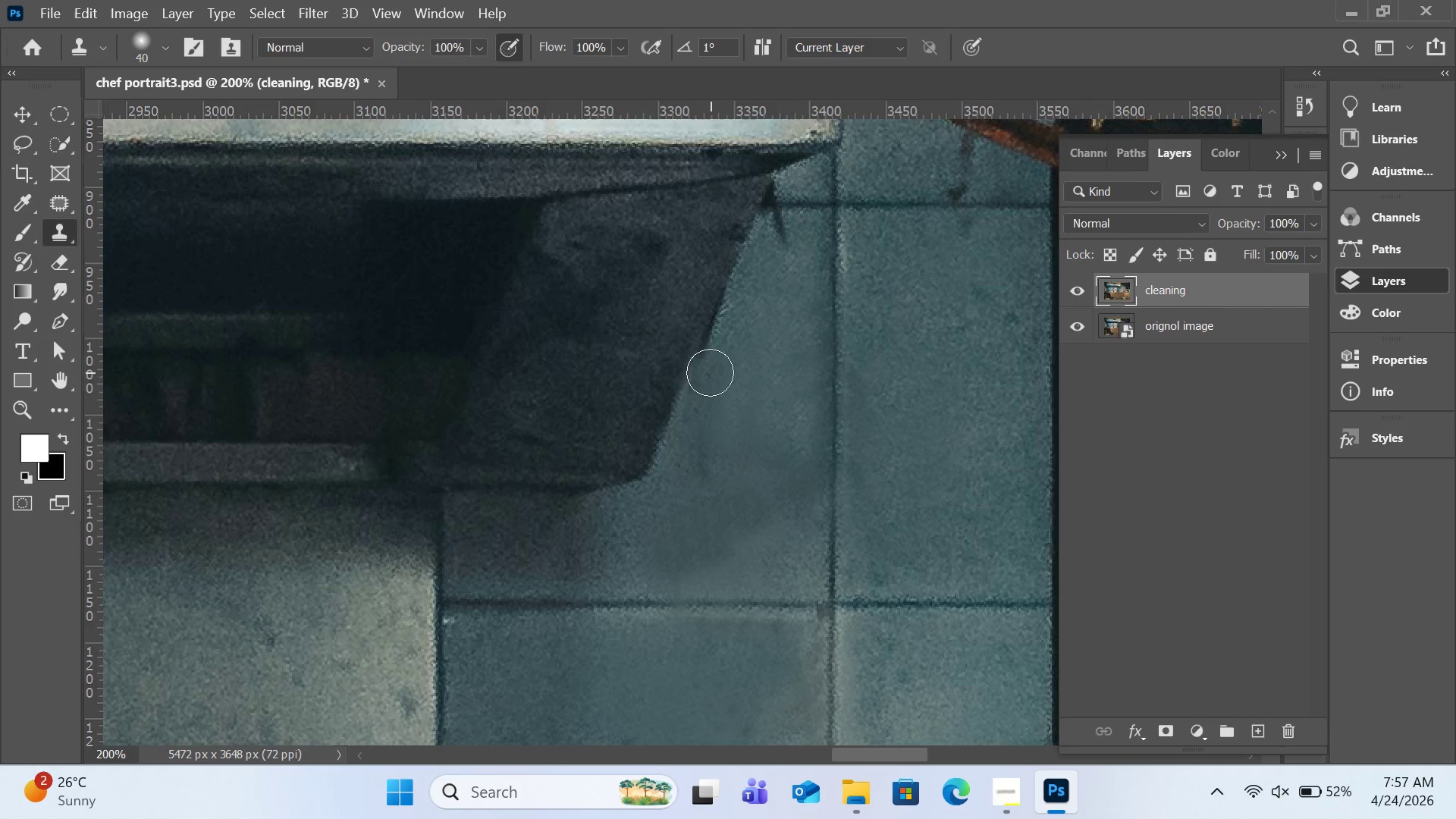 
left_click([710, 372])
 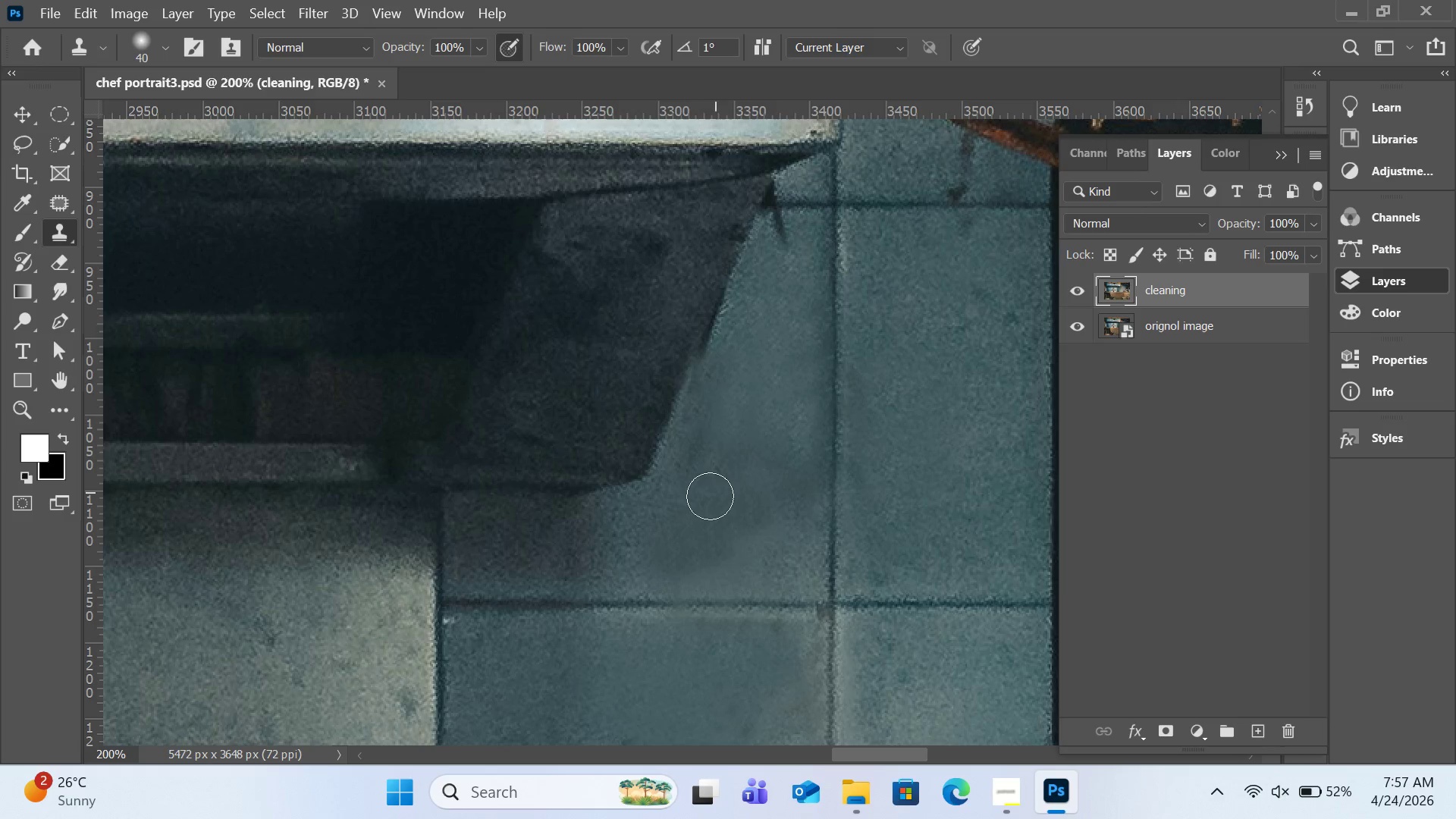 
hold_key(key=AltLeft, duration=0.83)
left_click([699, 480])
 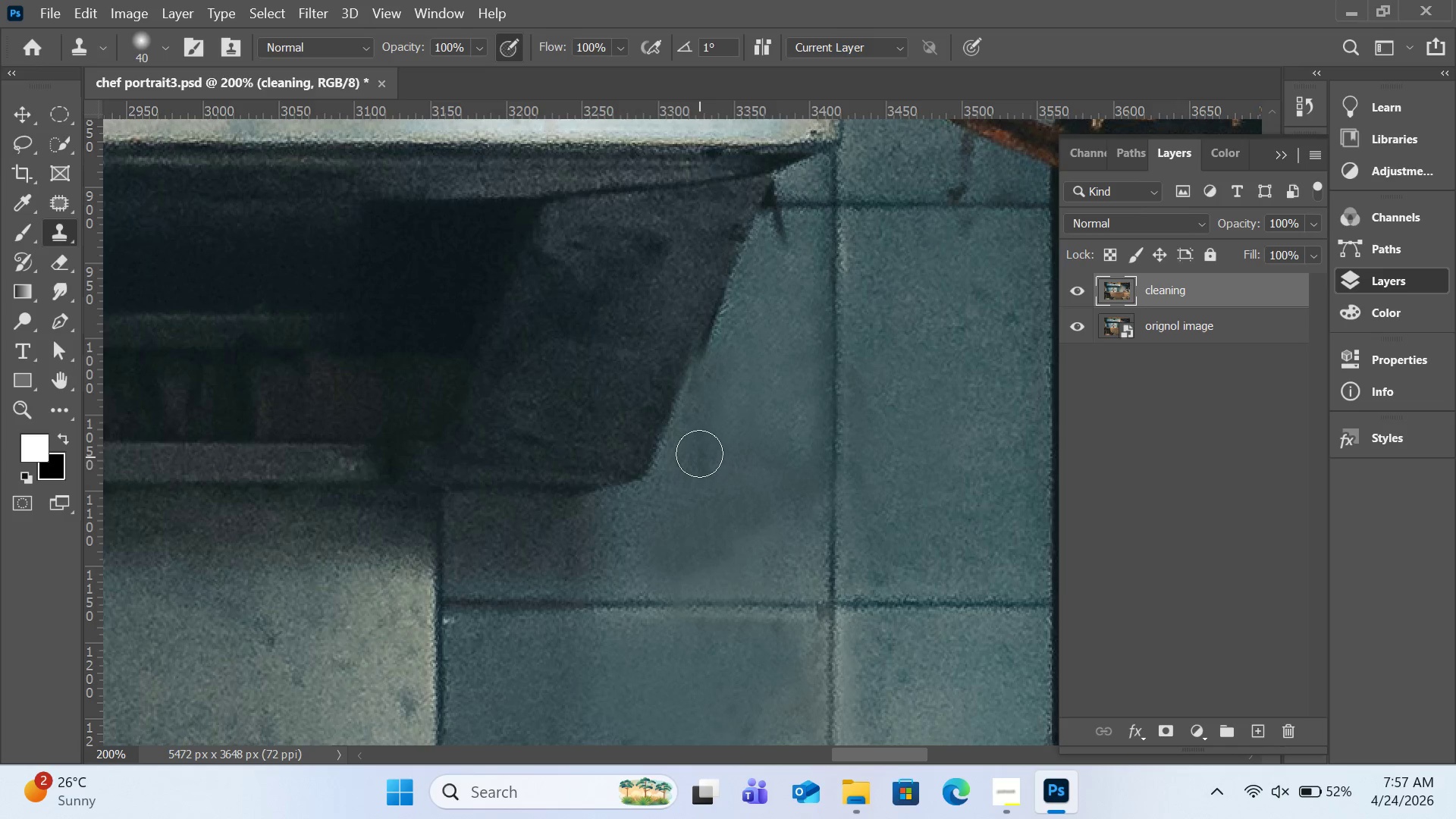 
left_click([699, 453])
 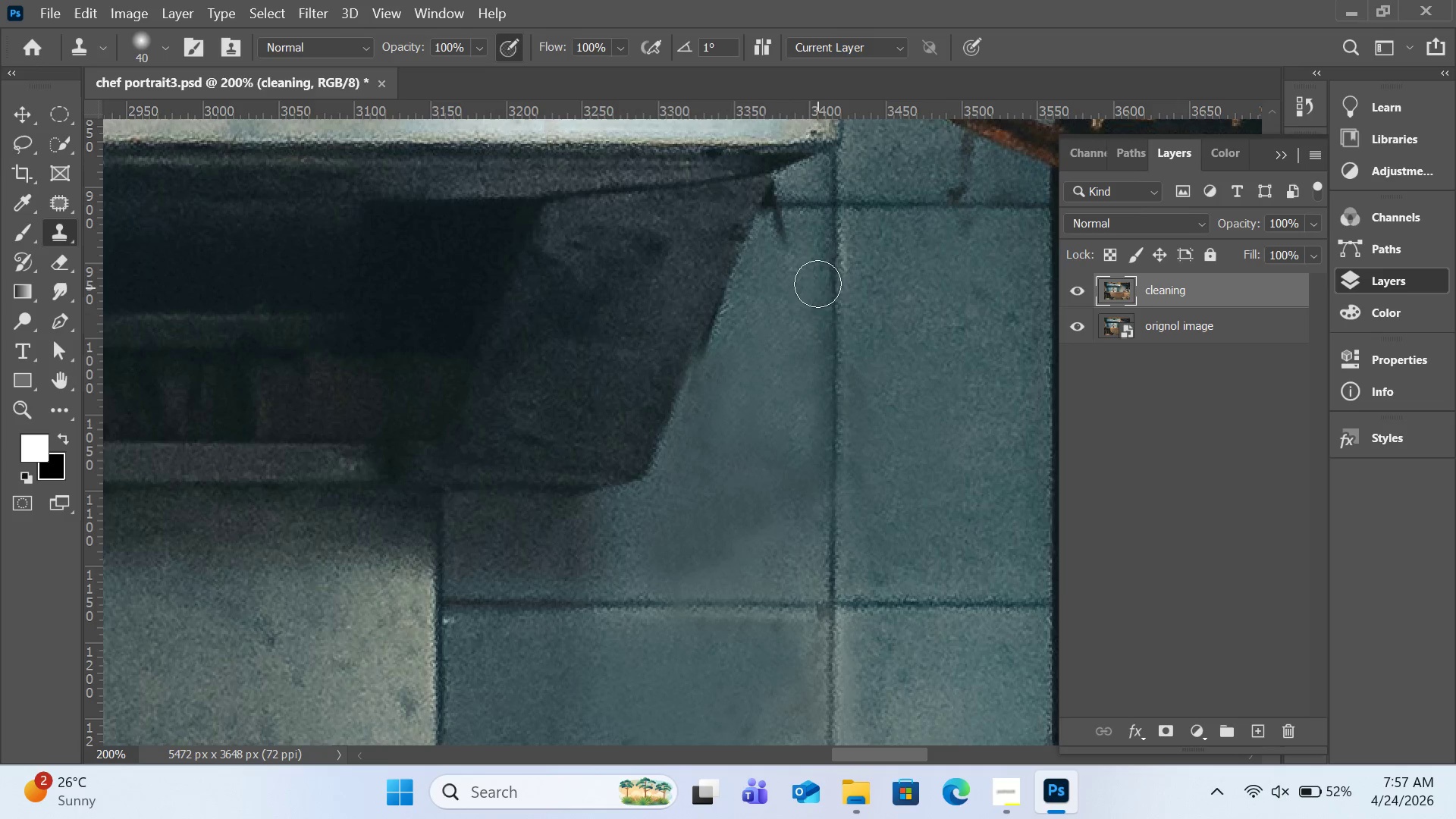 
hold_key(key=AltLeft, duration=0.72)
left_click([780, 256])
 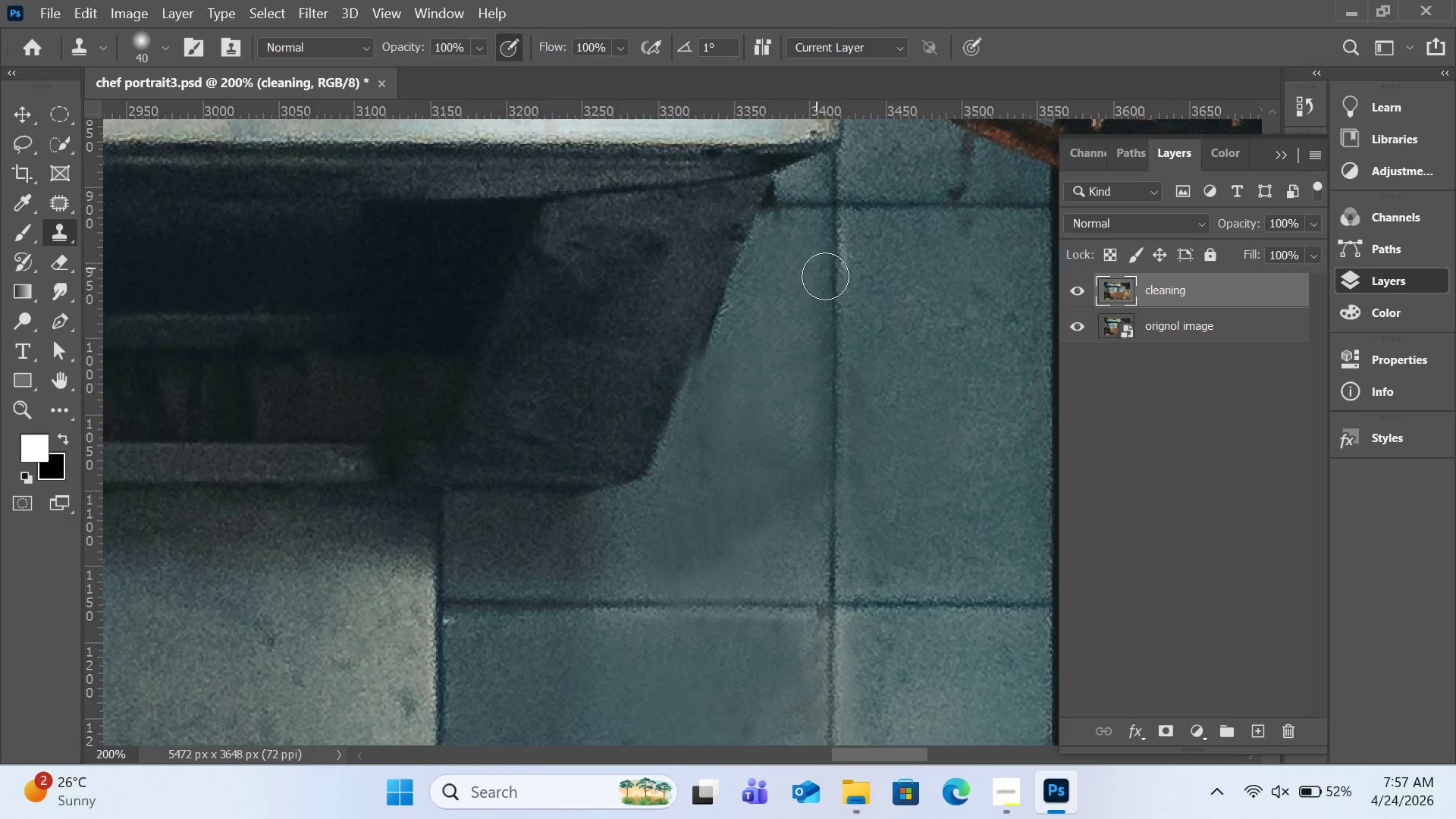 
hold_key(key=AltLeft, duration=0.33)
 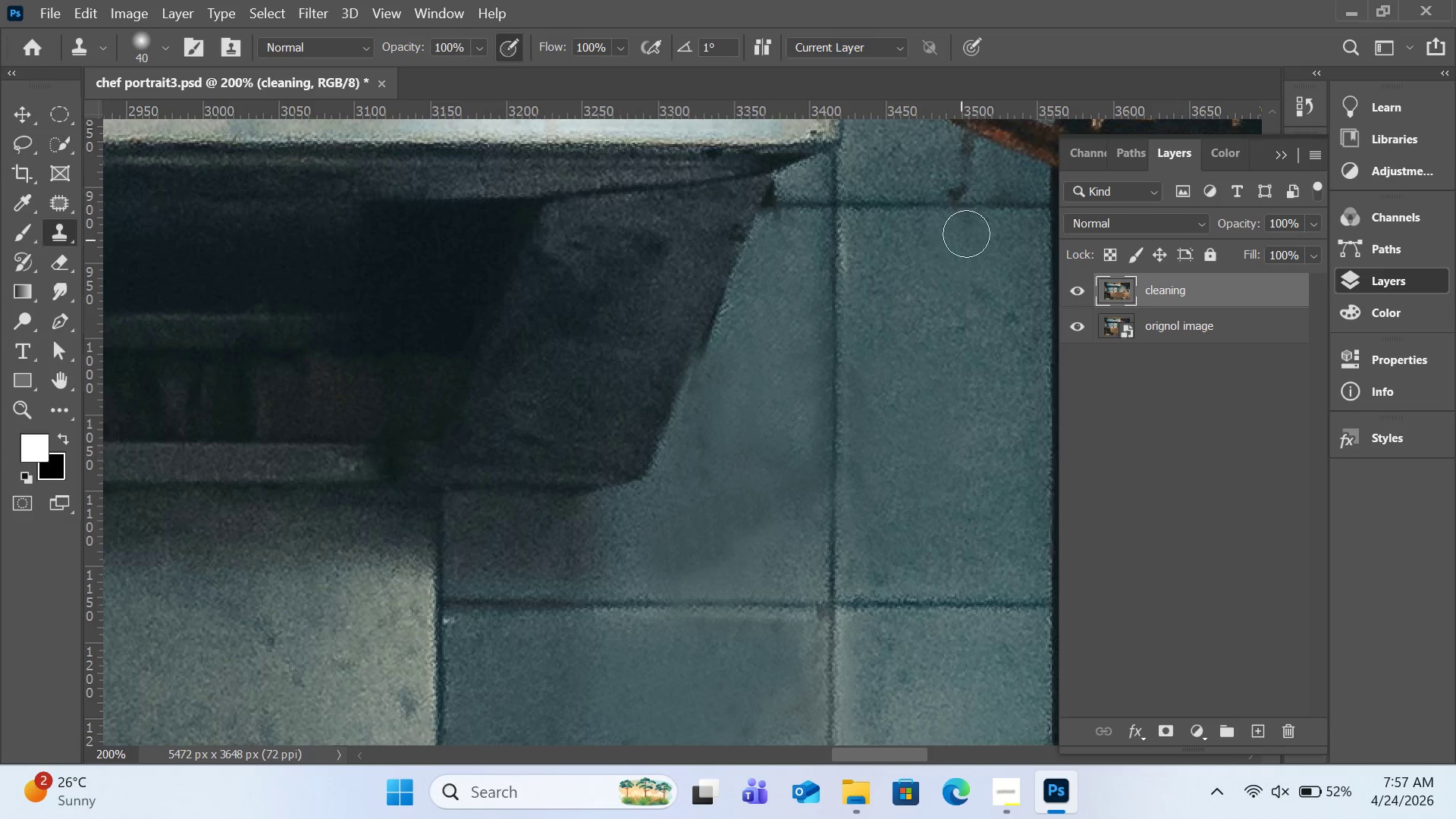 
left_click([966, 234])
 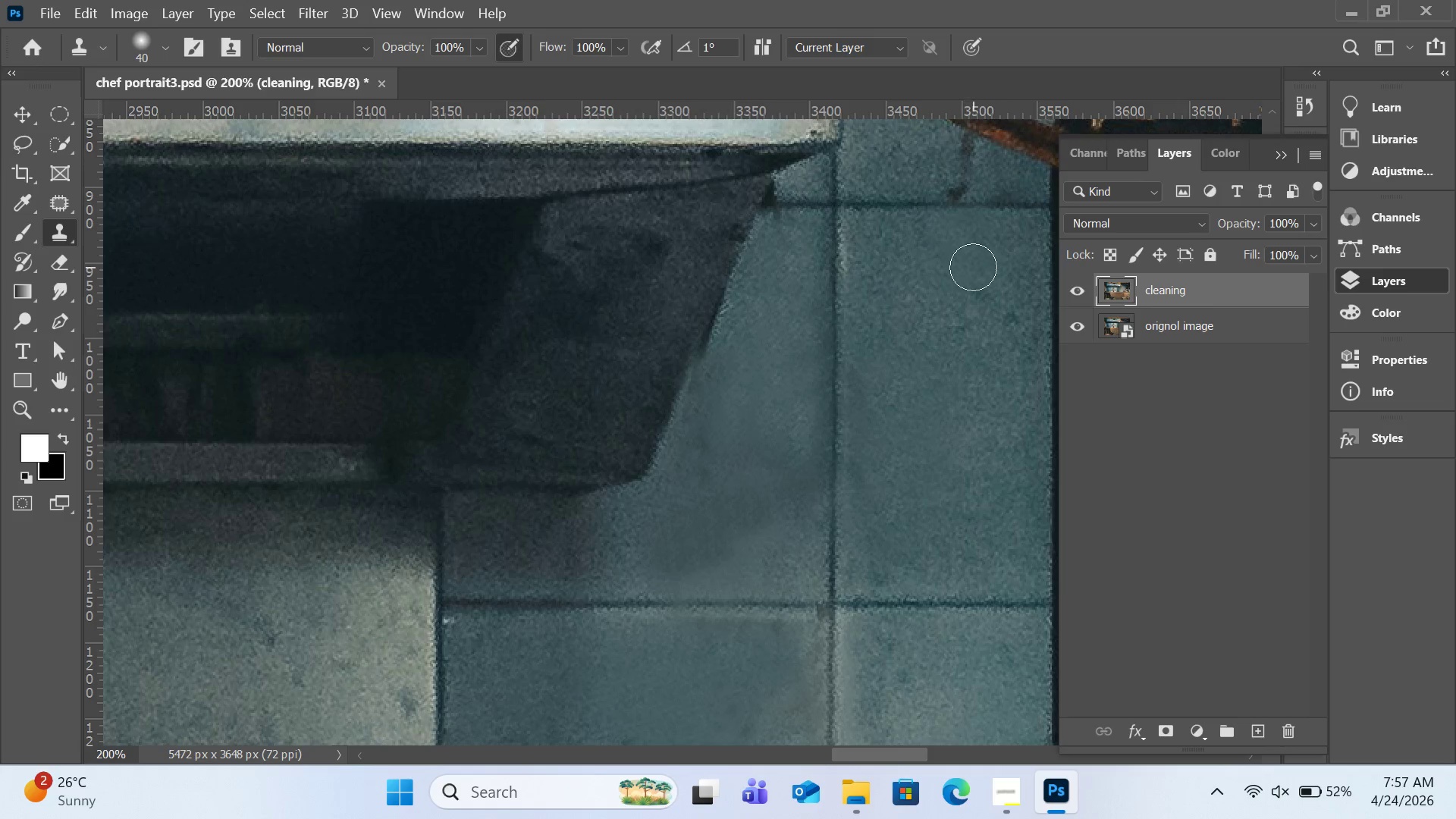 
scroll: coordinate [887, 315], scroll_direction: up, amount: 12.0
 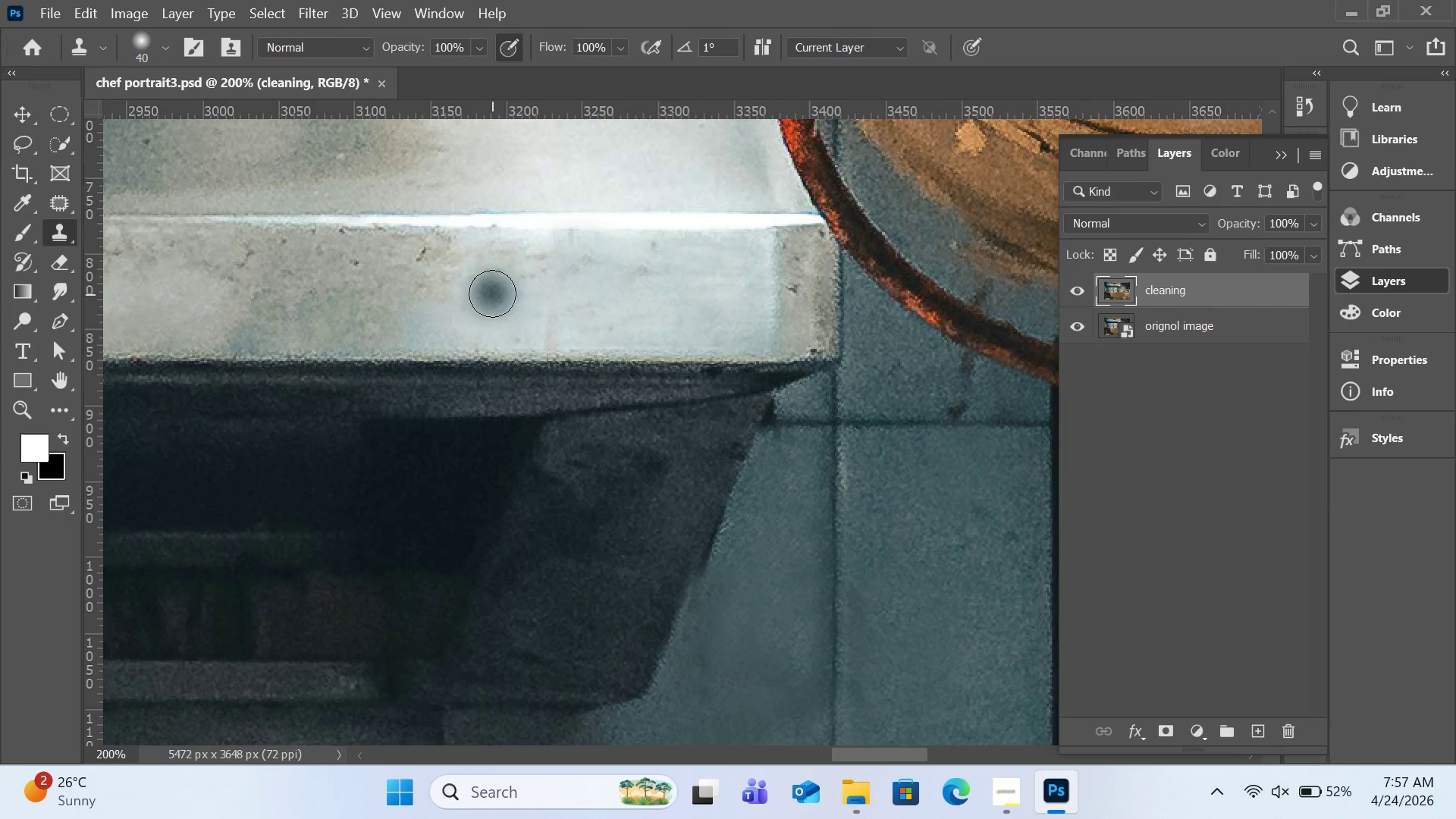 
hold_key(key=AltLeft, duration=0.61)
left_click([479, 265])
 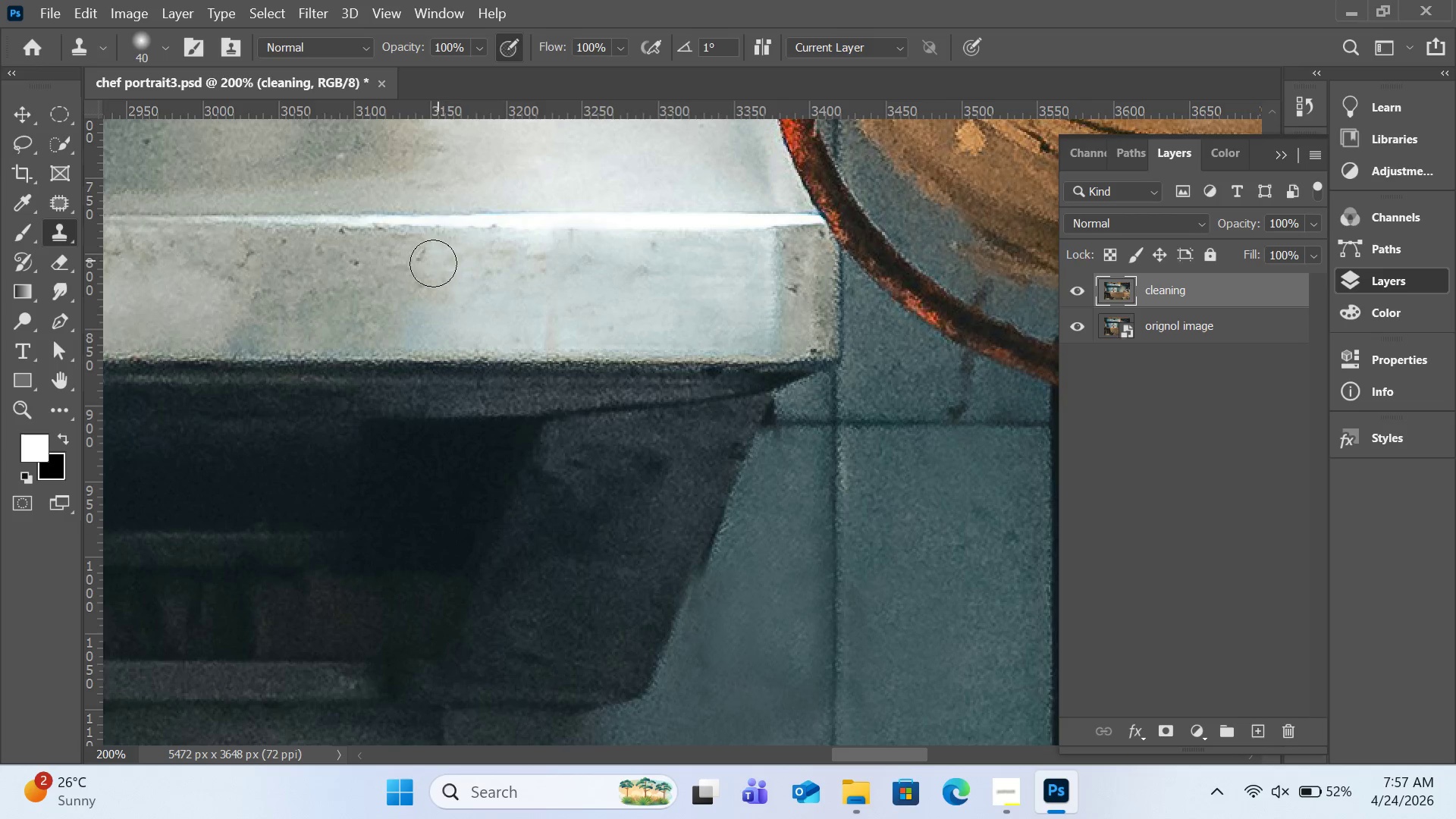 
left_click([433, 263])
 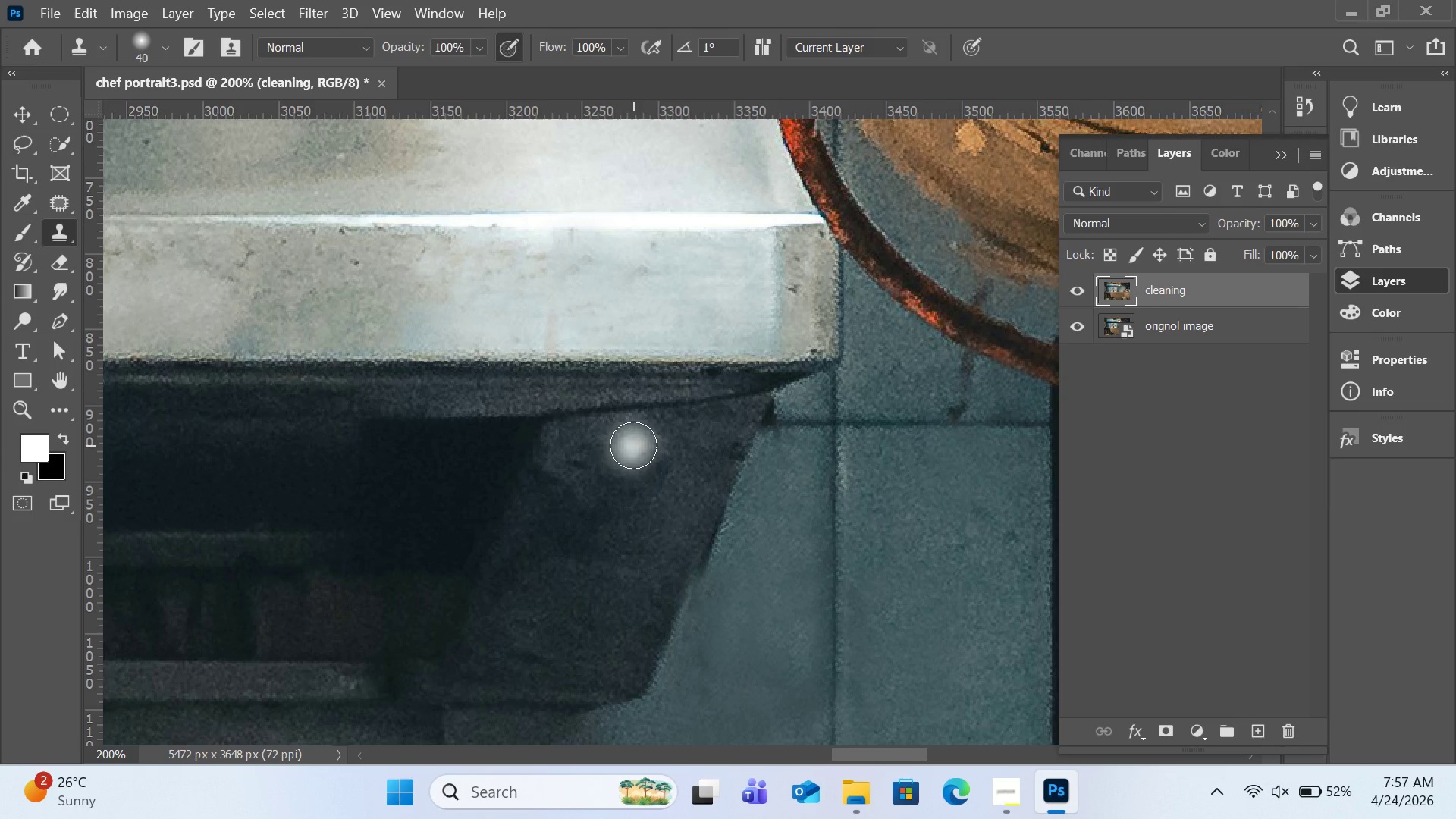 
key(H)
 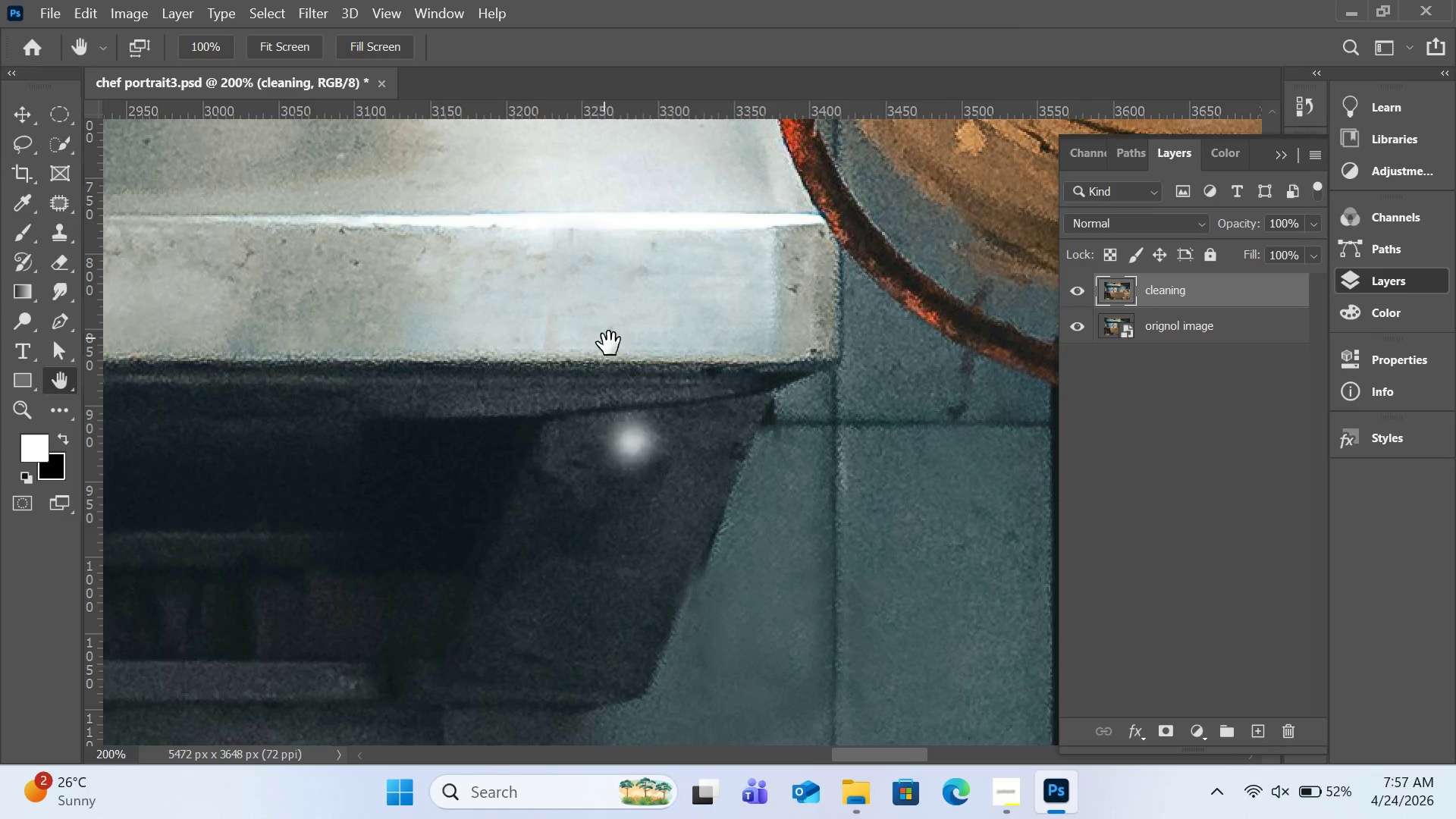 
left_click_drag(start_coordinate=[604, 337], to_coordinate=[419, 668])
 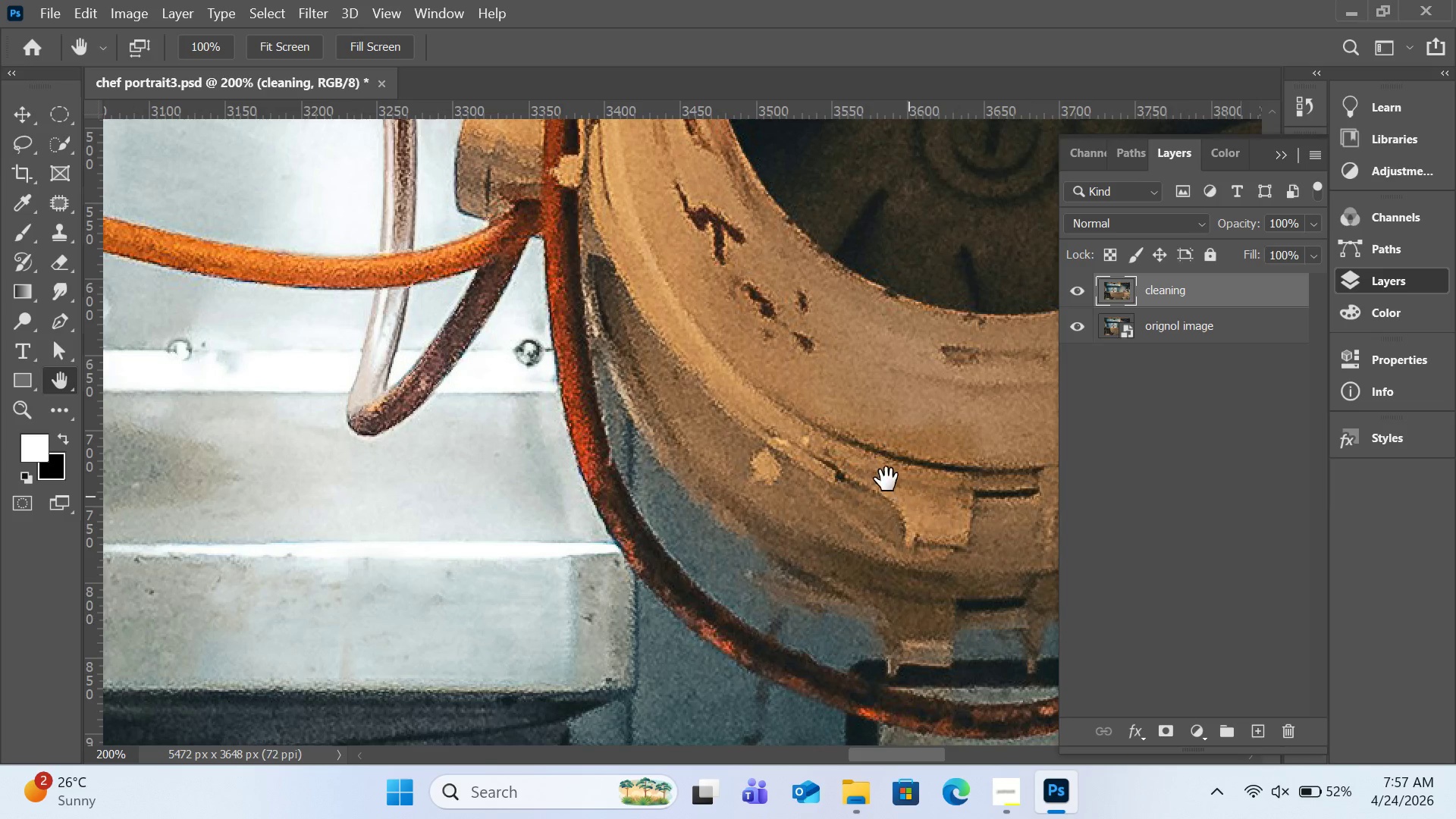 
left_click_drag(start_coordinate=[886, 479], to_coordinate=[689, 643])
 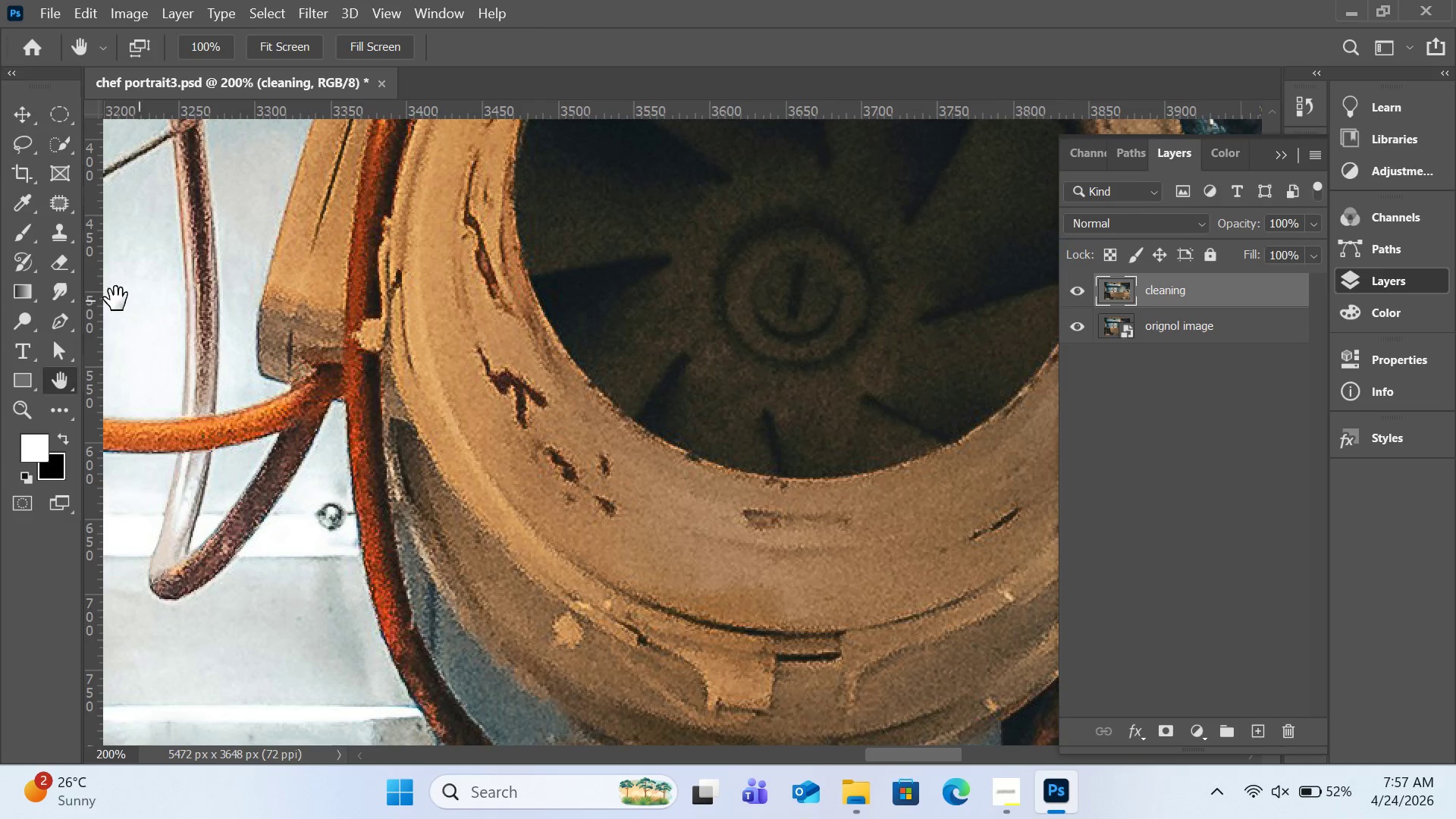 
left_click([61, 238])
 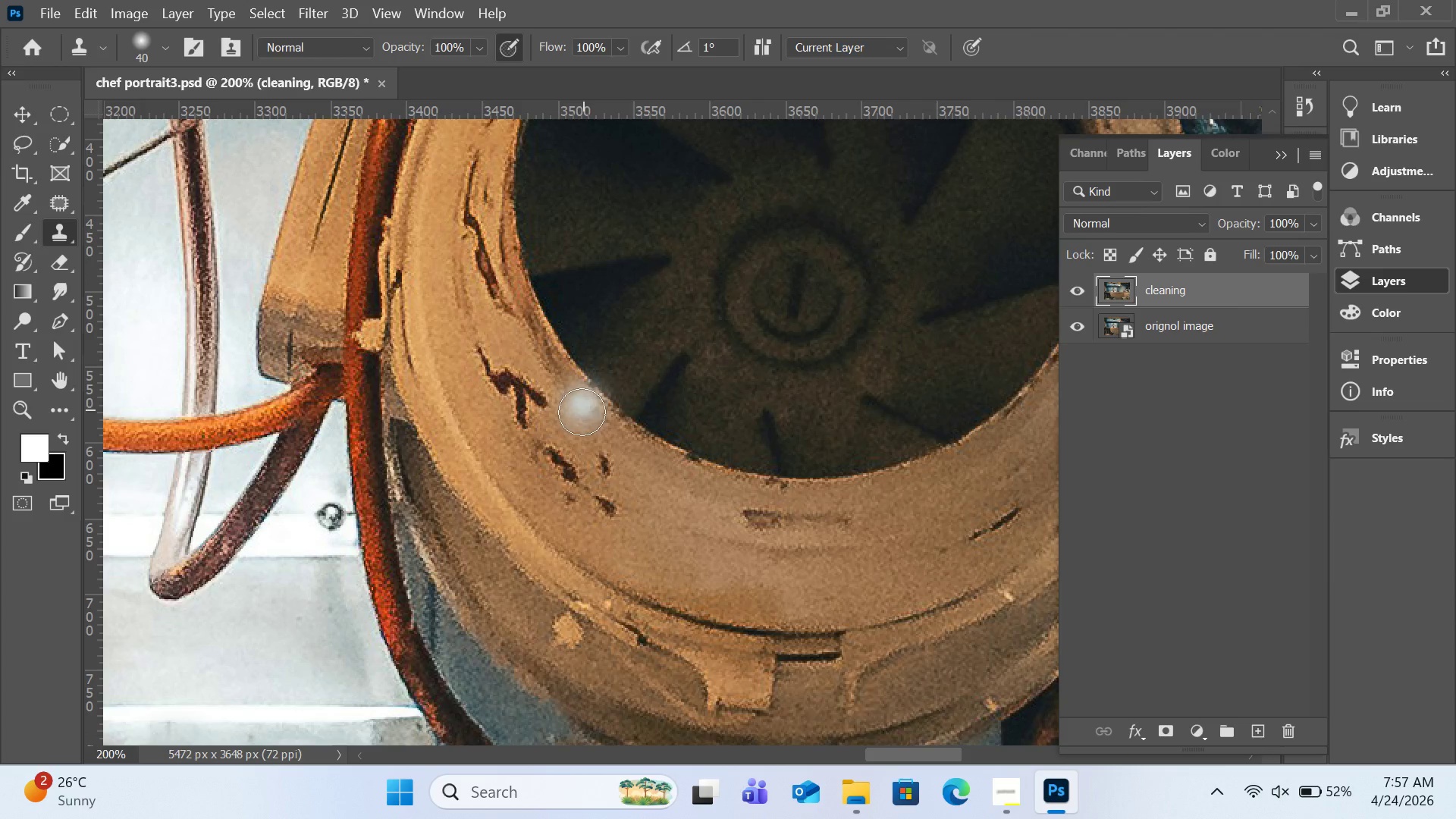 
hold_key(key=AltLeft, duration=1.11)
left_click([563, 425])
 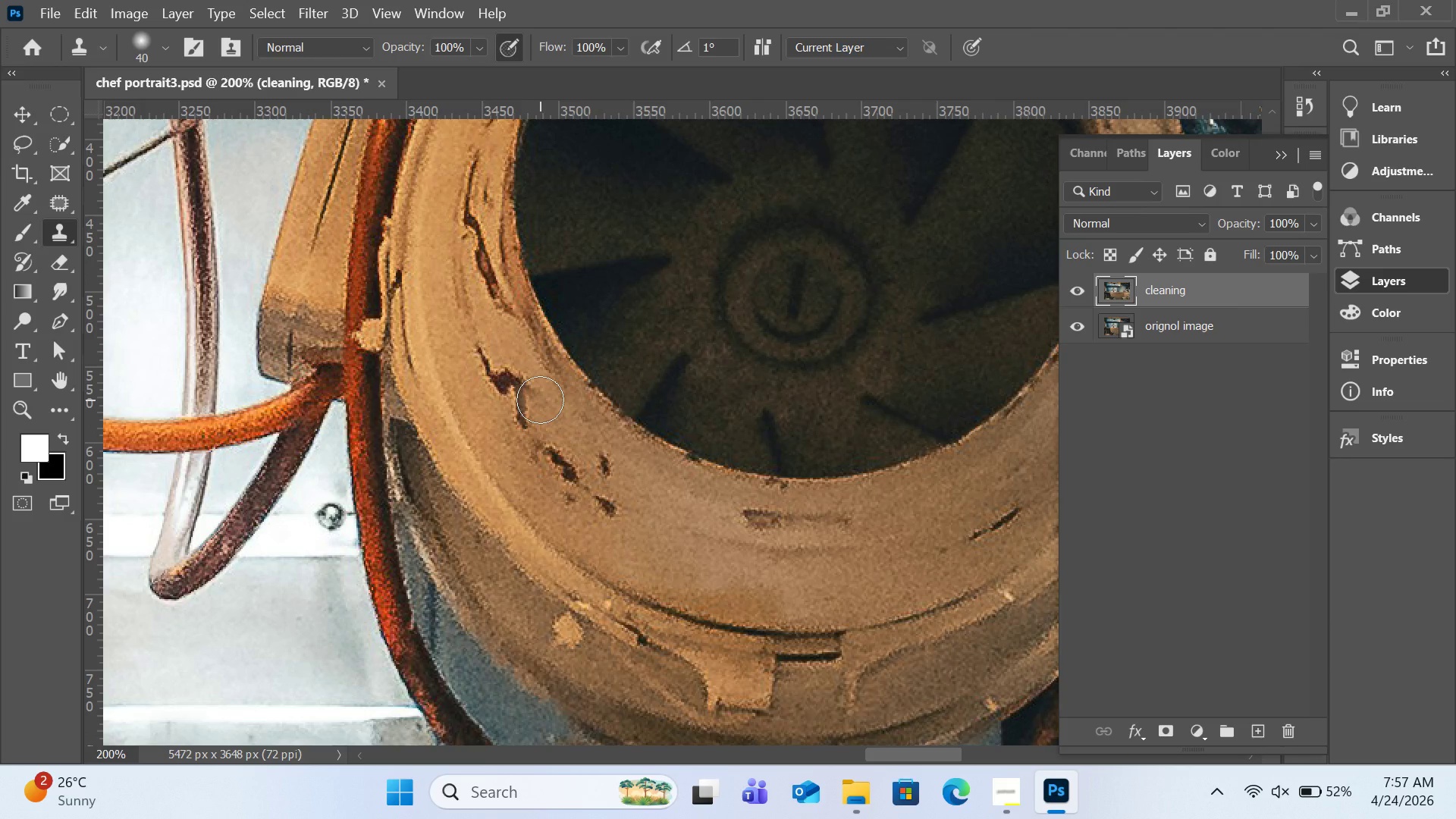 
left_click([540, 400])
 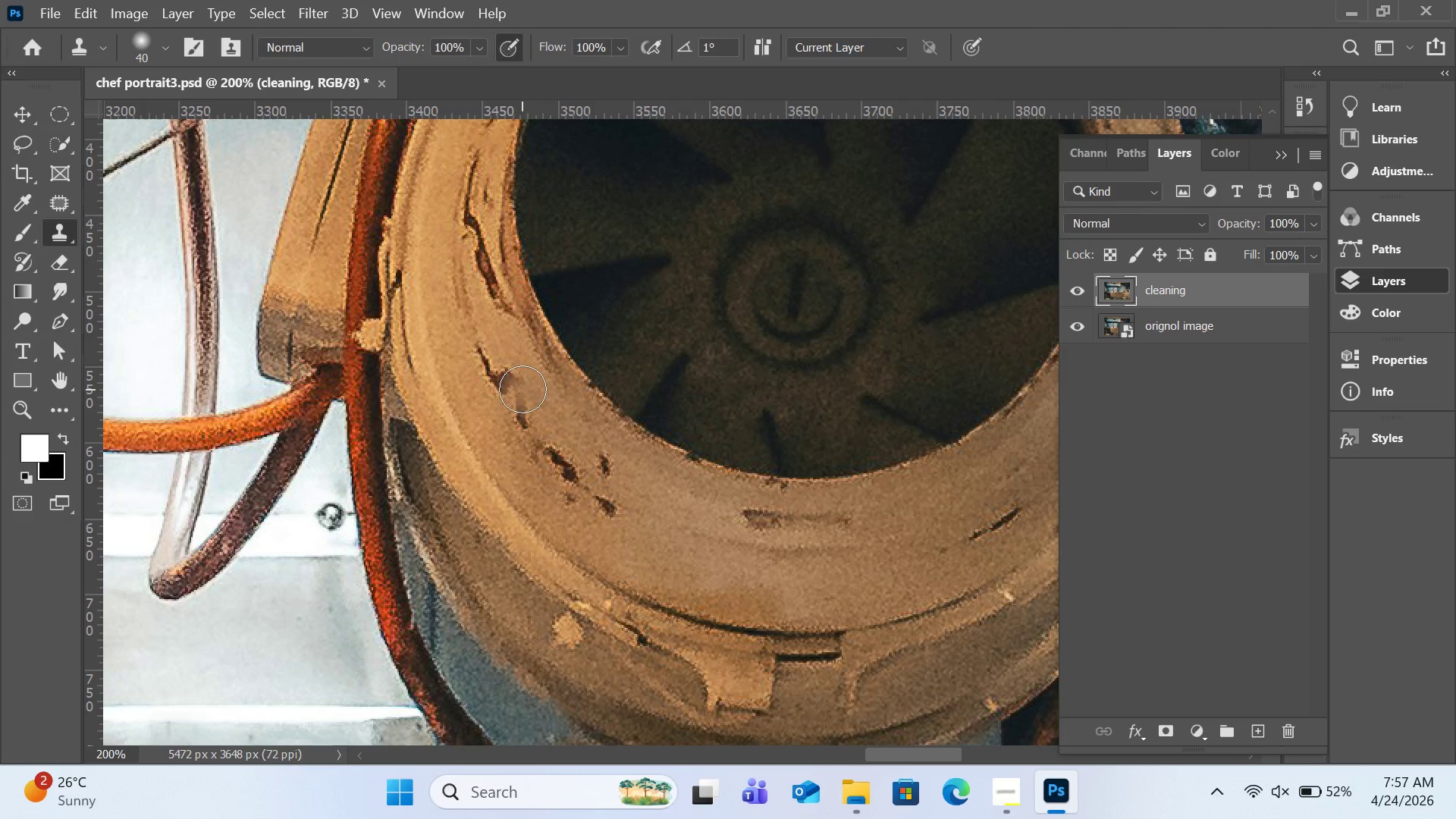 
left_click([522, 389])
 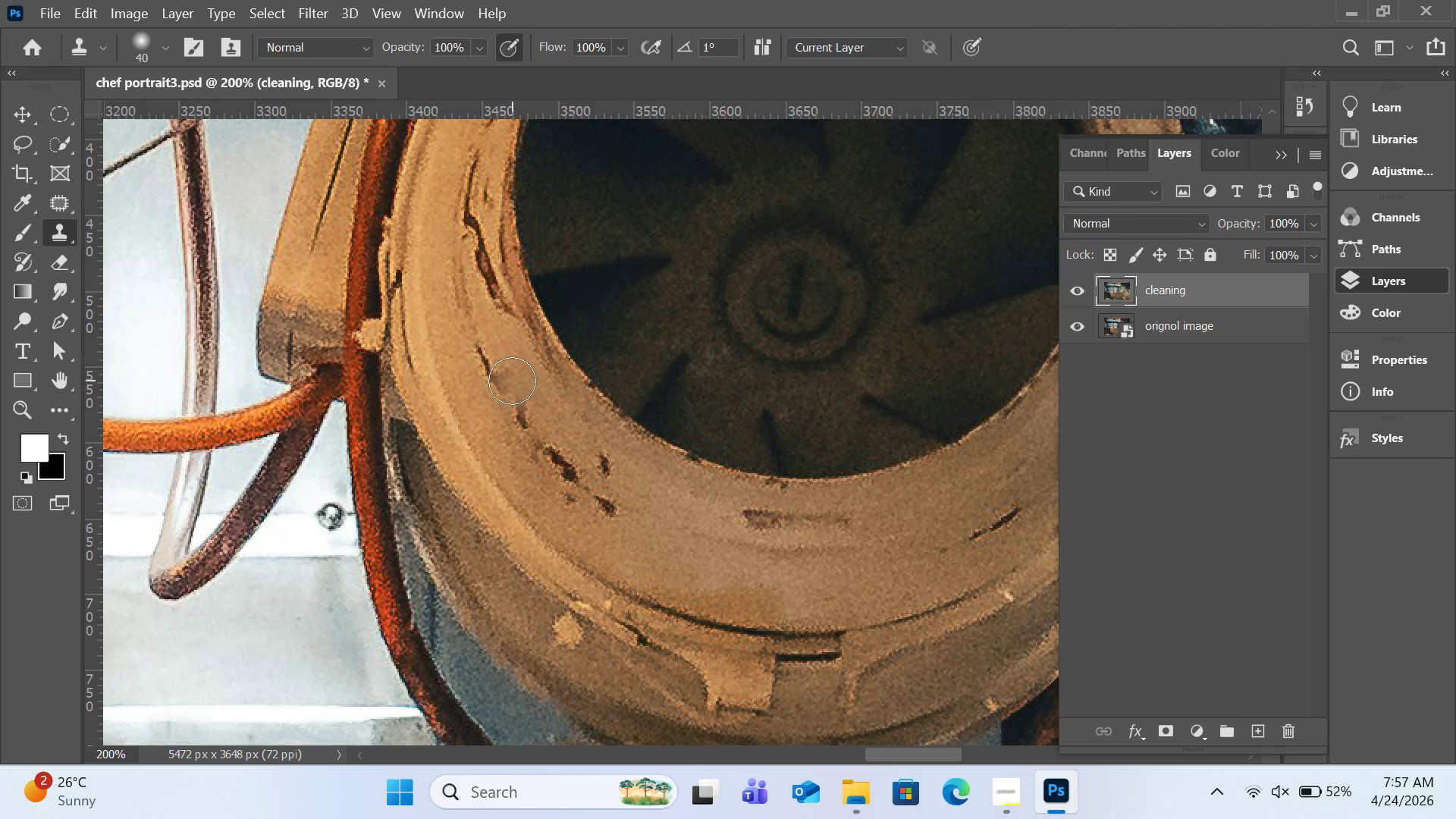 
left_click([512, 381])
 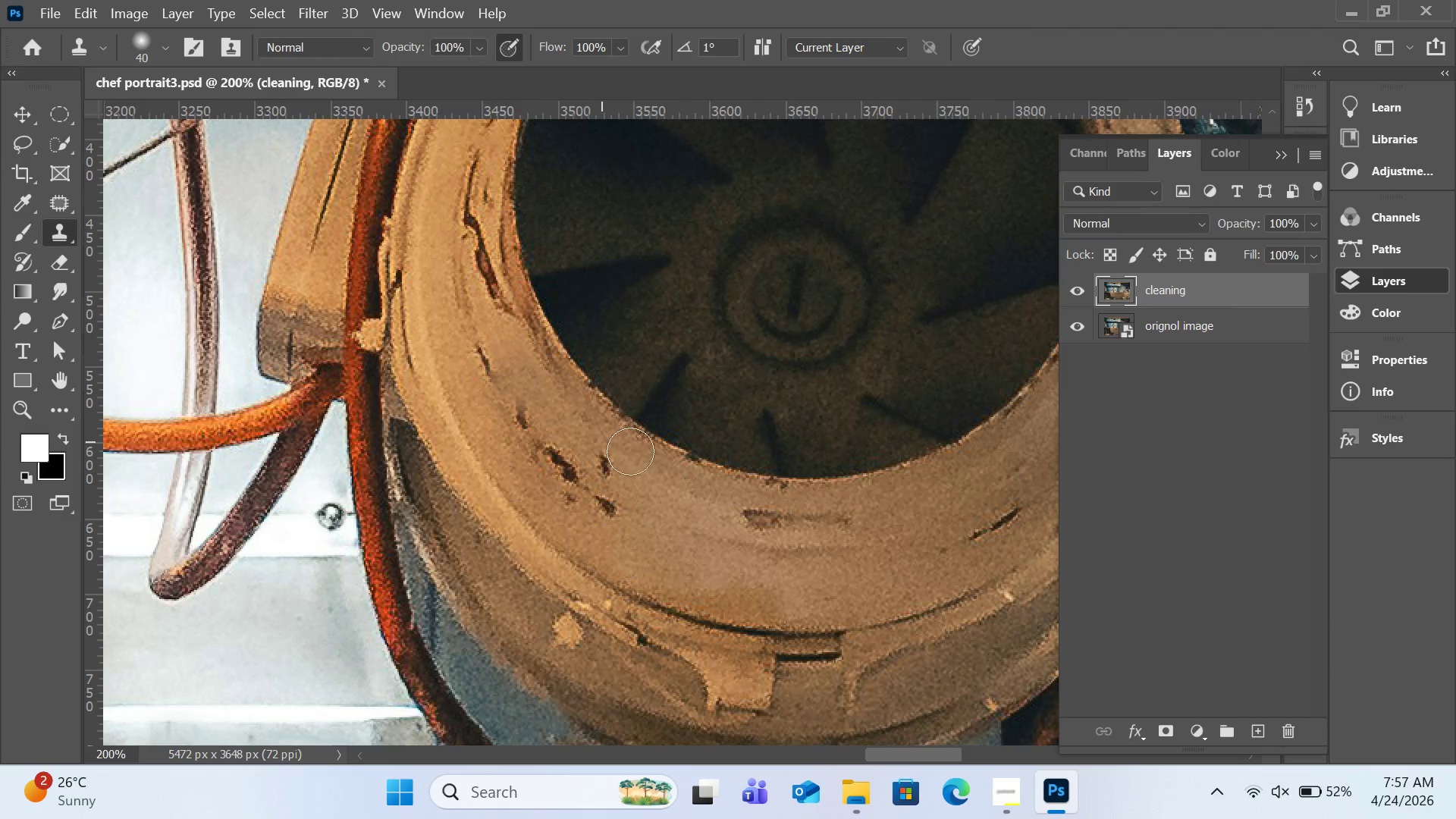 
hold_key(key=AltLeft, duration=1.14)
left_click([640, 482])
 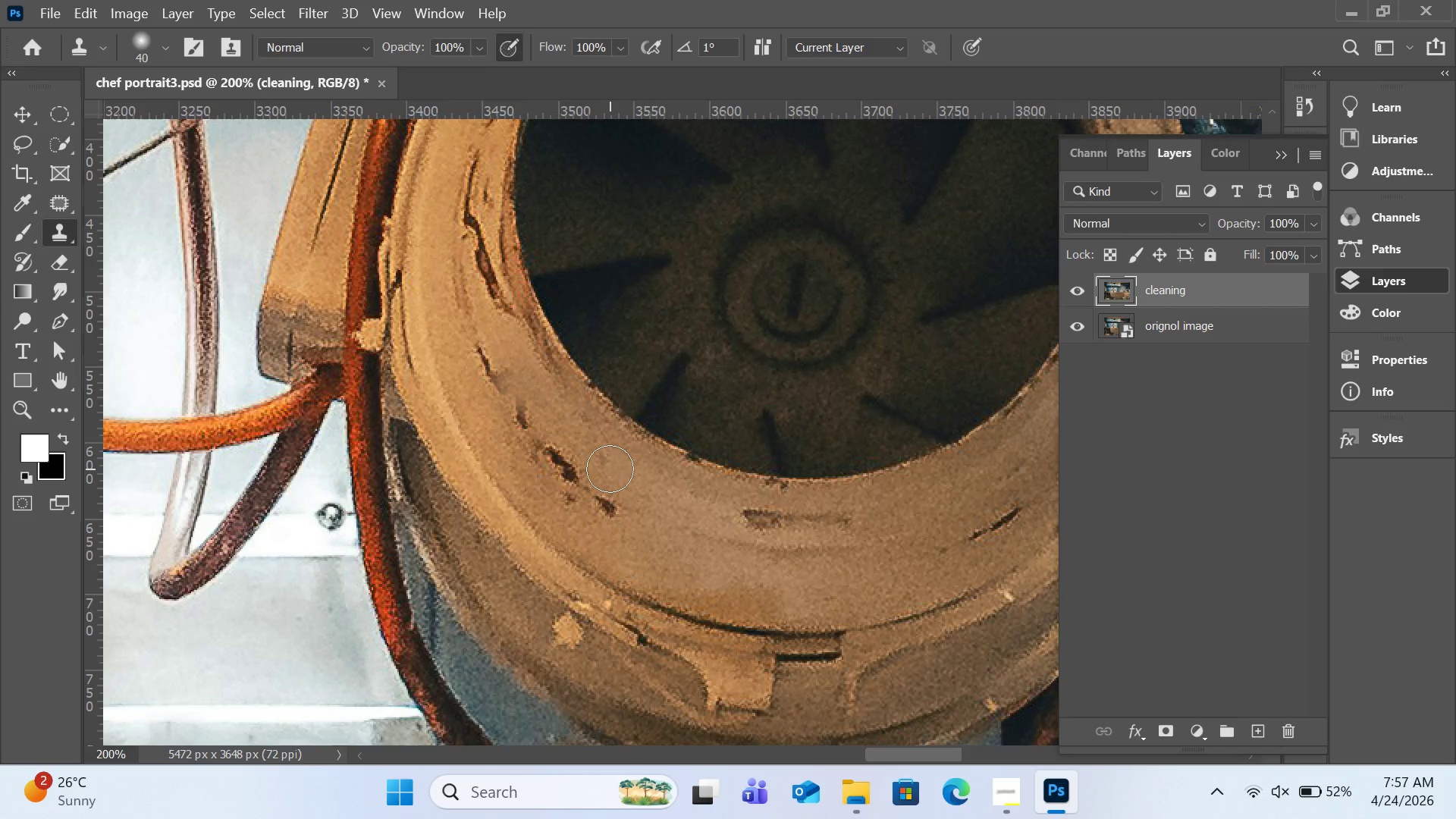 
left_click([610, 469])
 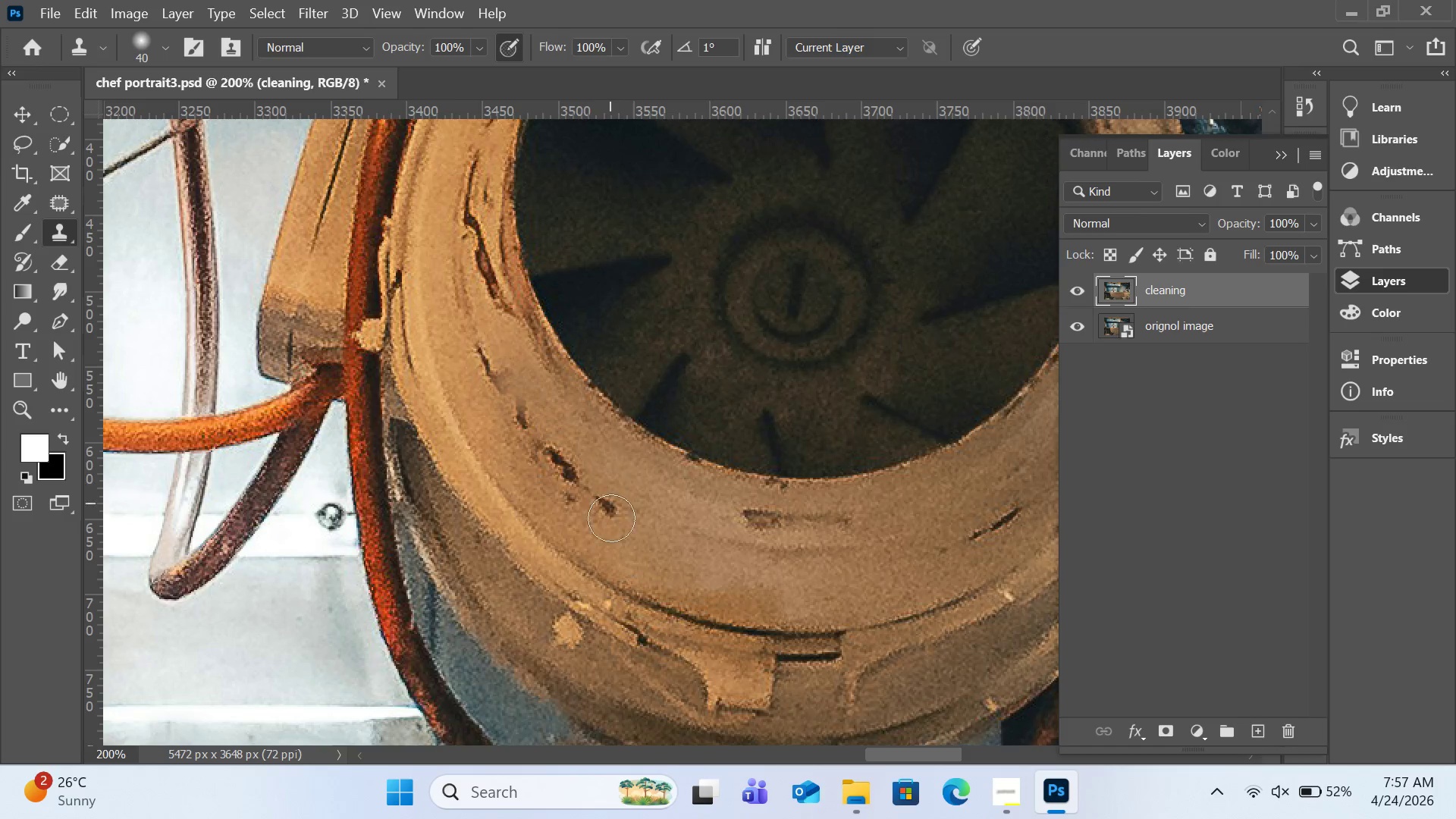 
hold_key(key=AltLeft, duration=0.77)
left_click([625, 531])
 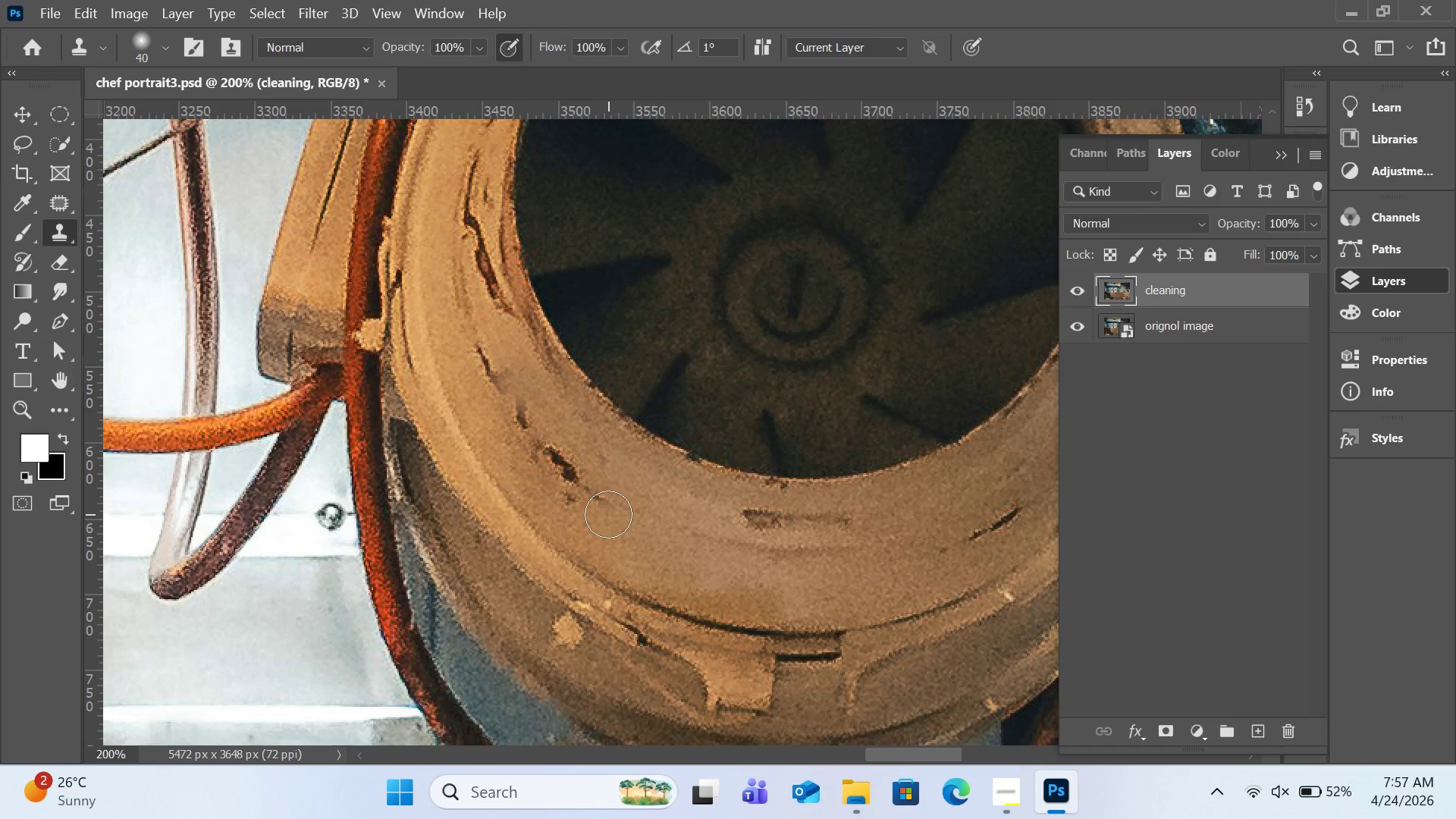 
left_click([608, 514])
 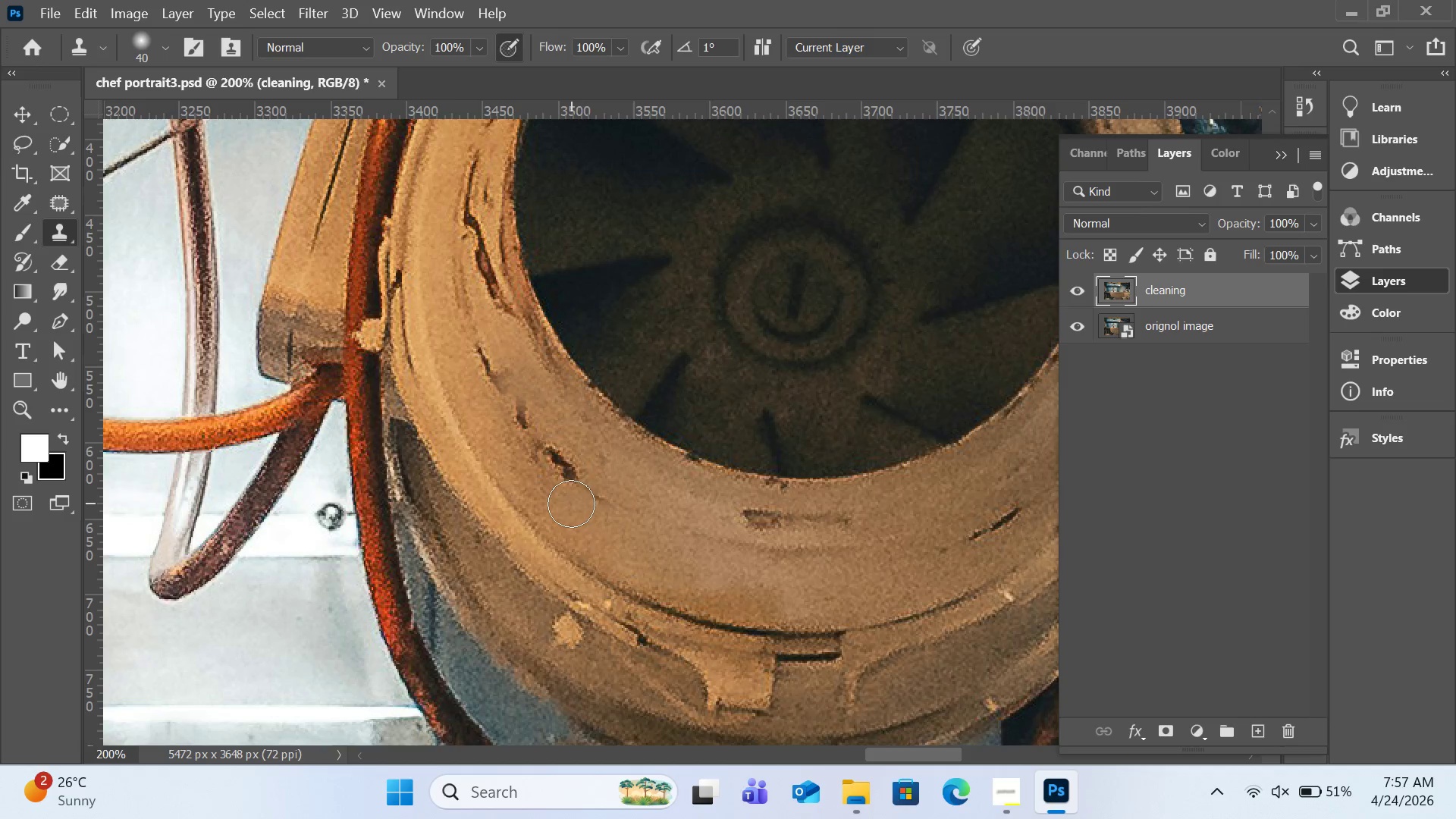 
left_click([571, 504])
 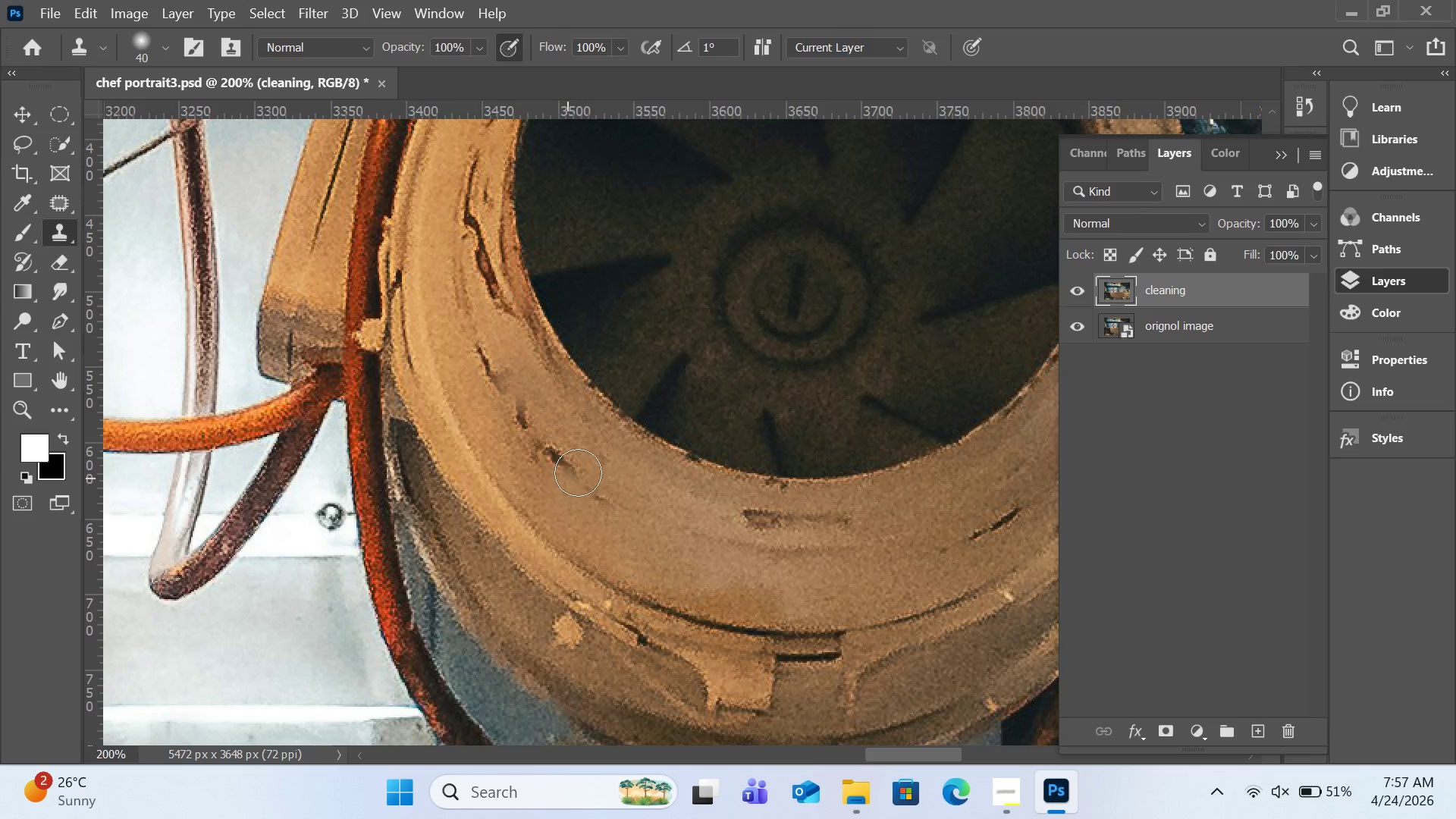 
hold_key(key=AltLeft, duration=0.89)
left_click([593, 497])
 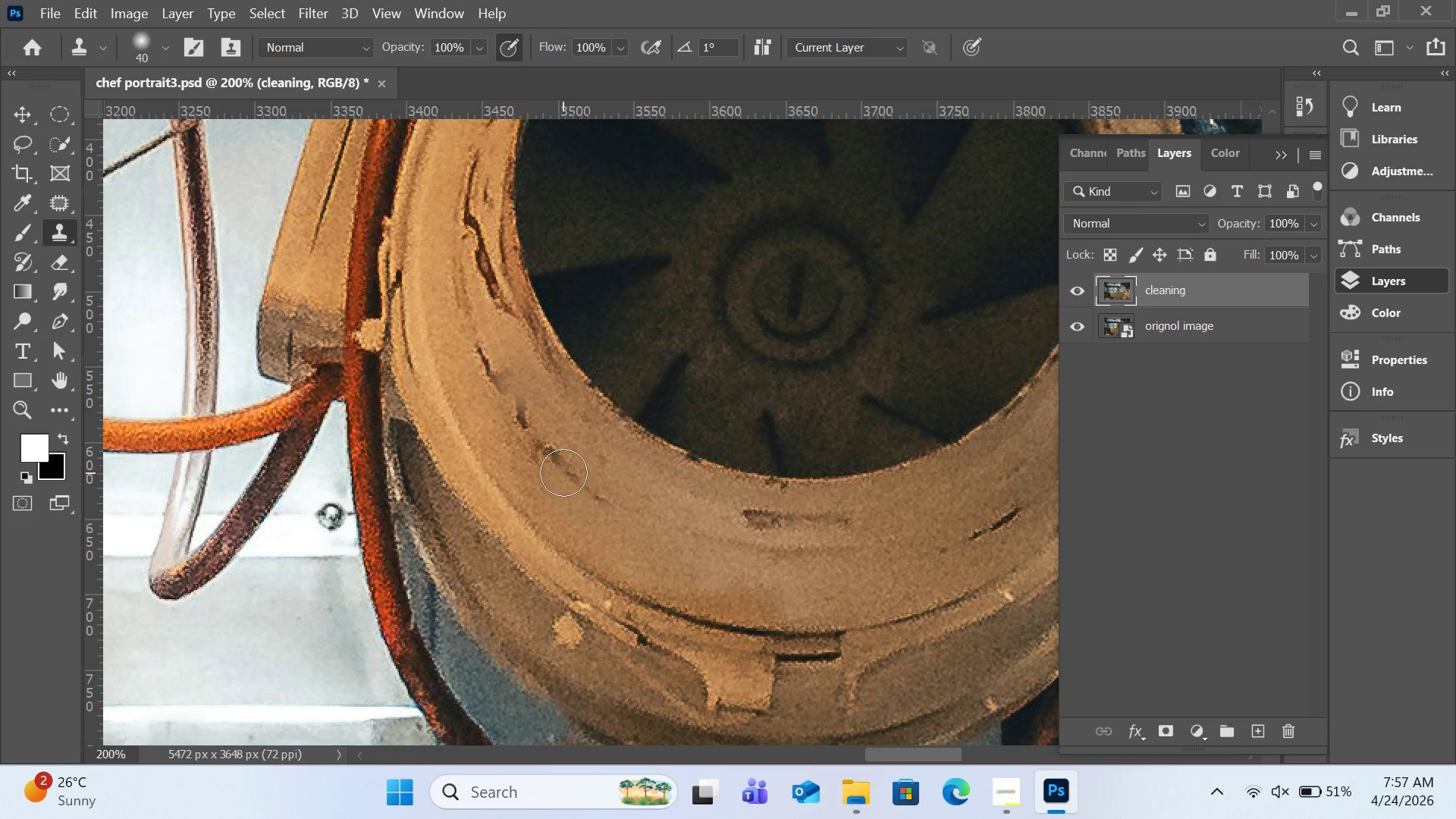 
left_click([563, 472])
 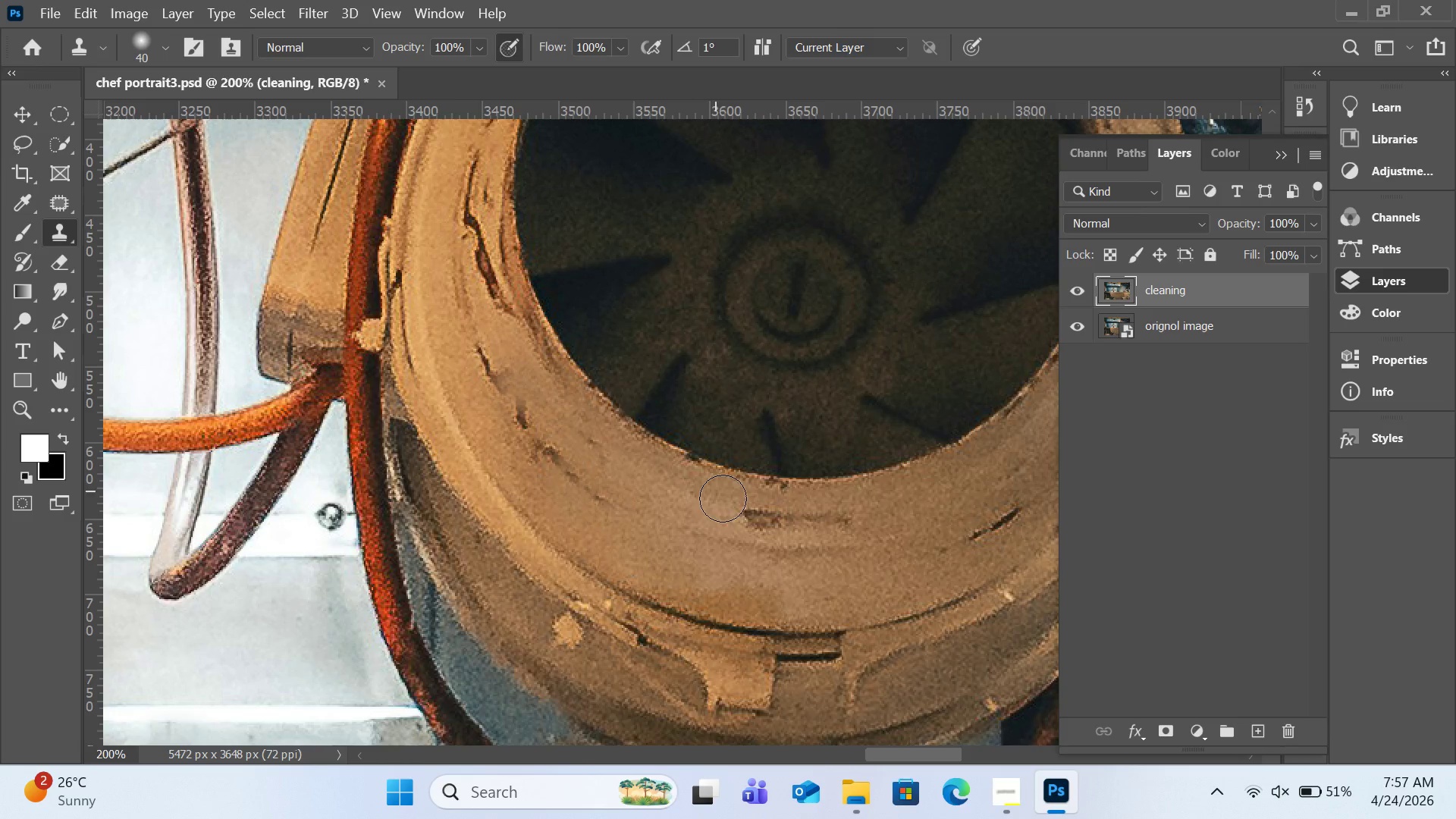 
hold_key(key=AltLeft, duration=0.39)
left_click([724, 501])
 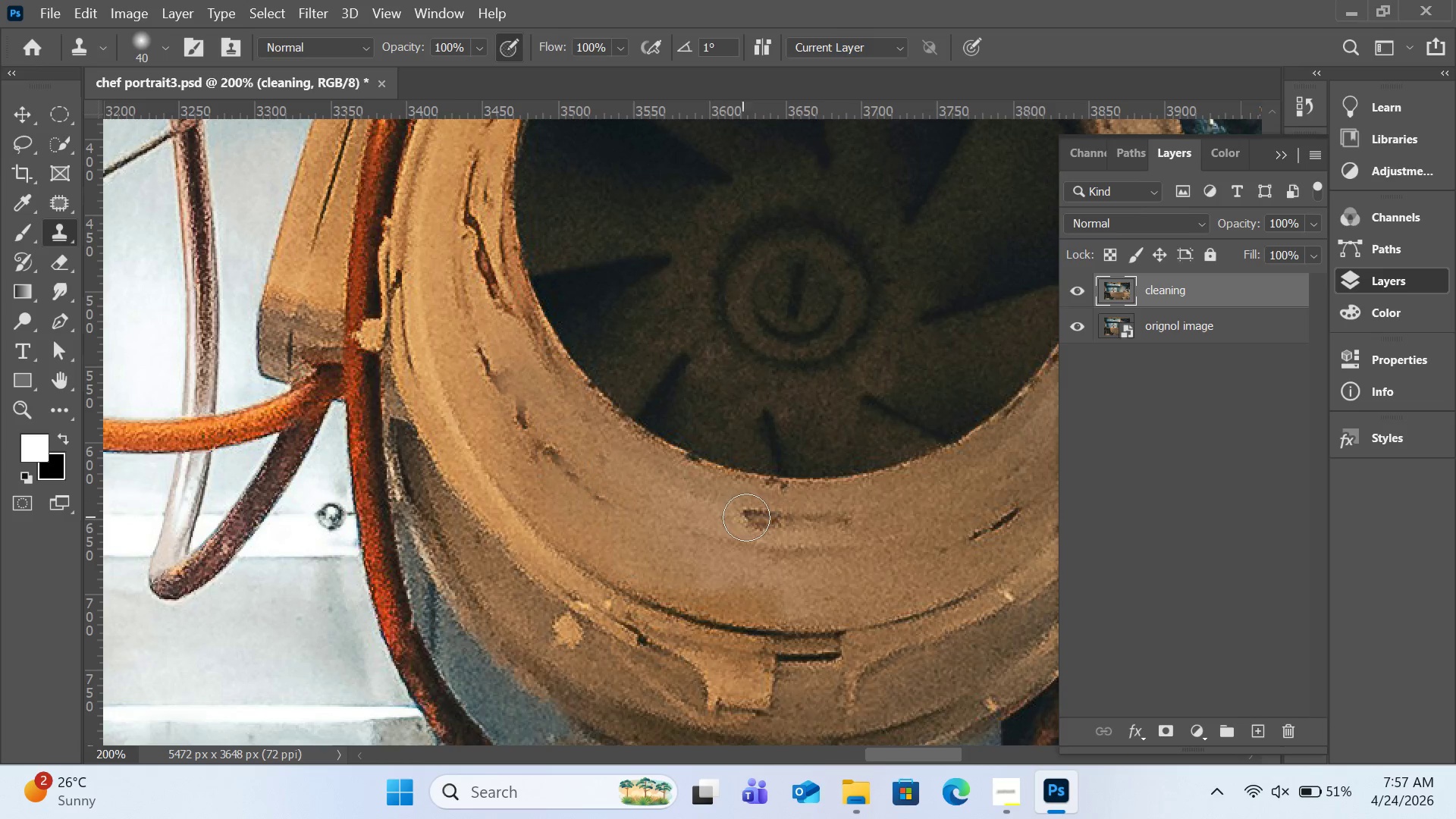 
left_click([746, 517])
 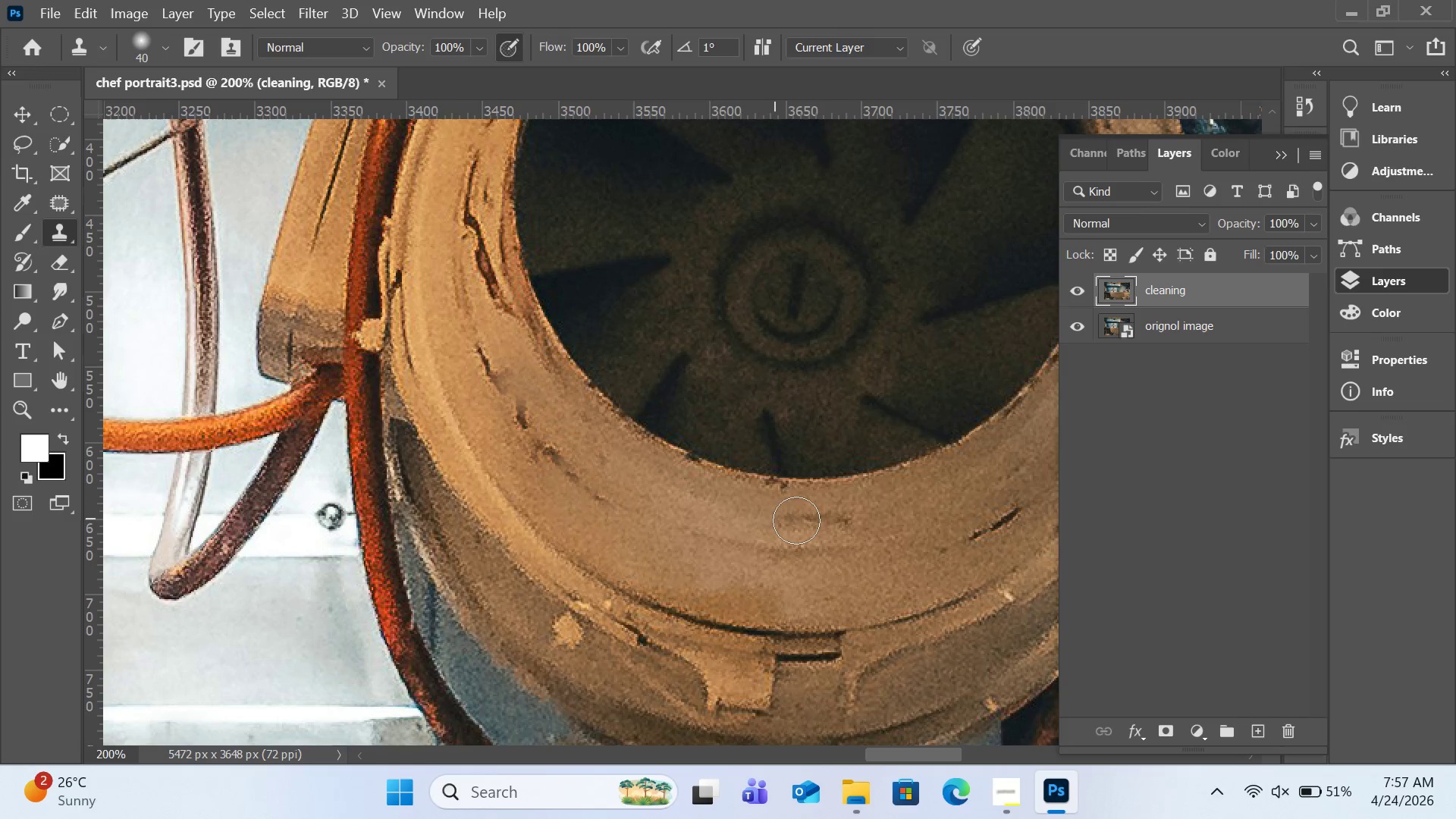 
double_click([797, 520])
 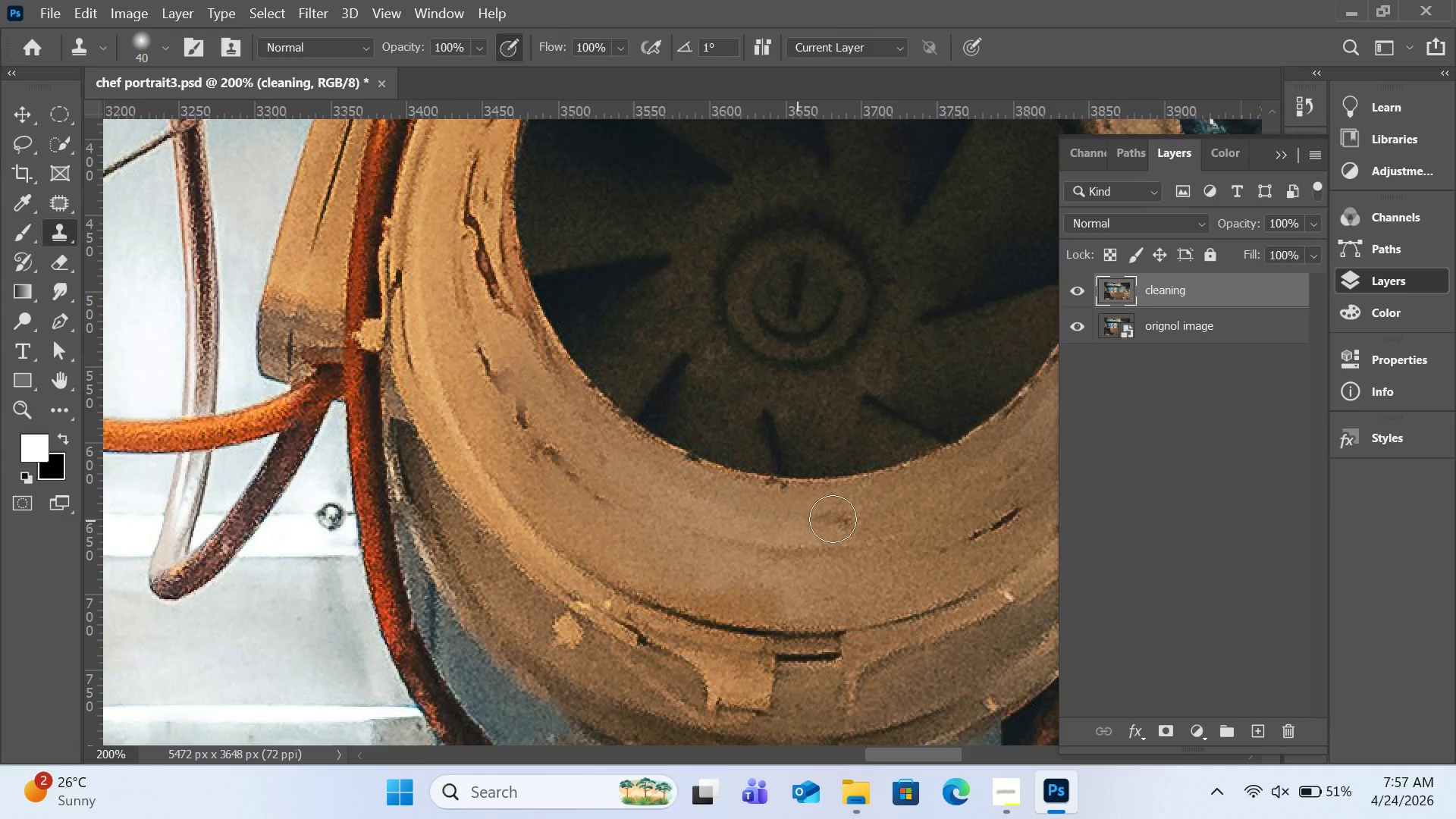 
triple_click([833, 519])
 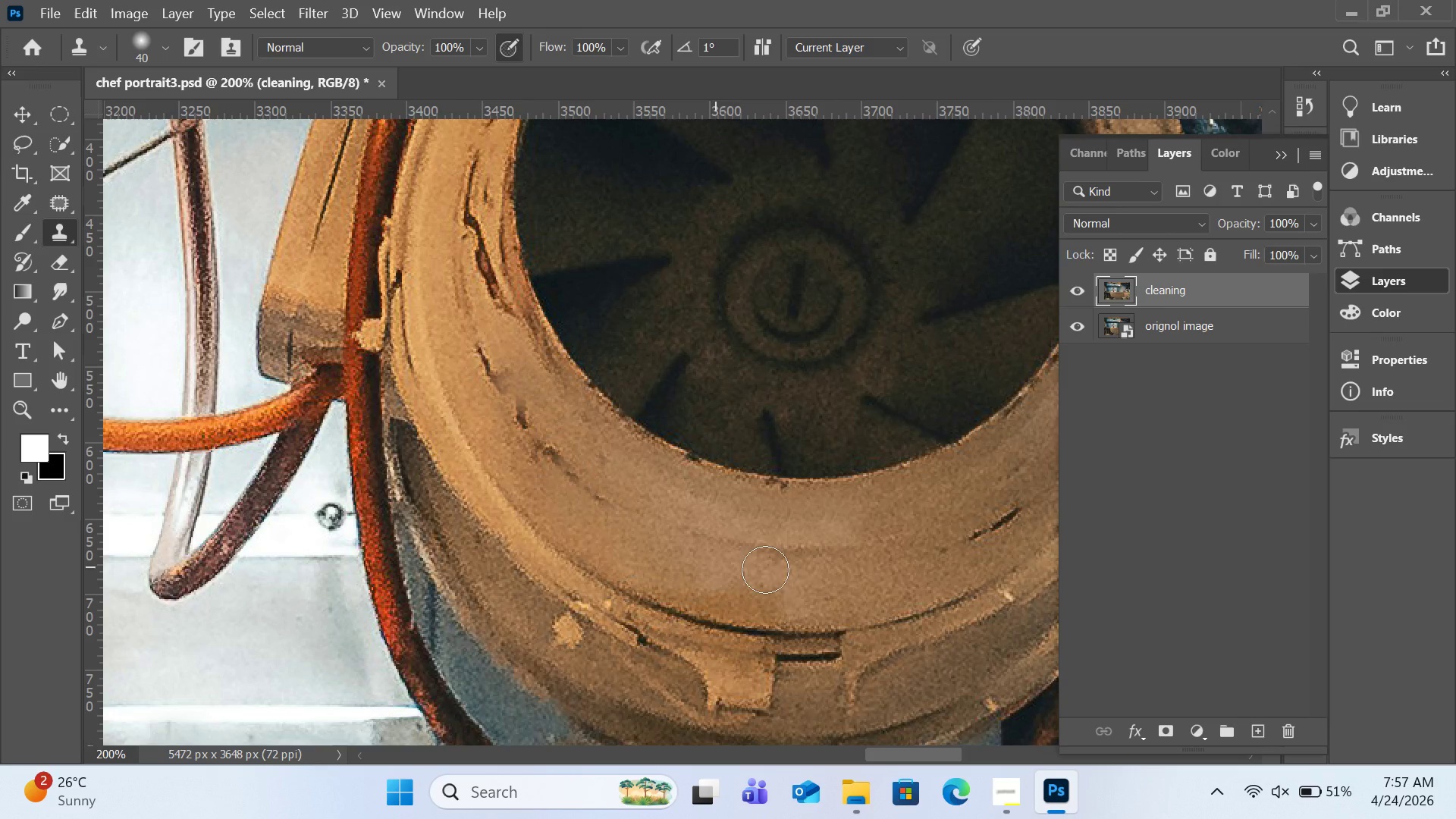 
hold_key(key=AltLeft, duration=0.36)
 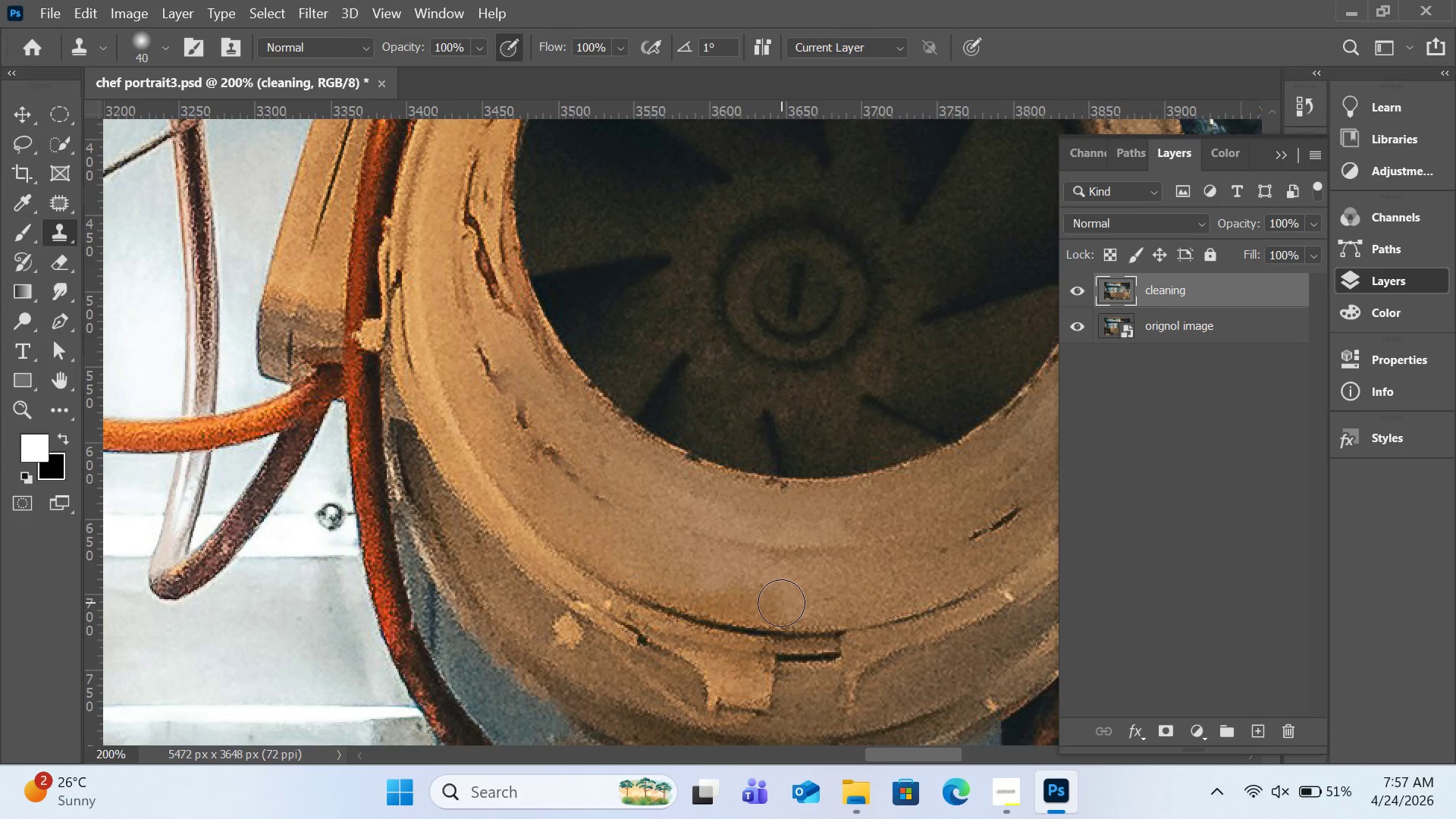 
left_click_drag(start_coordinate=[781, 604], to_coordinate=[689, 599])
 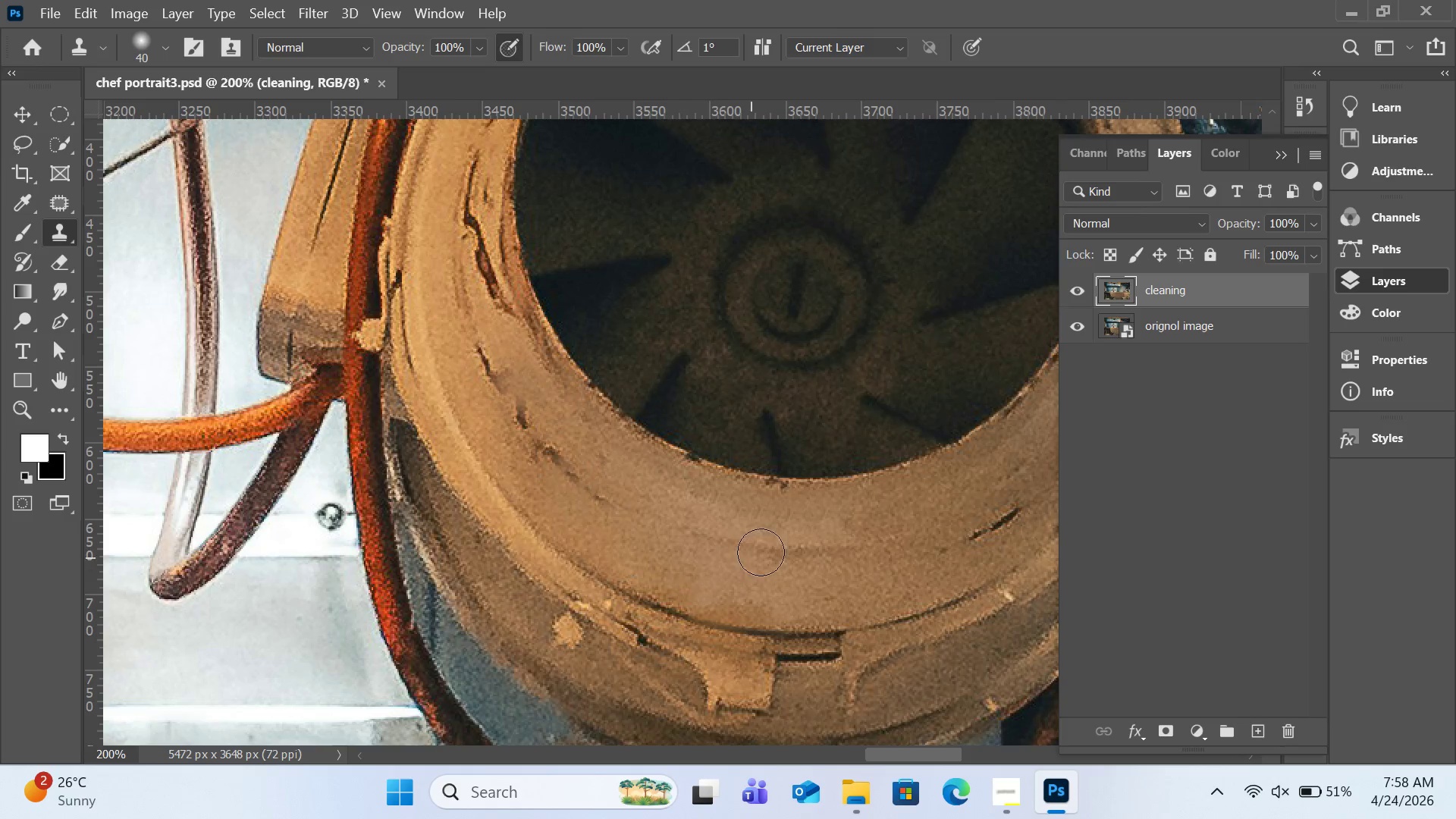 
key(Control+ControlLeft)
 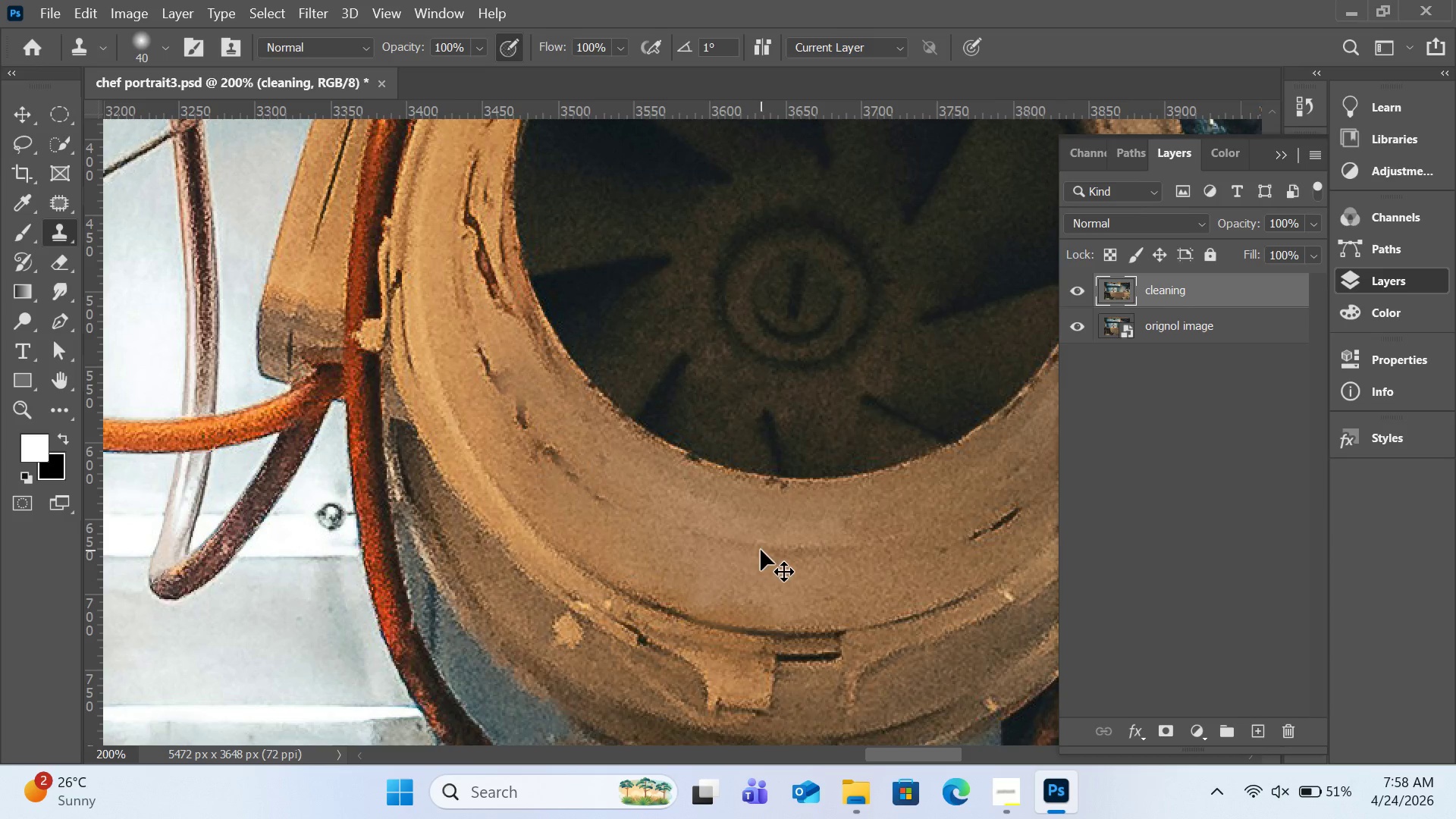 
key(Control+Z)
 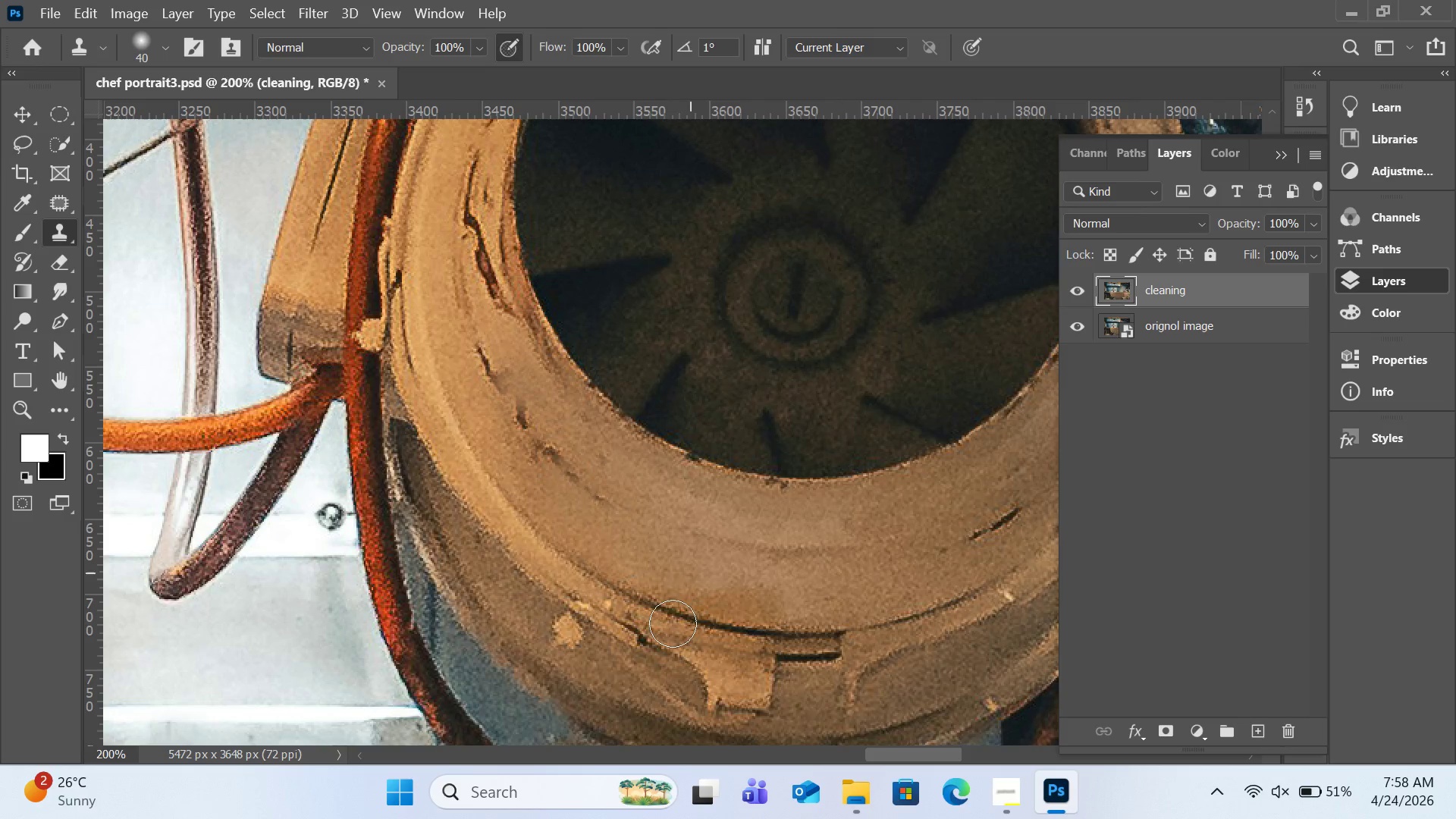 
hold_key(key=AltLeft, duration=0.81)
 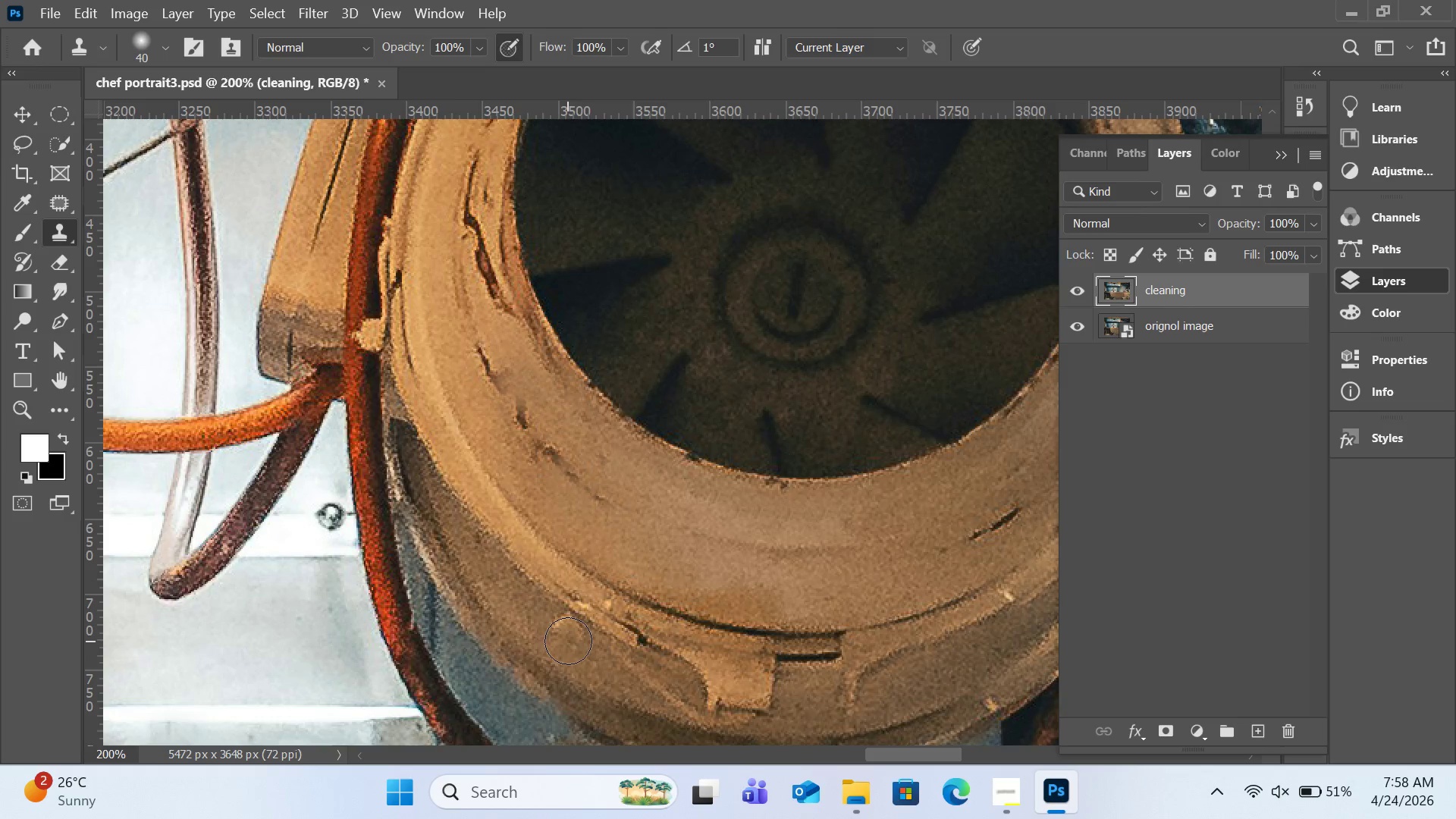 
left_click([568, 641])
 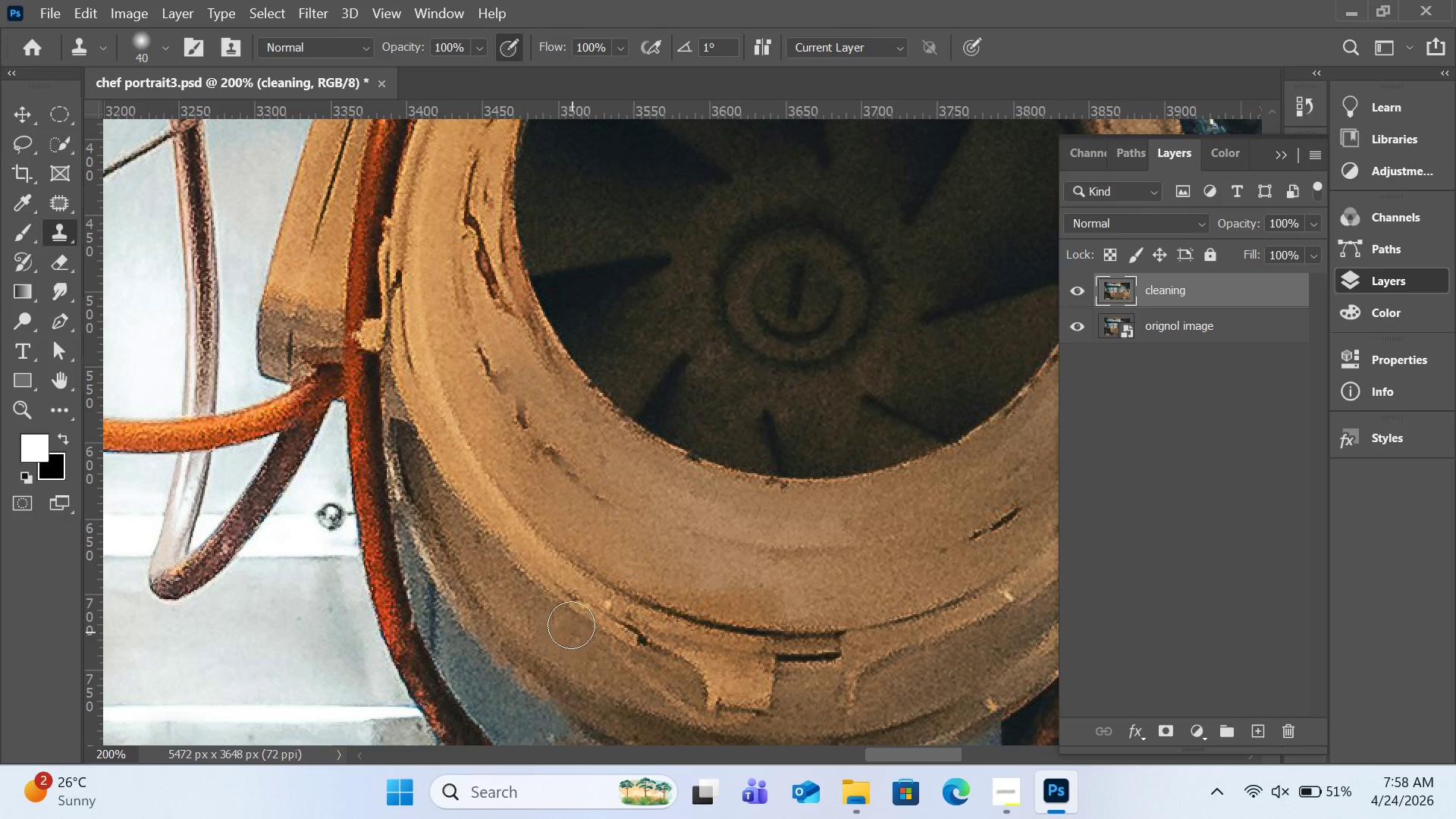 
hold_key(key=AltLeft, duration=1.0)
left_click([455, 340])
 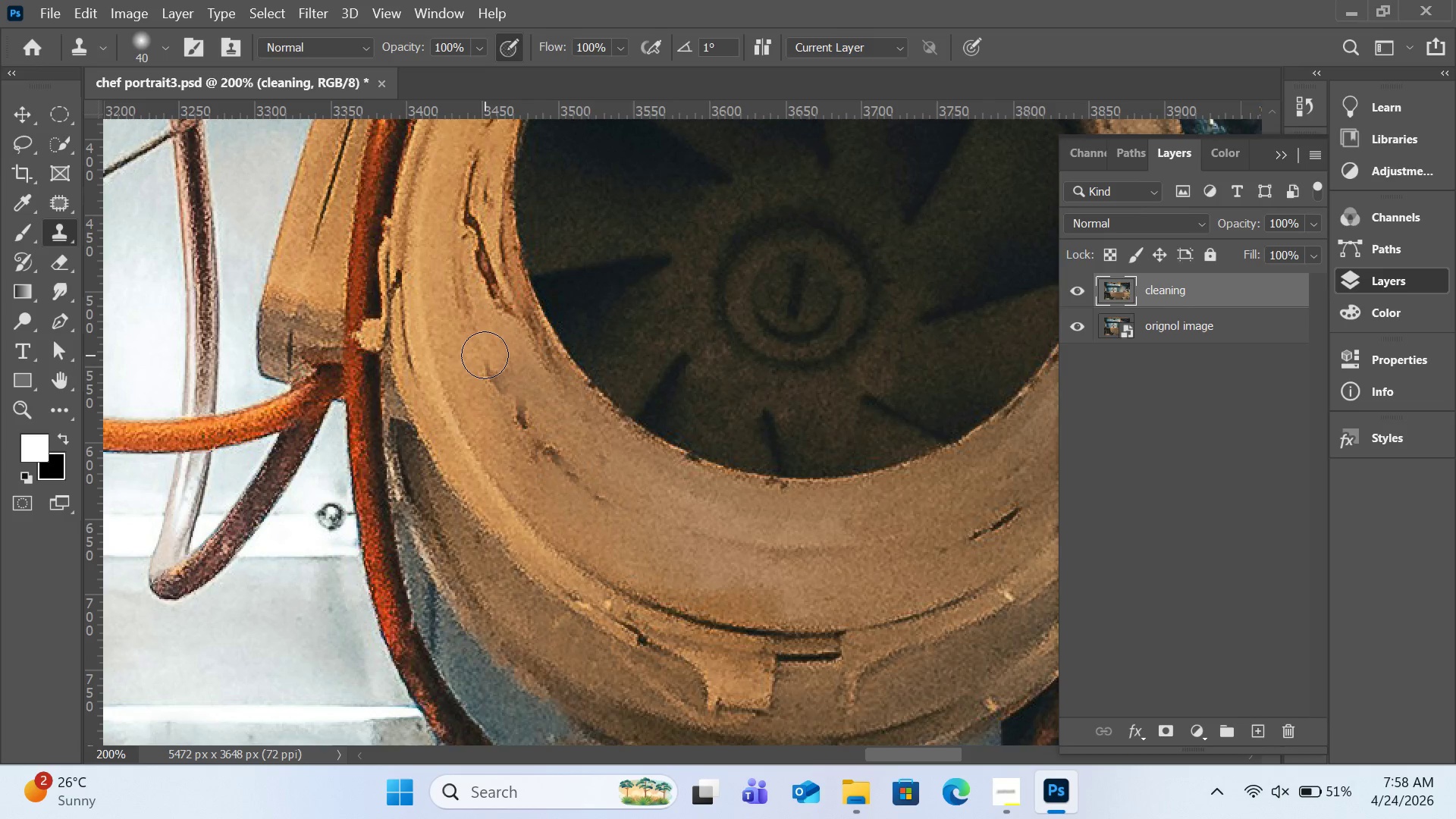 
left_click([485, 355])
 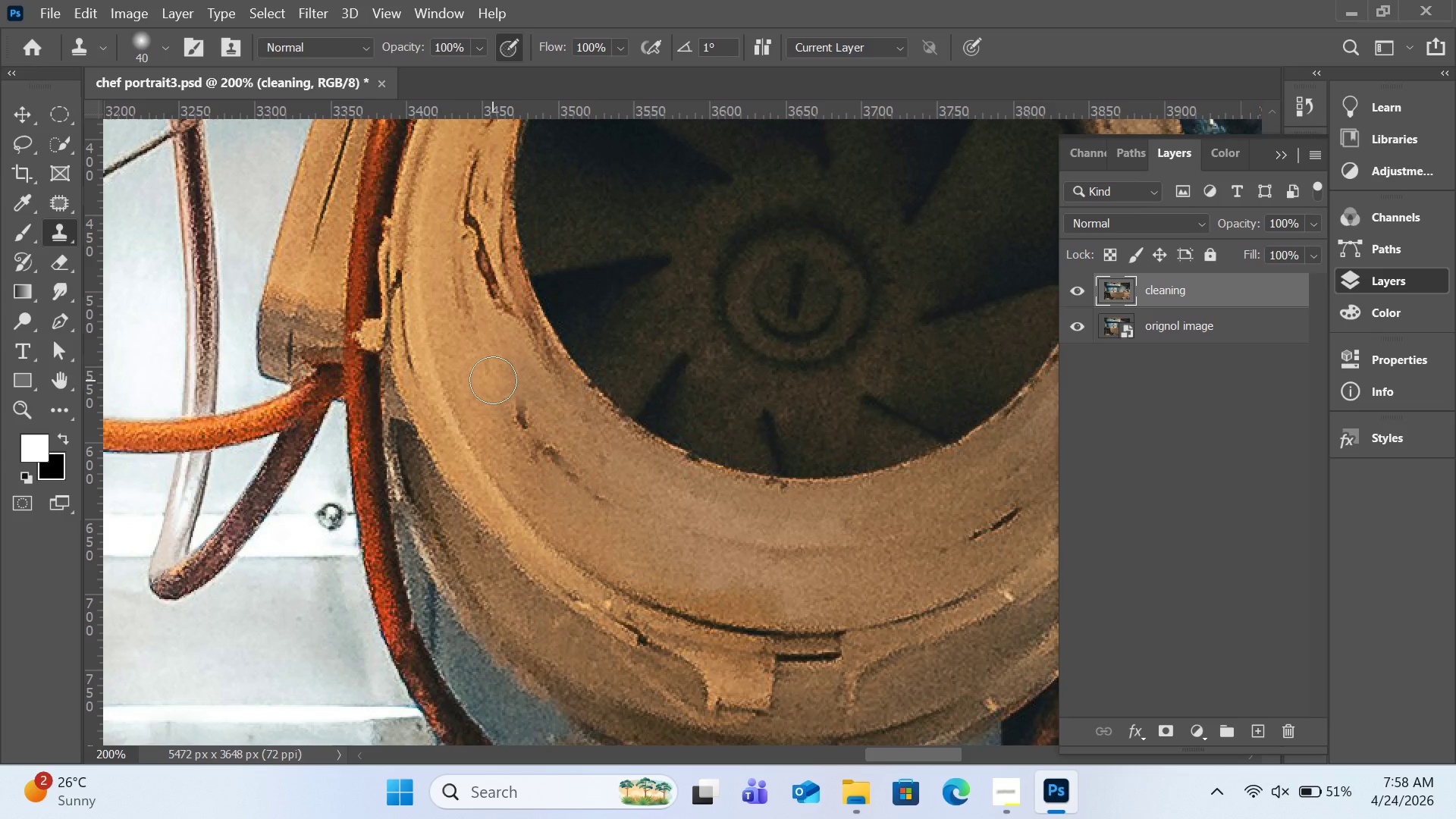 
left_click([493, 380])
 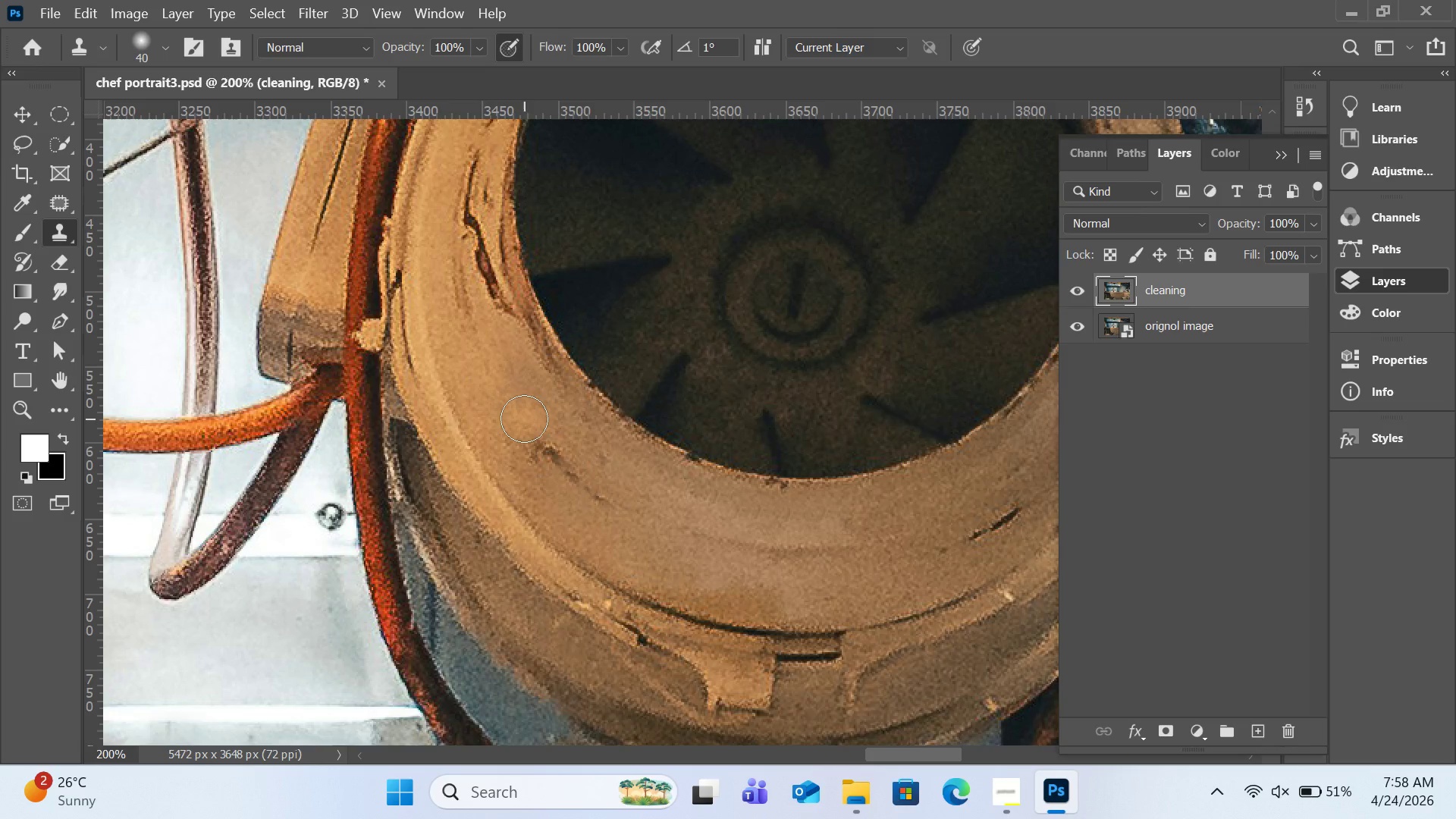 
left_click([524, 419])
 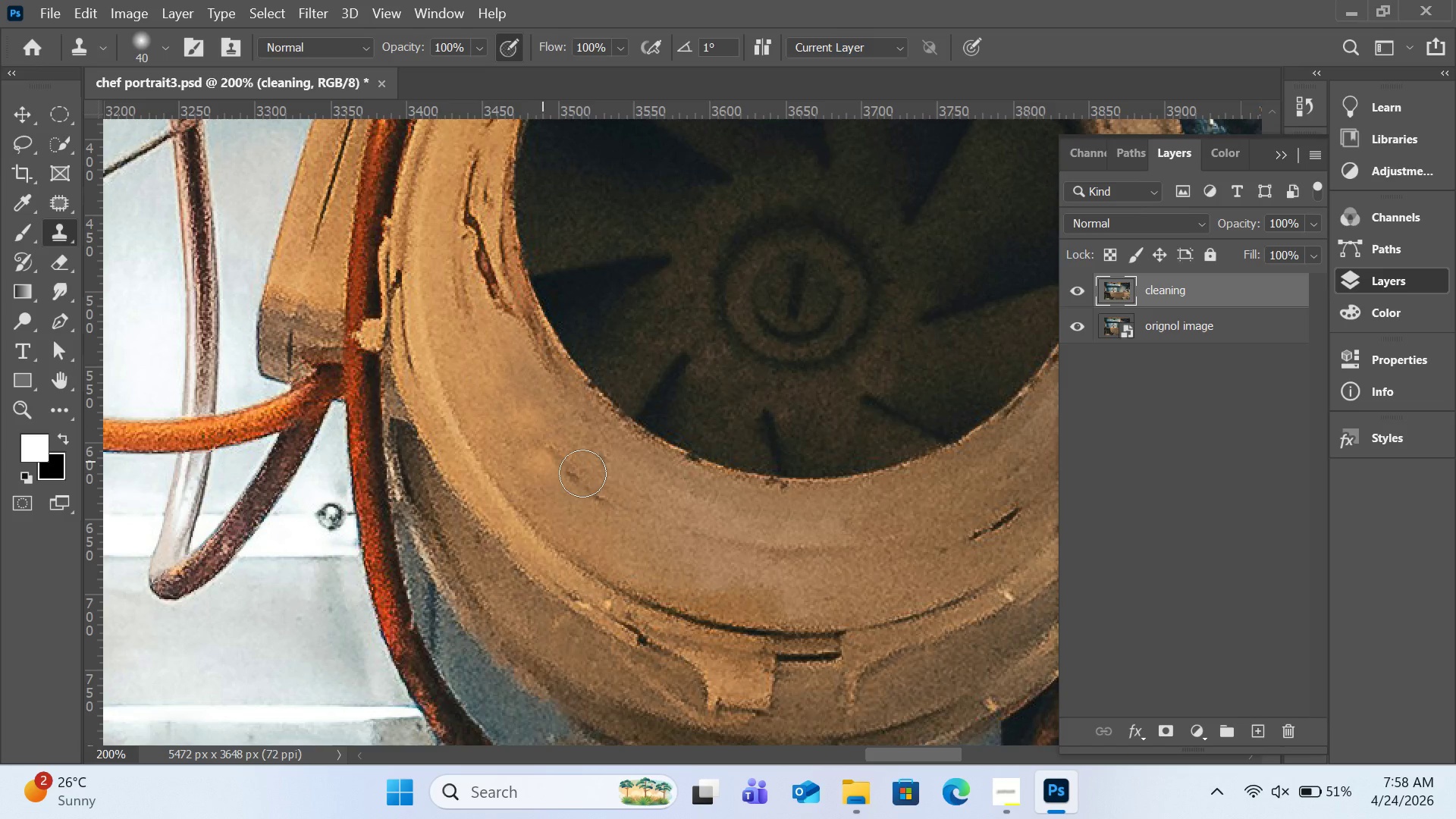 
key(Control+Z)
 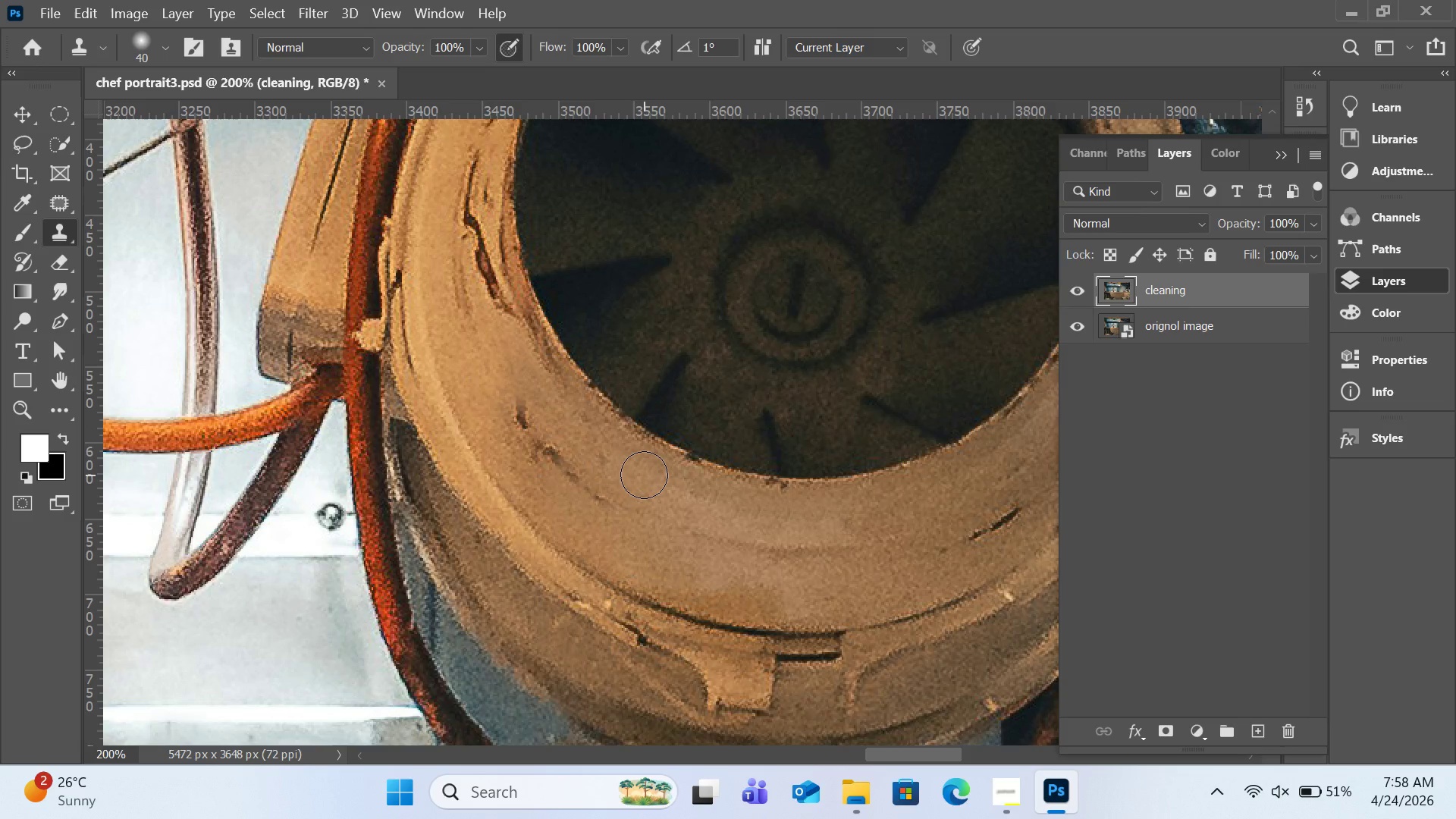 
key(Control+ControlLeft)
 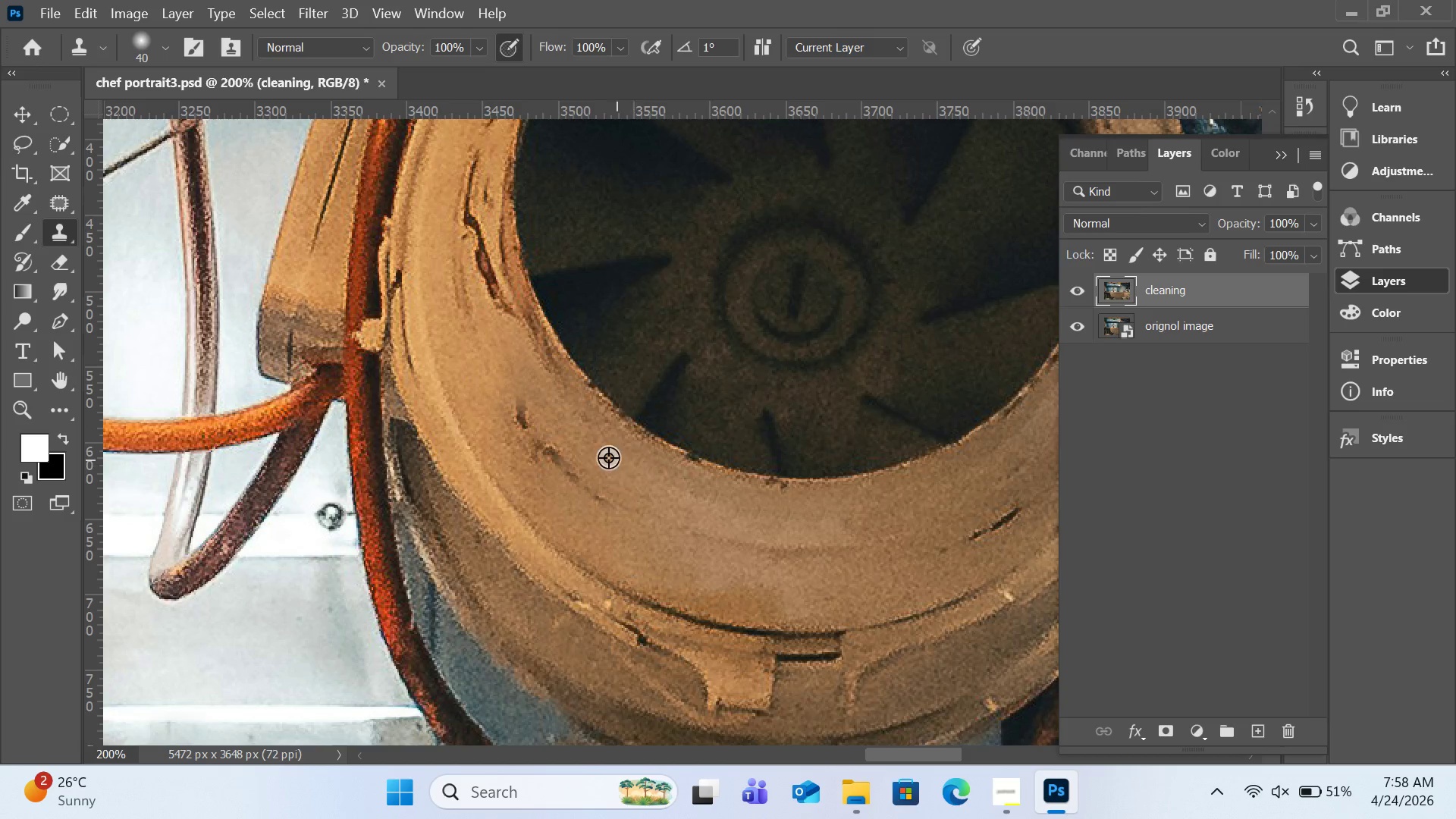 
hold_key(key=AltLeft, duration=0.78)
left_click([561, 420])
 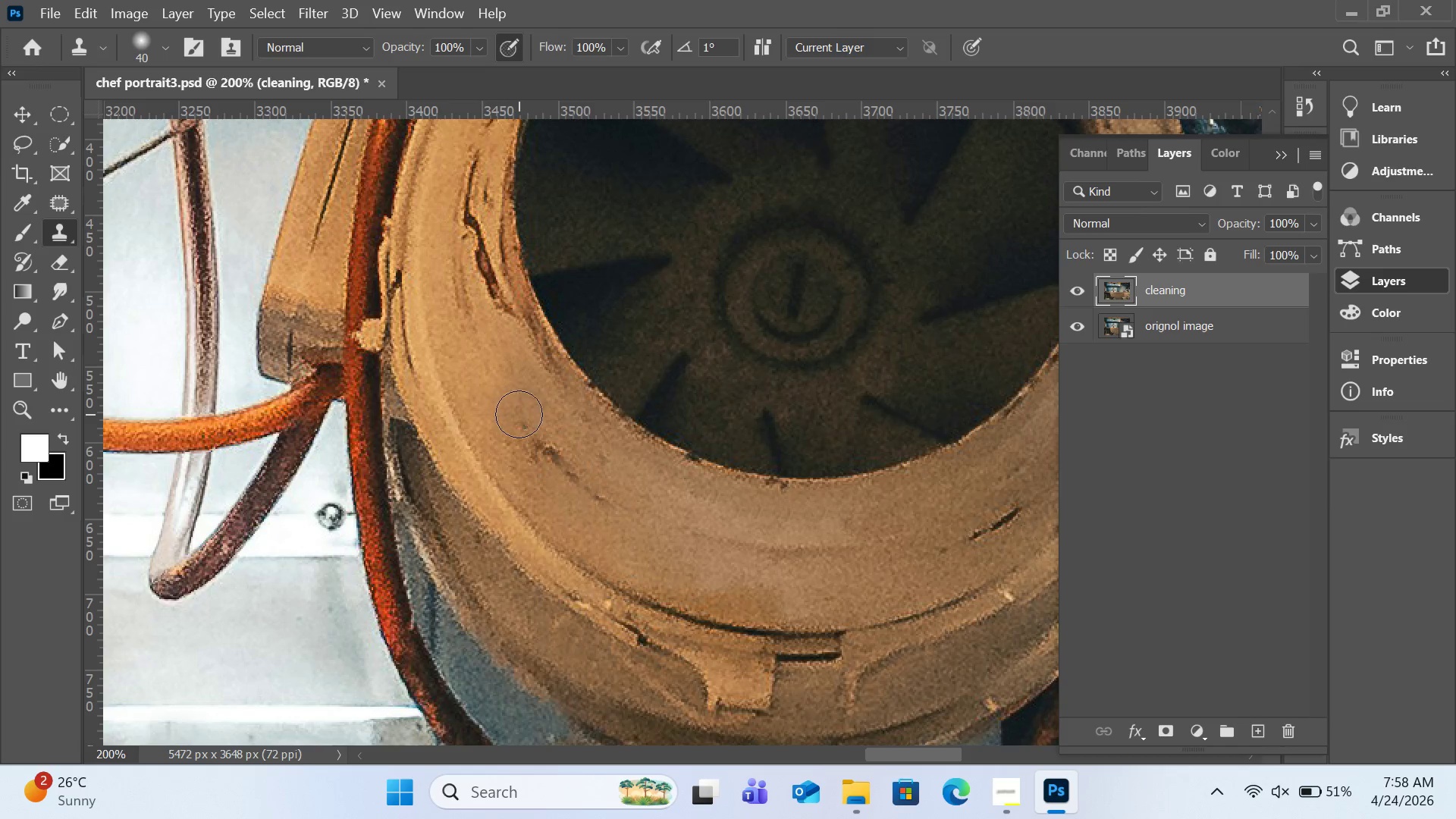 
left_click([520, 414])
 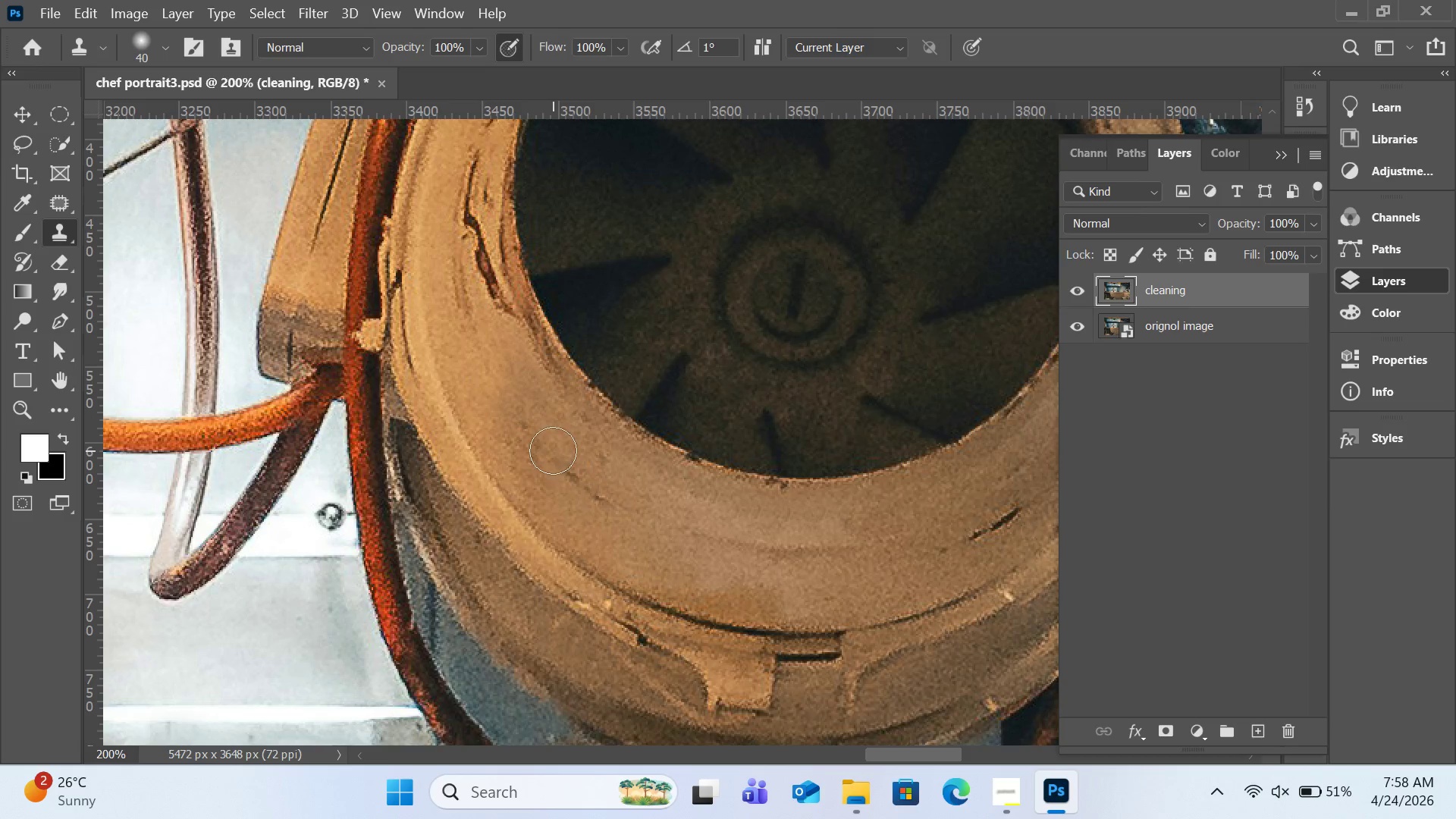 
left_click([553, 450])
 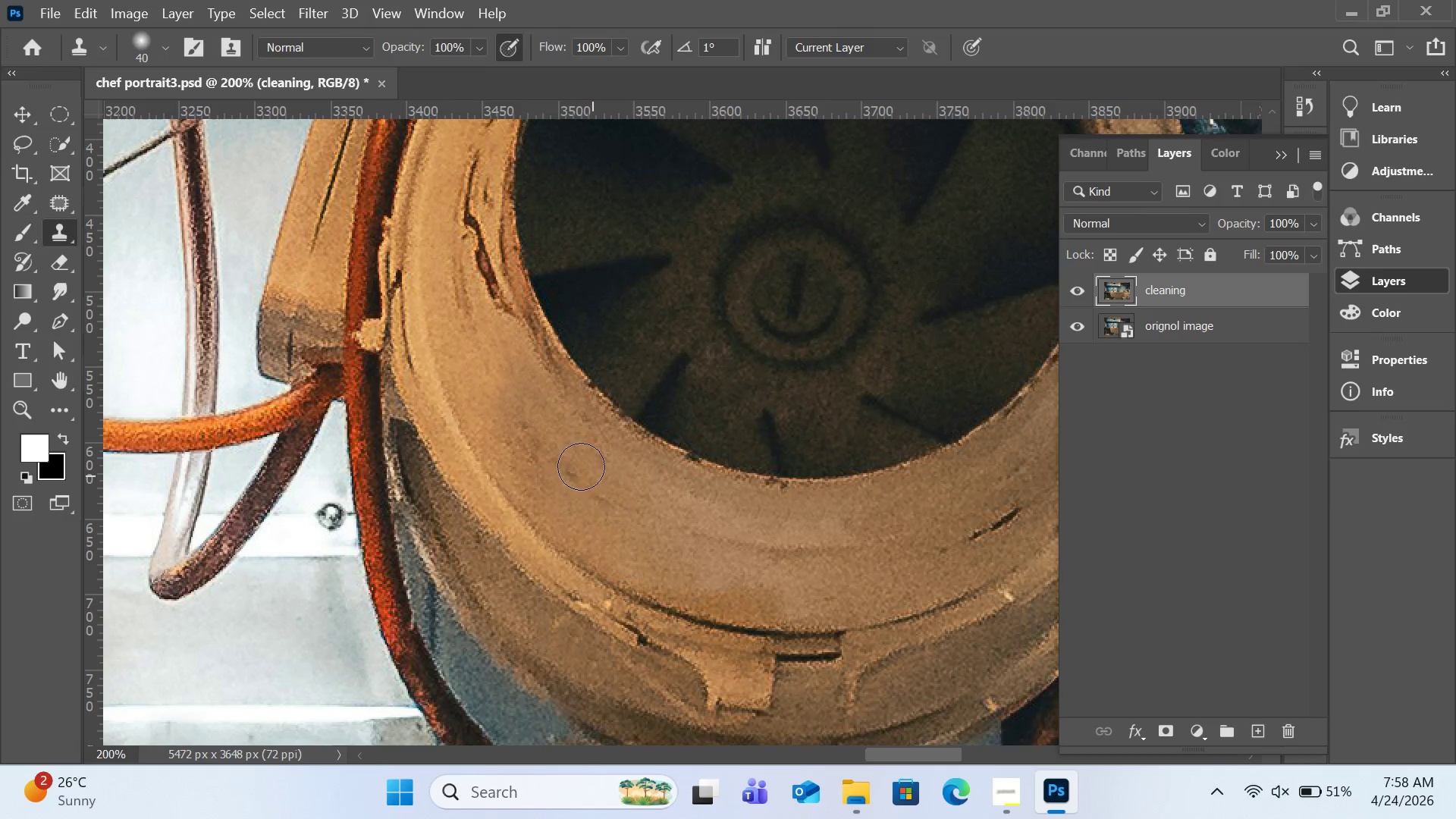 
hold_key(key=AltLeft, duration=2.03)
 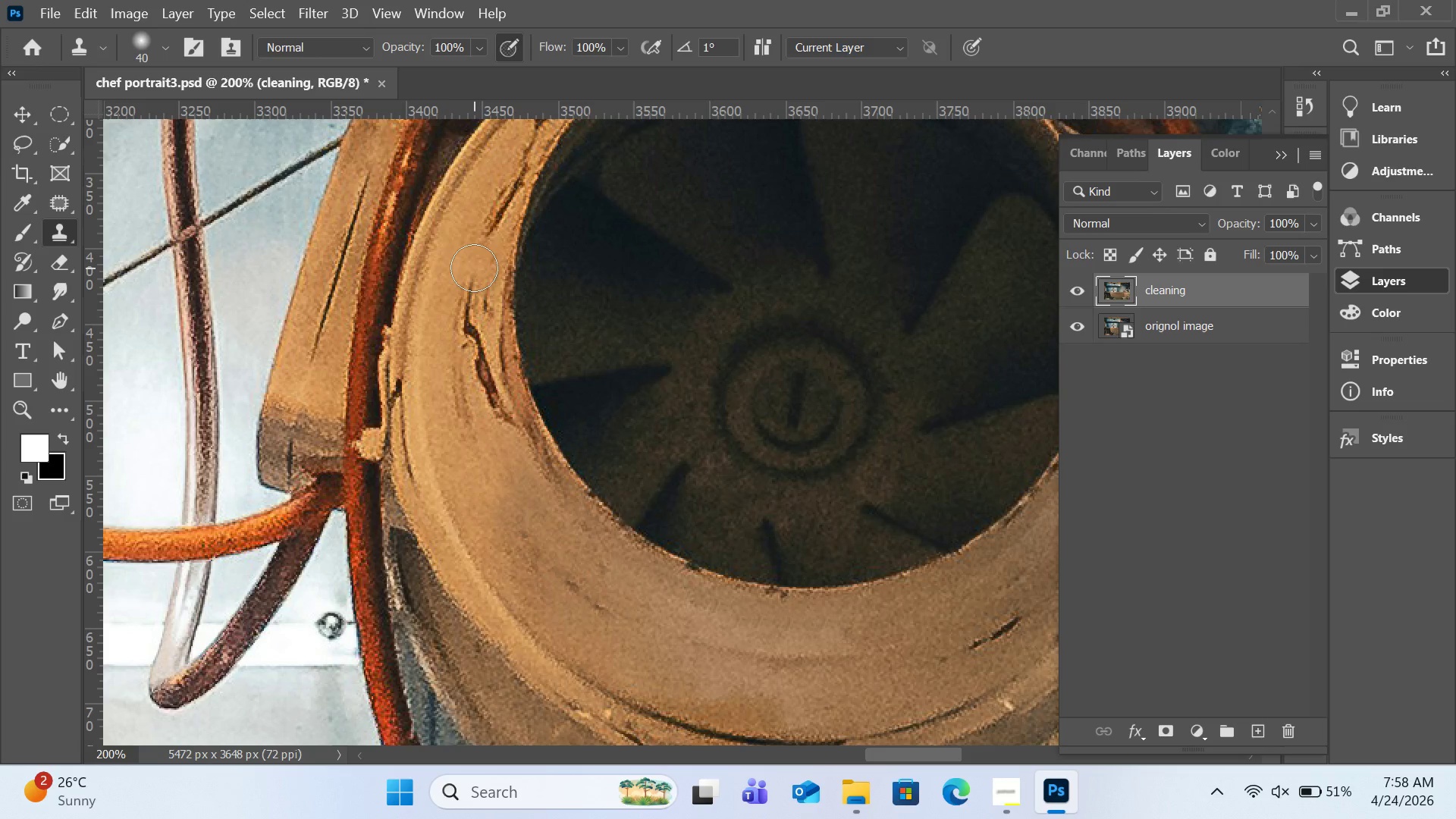 
scroll: coordinate [516, 392], scroll_direction: up, amount: 6.0
 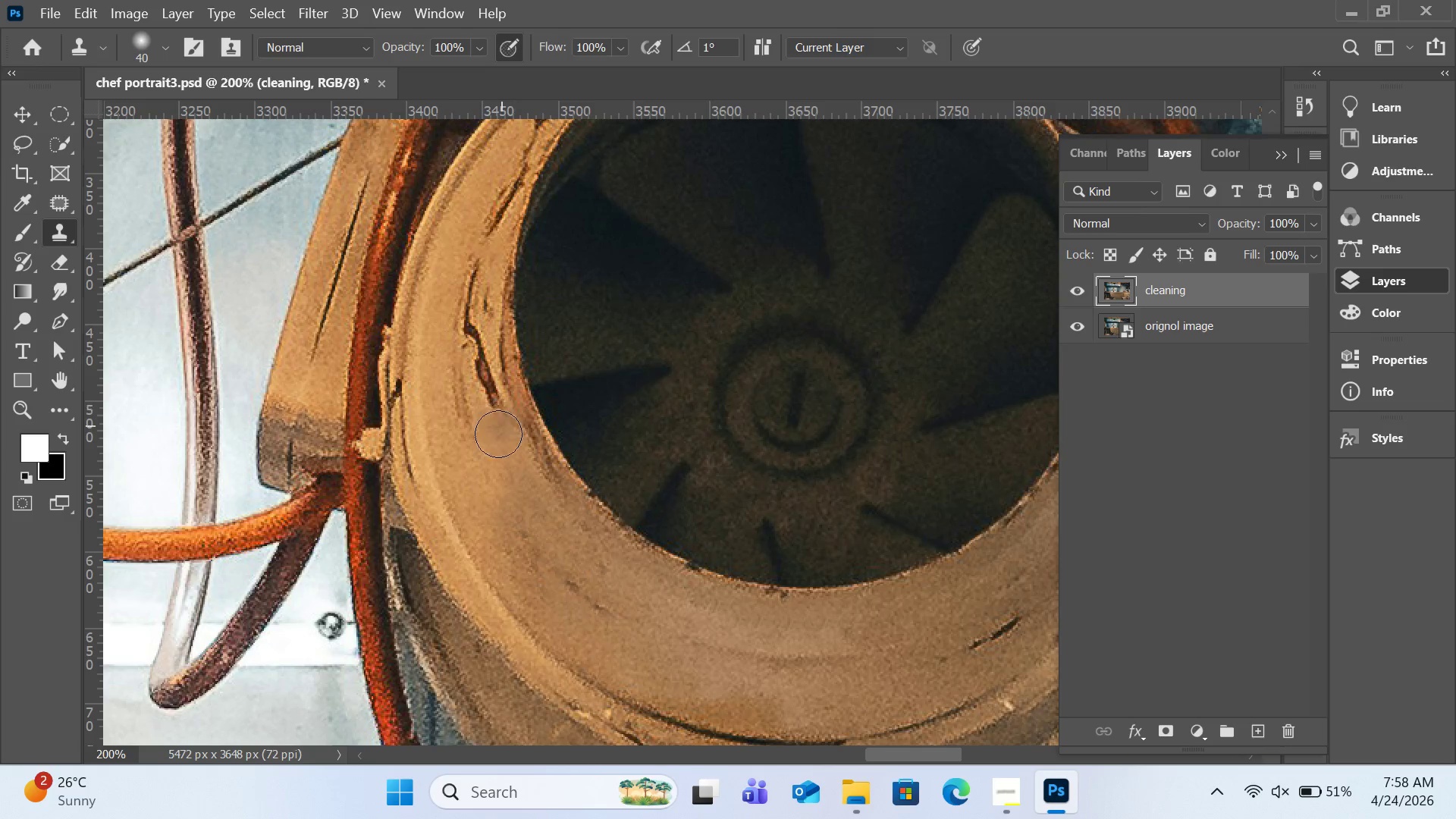 
left_click([451, 265])
 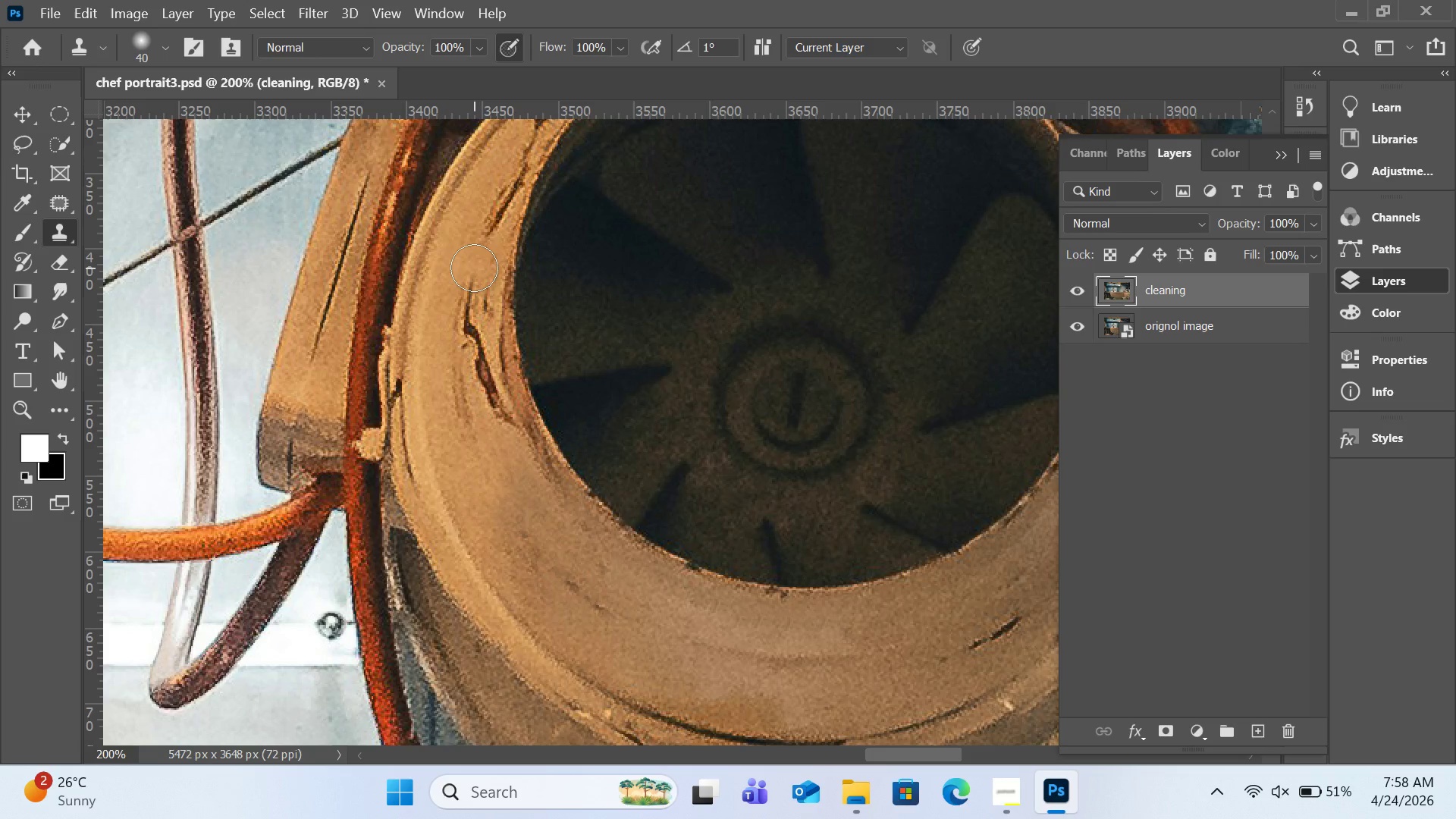 
left_click([474, 268])
 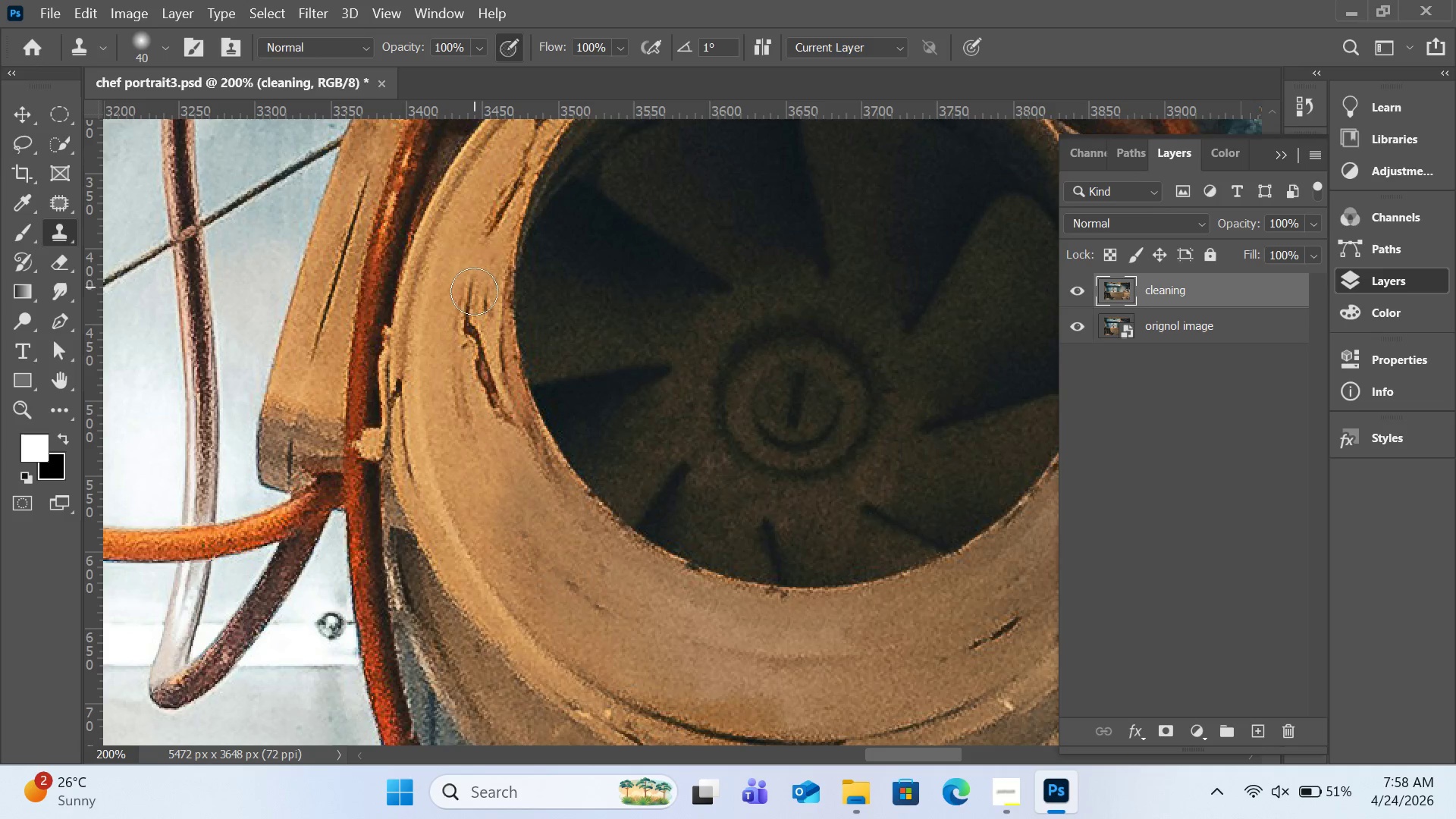 
left_click_drag(start_coordinate=[474, 290], to_coordinate=[474, 293])
 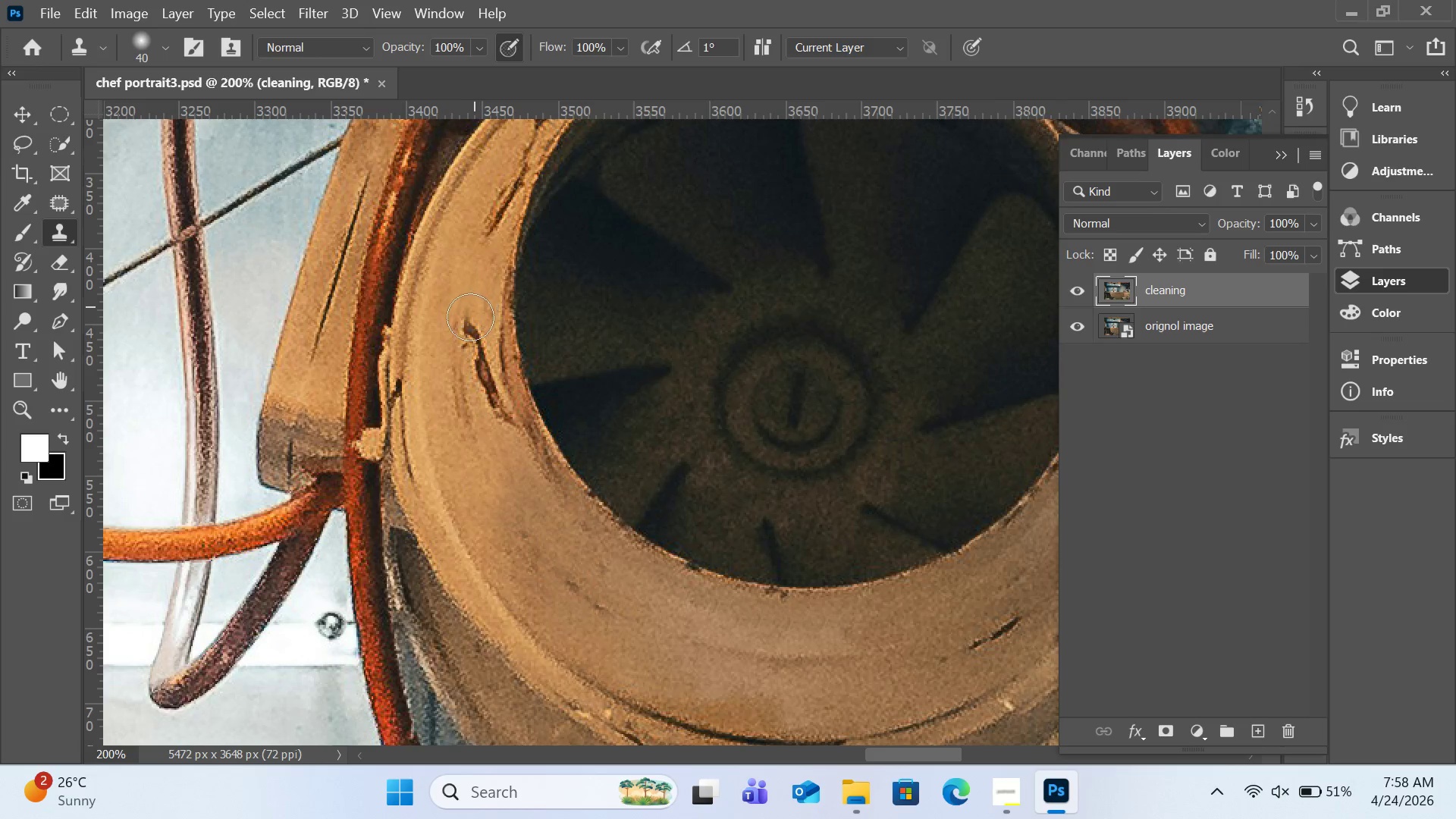 
left_click([470, 317])
 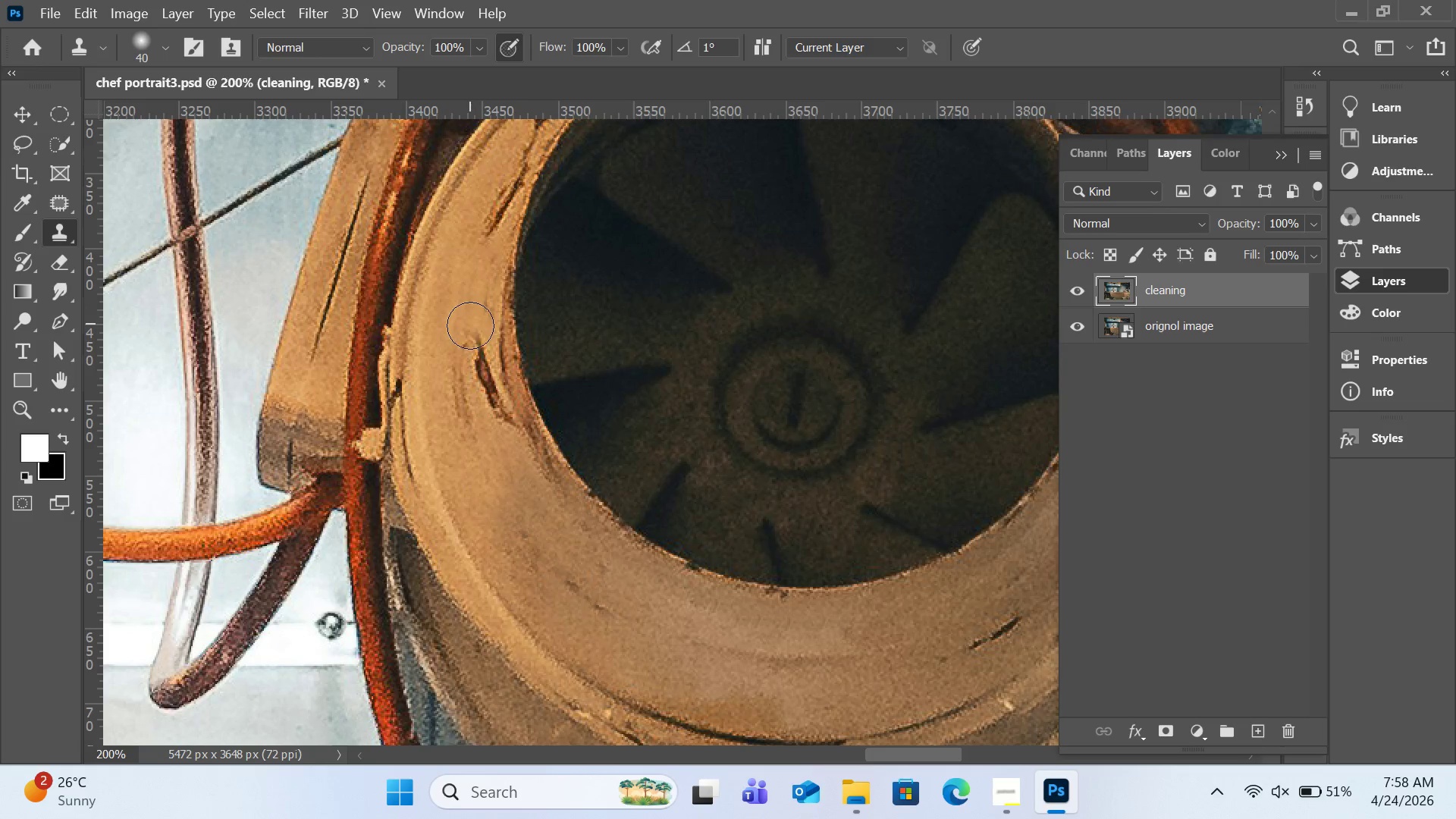 
left_click([471, 331])
 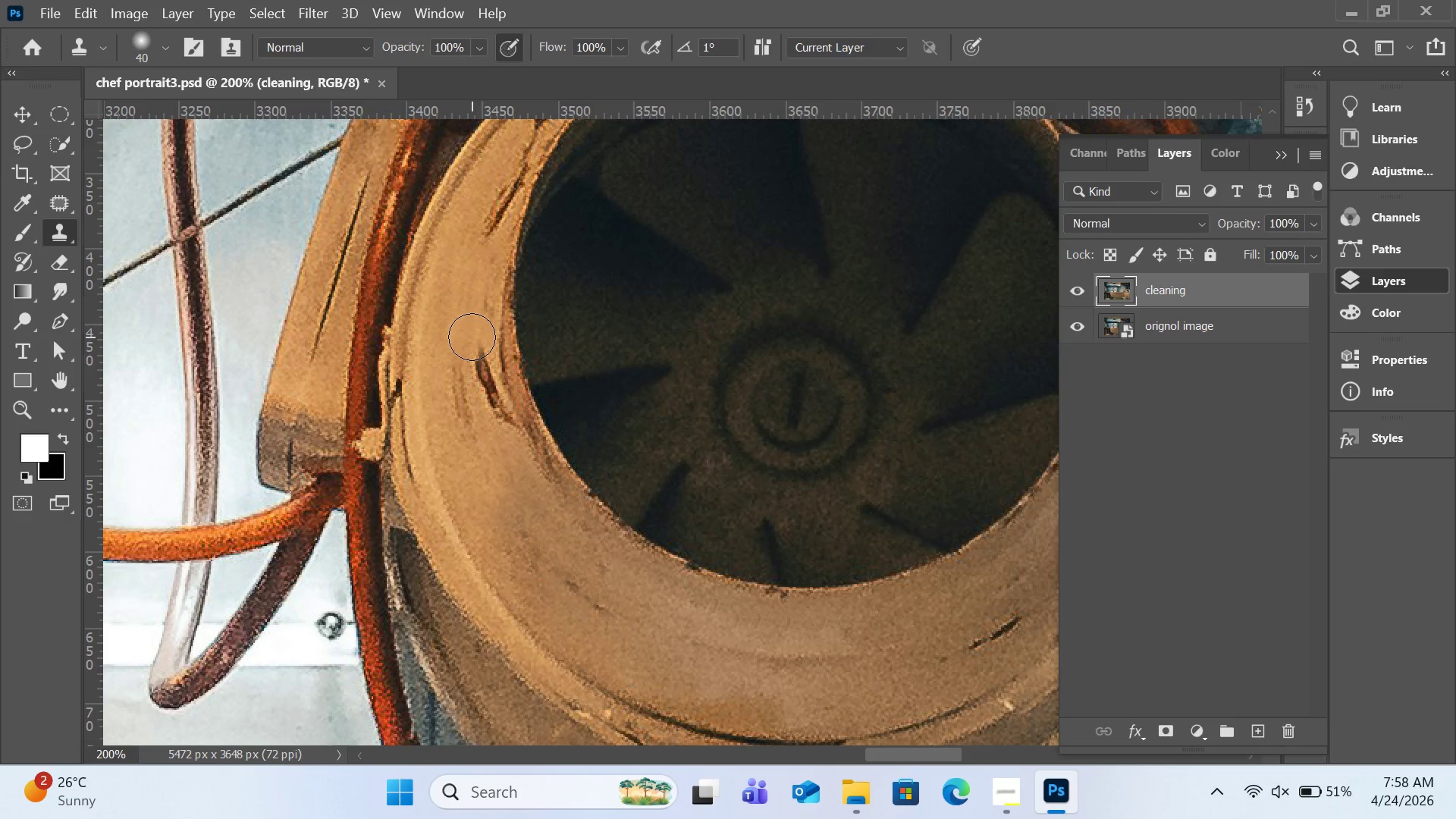 
hold_key(key=AltLeft, duration=0.55)
left_click([451, 321])
 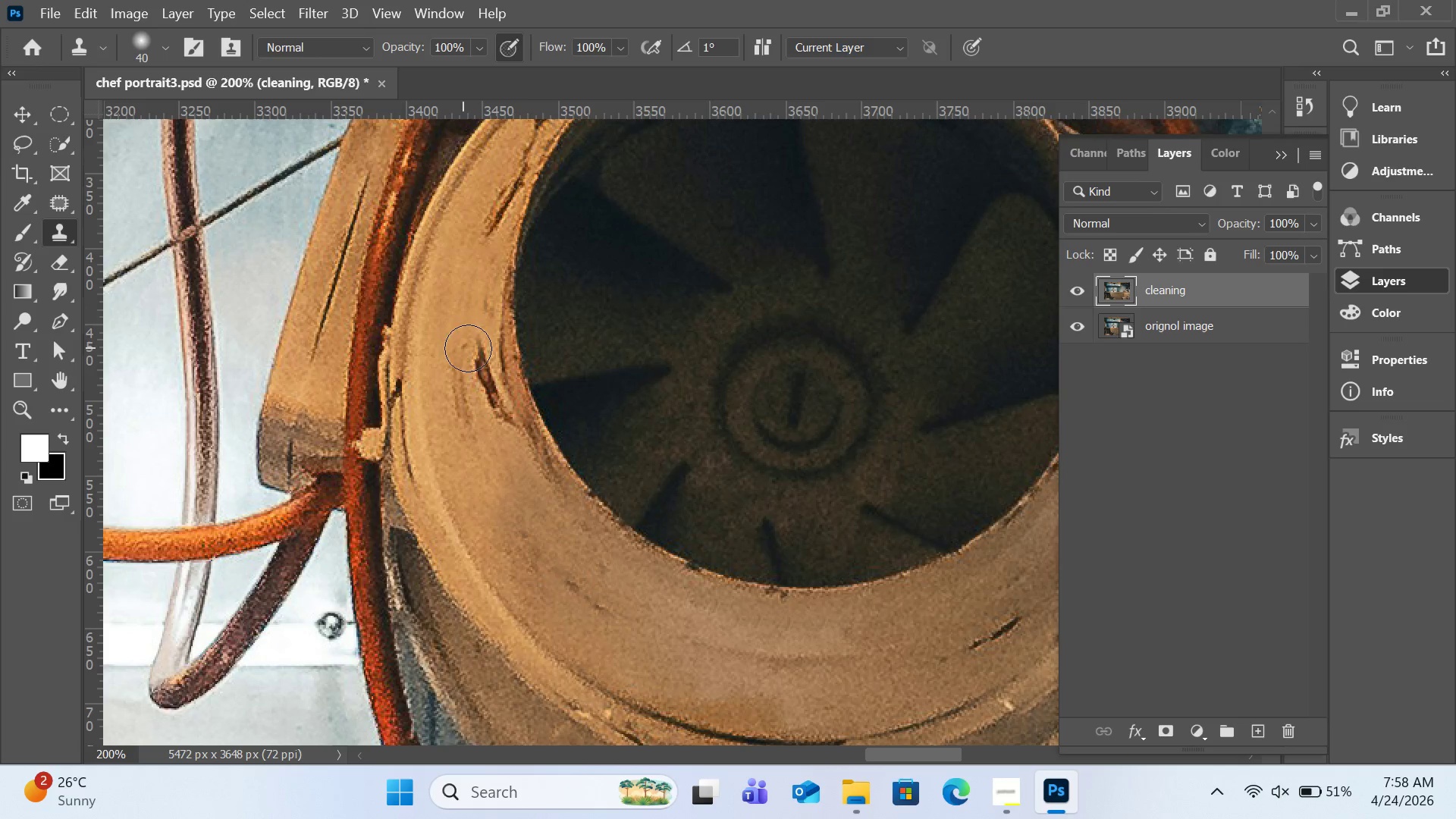 
left_click_drag(start_coordinate=[472, 356], to_coordinate=[483, 392])
 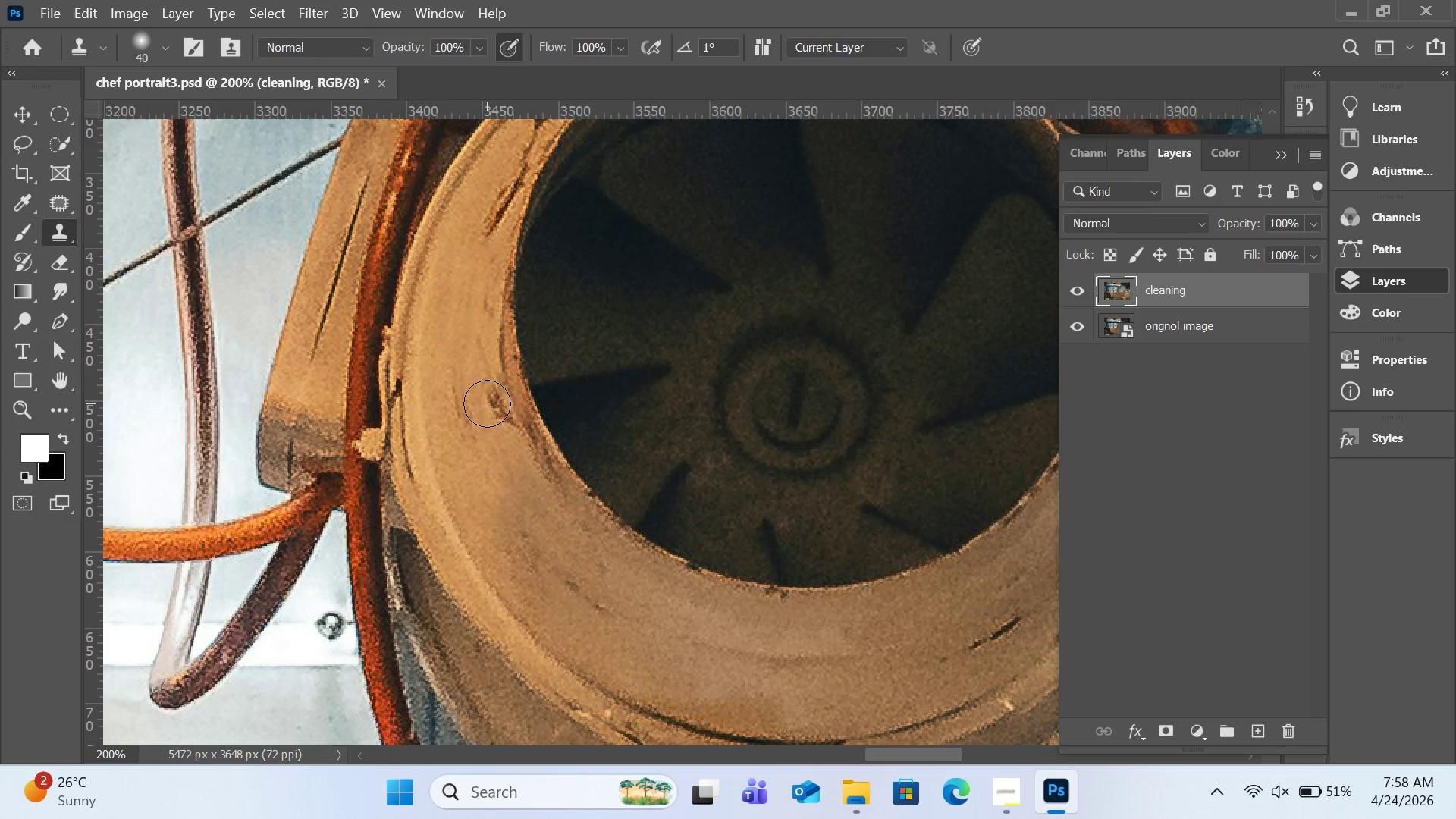 
hold_key(key=AltLeft, duration=0.41)
left_click([454, 360])
 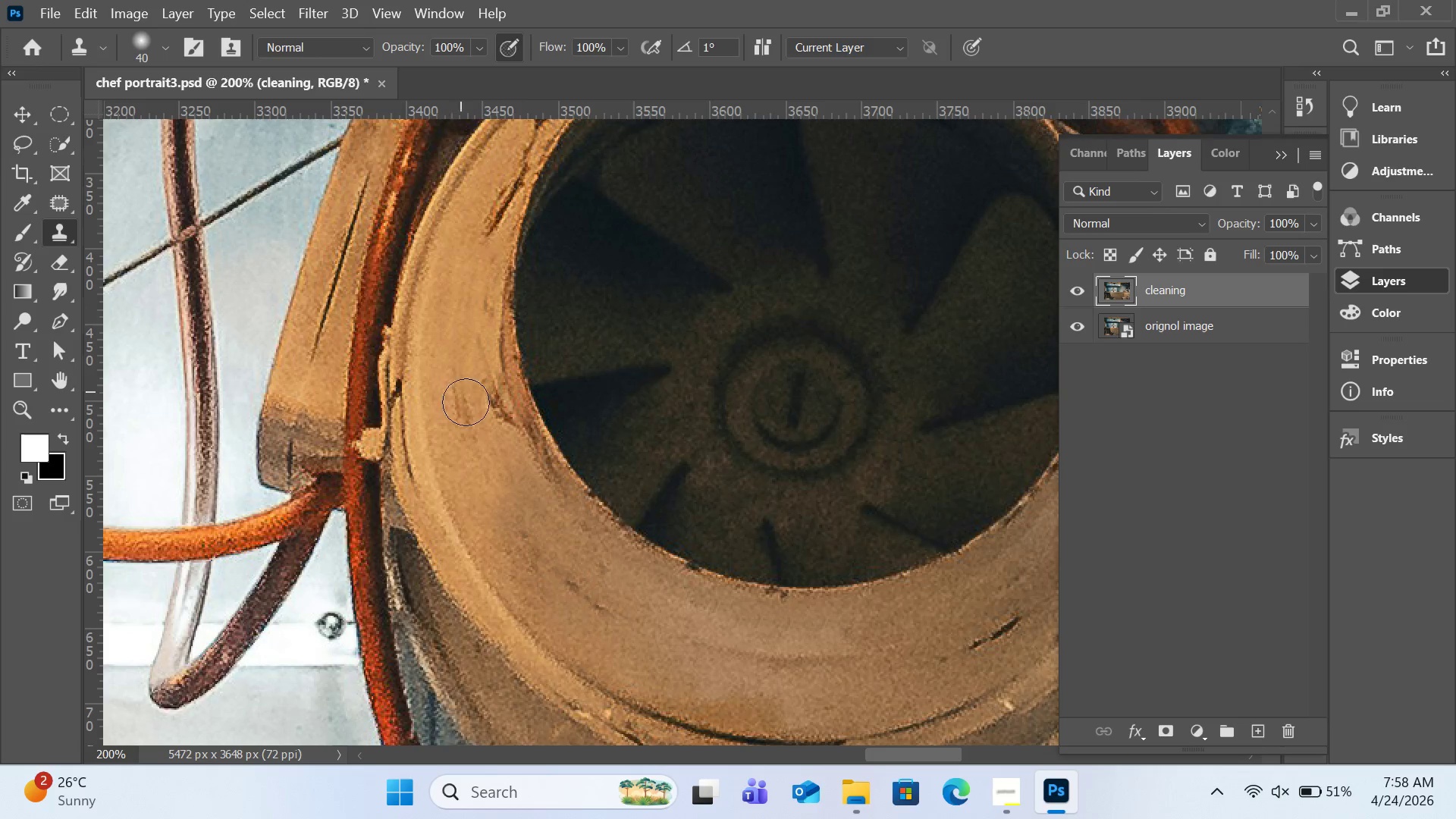 
left_click_drag(start_coordinate=[466, 402], to_coordinate=[468, 414])
 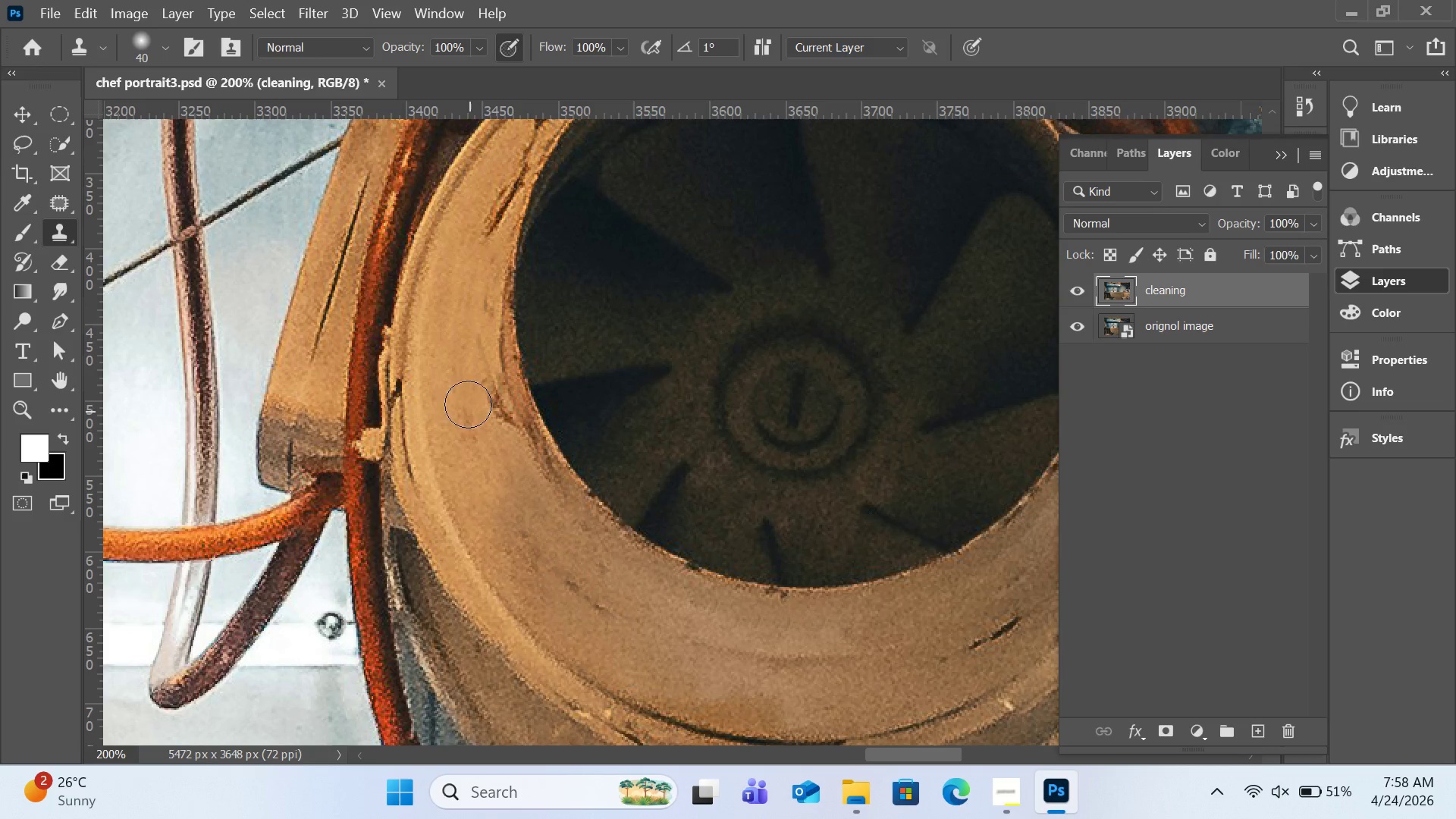 
hold_key(key=AltLeft, duration=0.33)
left_click([458, 369])
 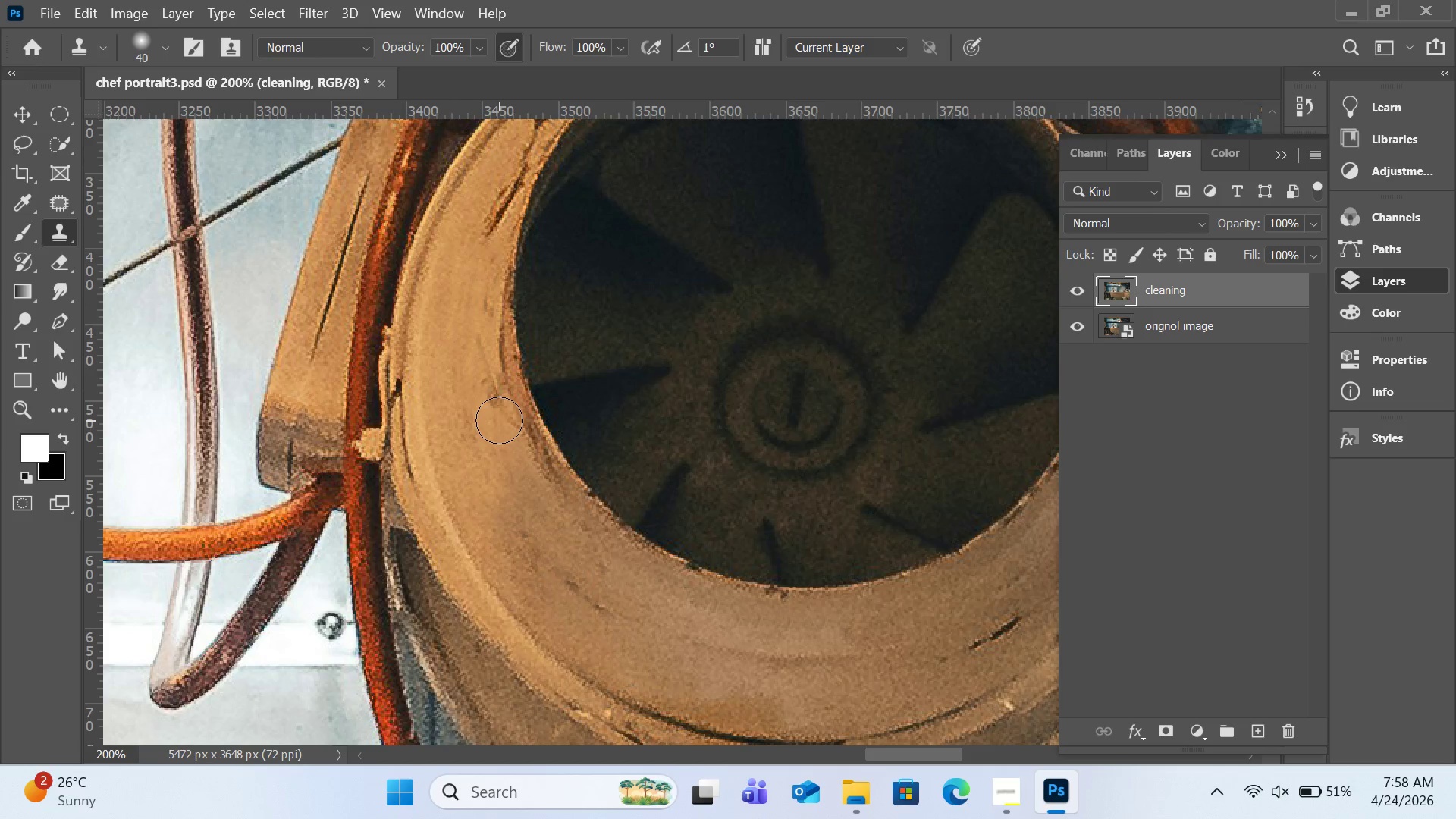 
double_click([493, 404])
 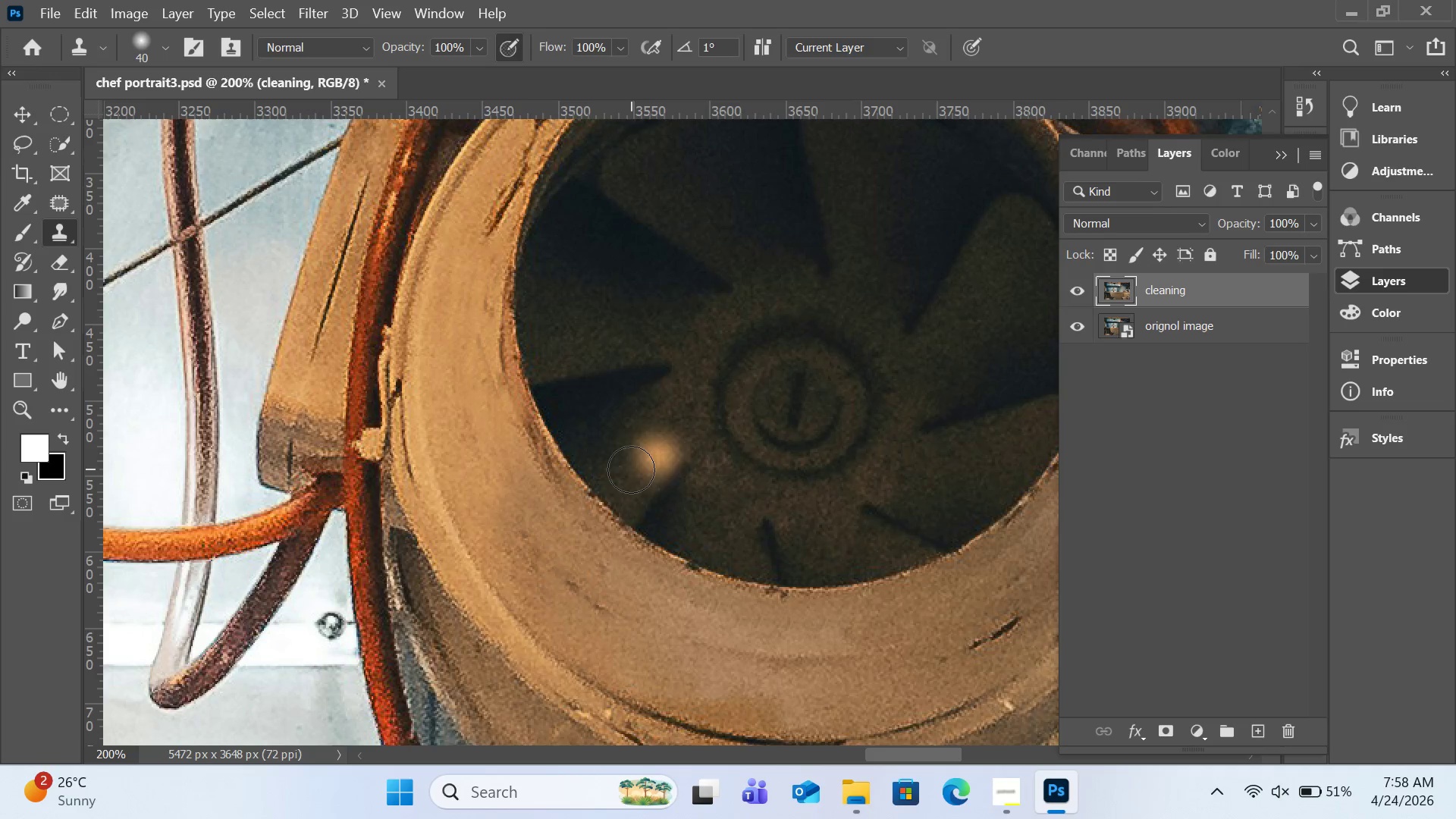 
hold_key(key=AltLeft, duration=0.58)
 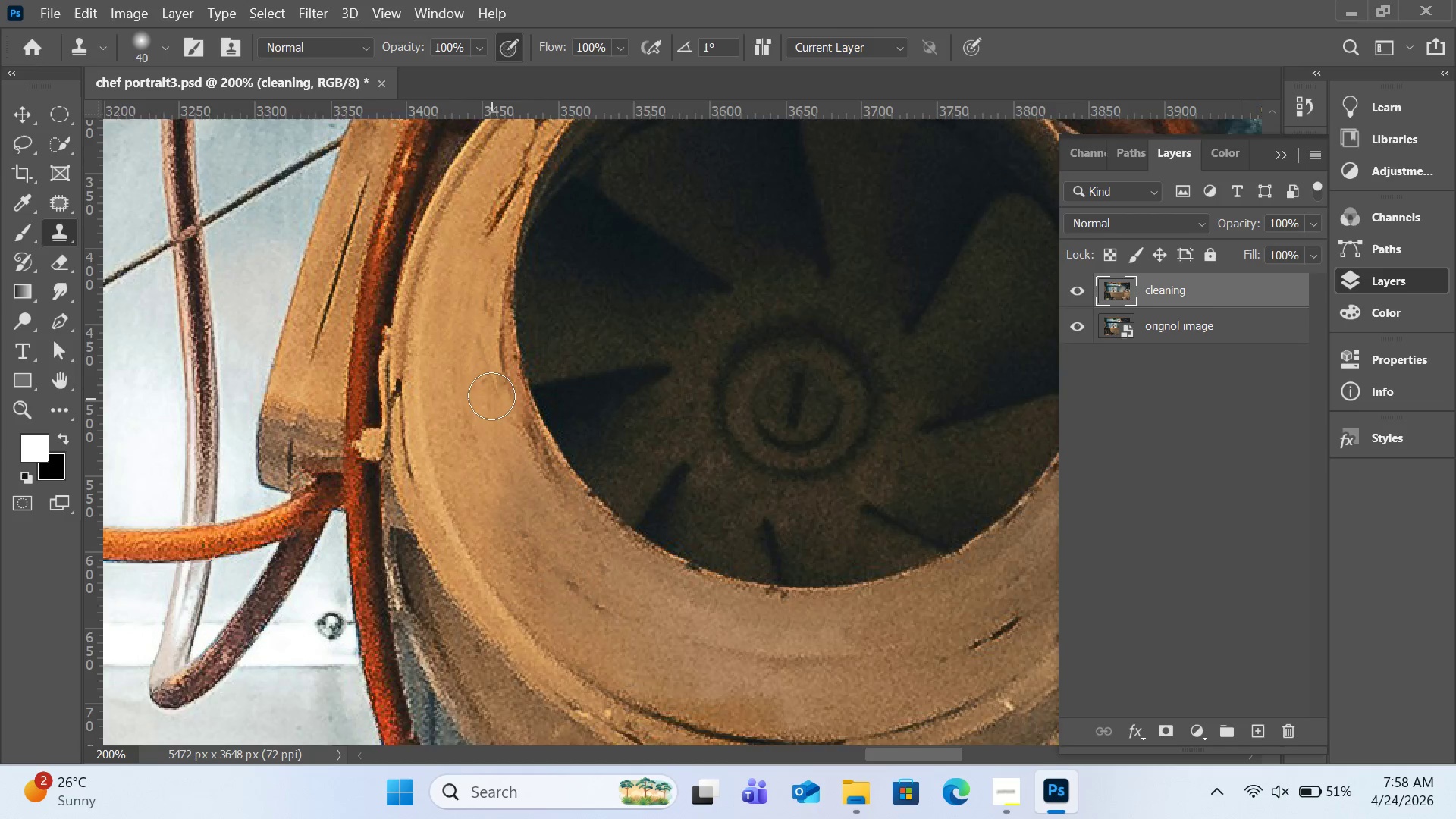 
scroll: coordinate [491, 388], scroll_direction: up, amount: 7.0
 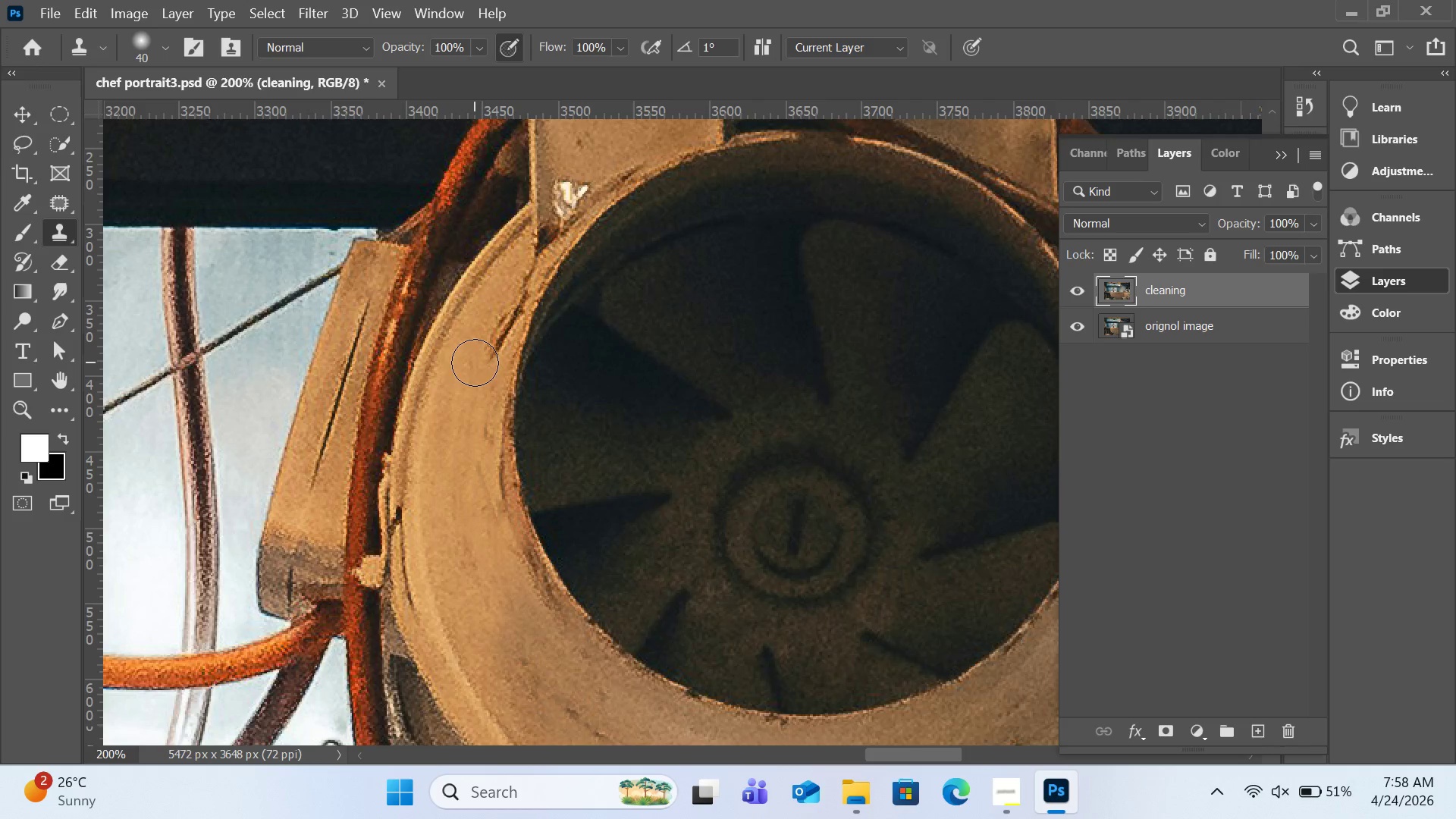 
hold_key(key=AltLeft, duration=0.7)
left_click([466, 364])
 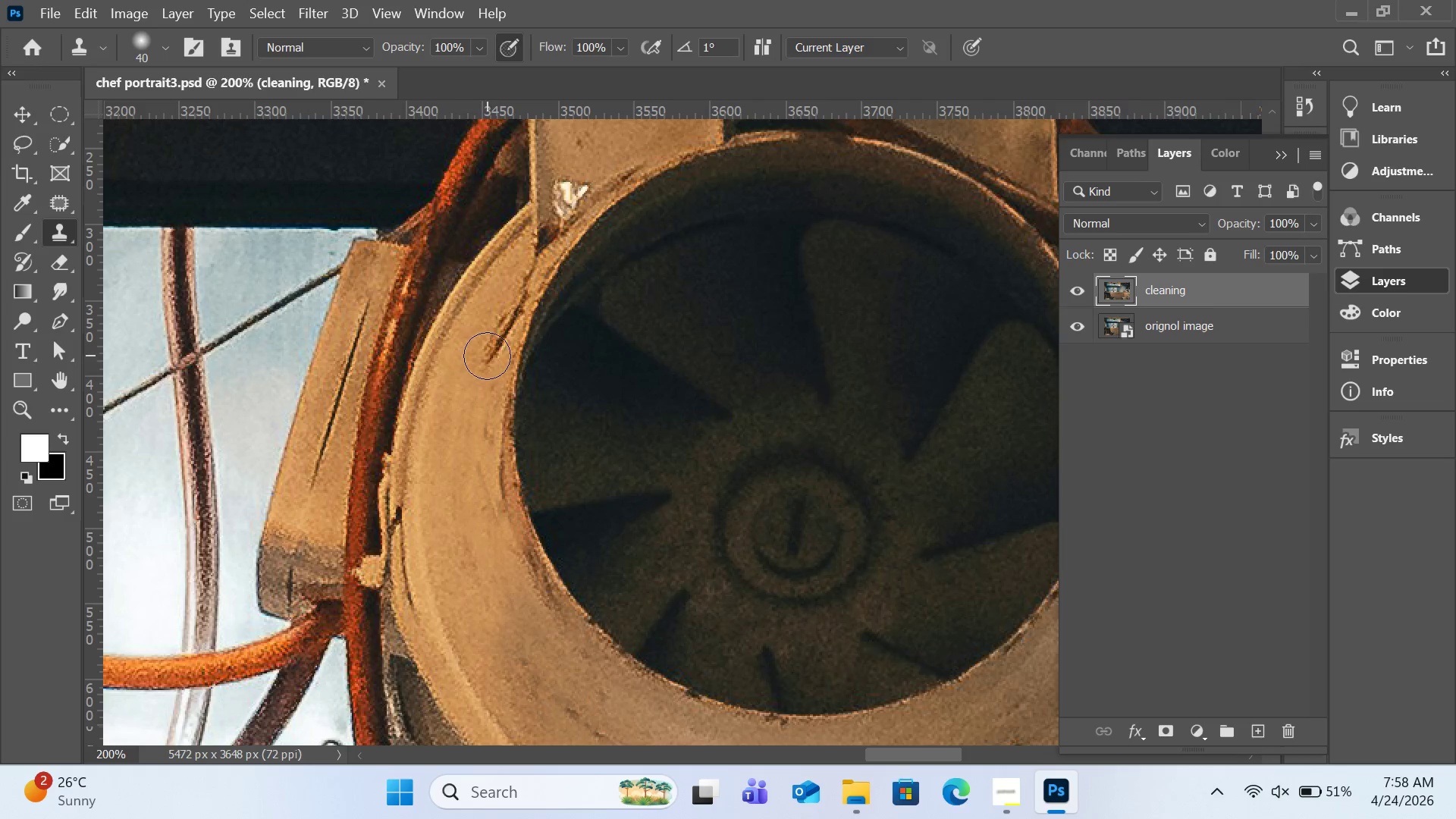 
double_click([487, 356])
 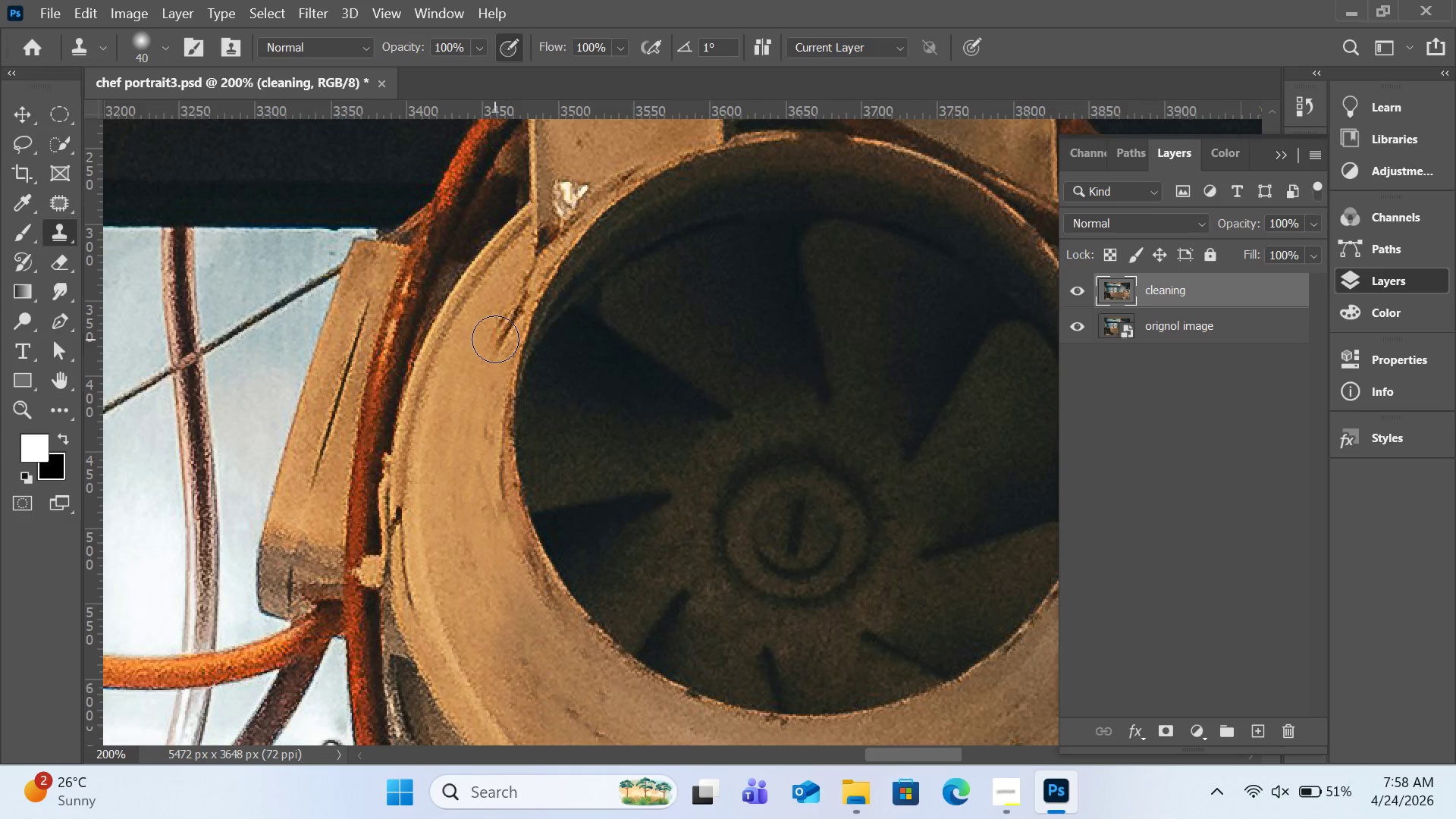 
left_click([495, 339])
 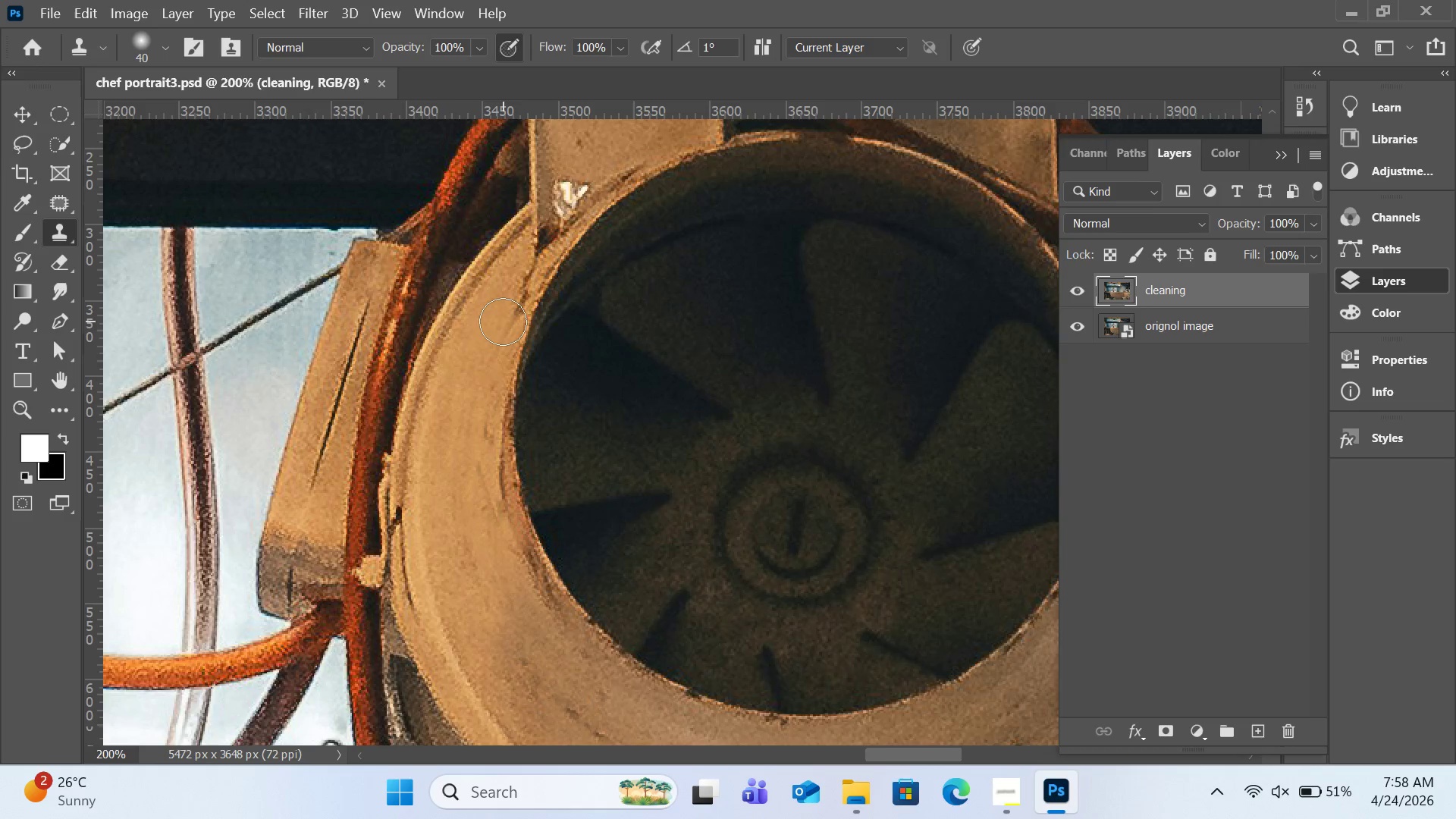 
left_click([506, 319])
 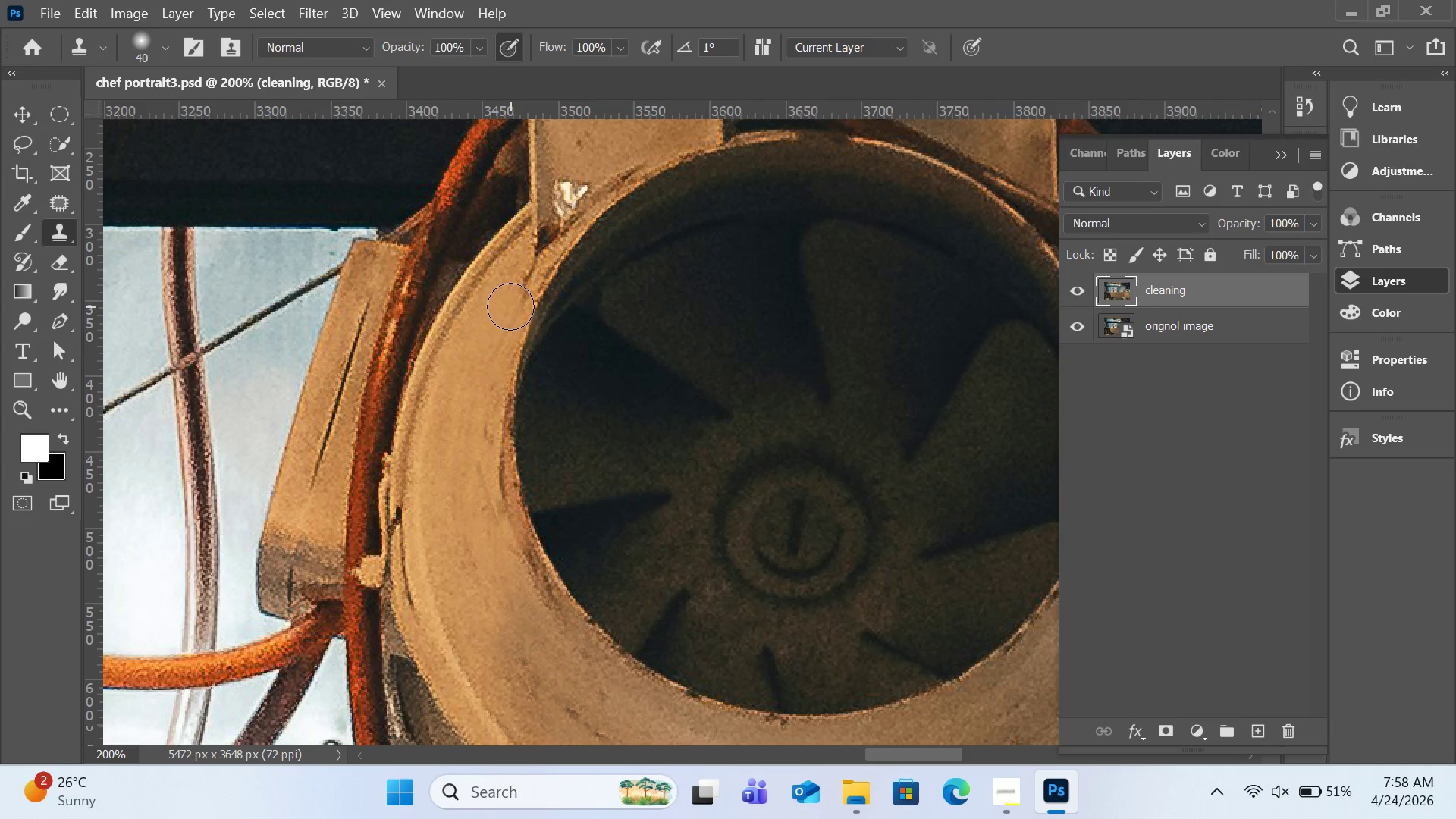 
left_click([510, 306])
 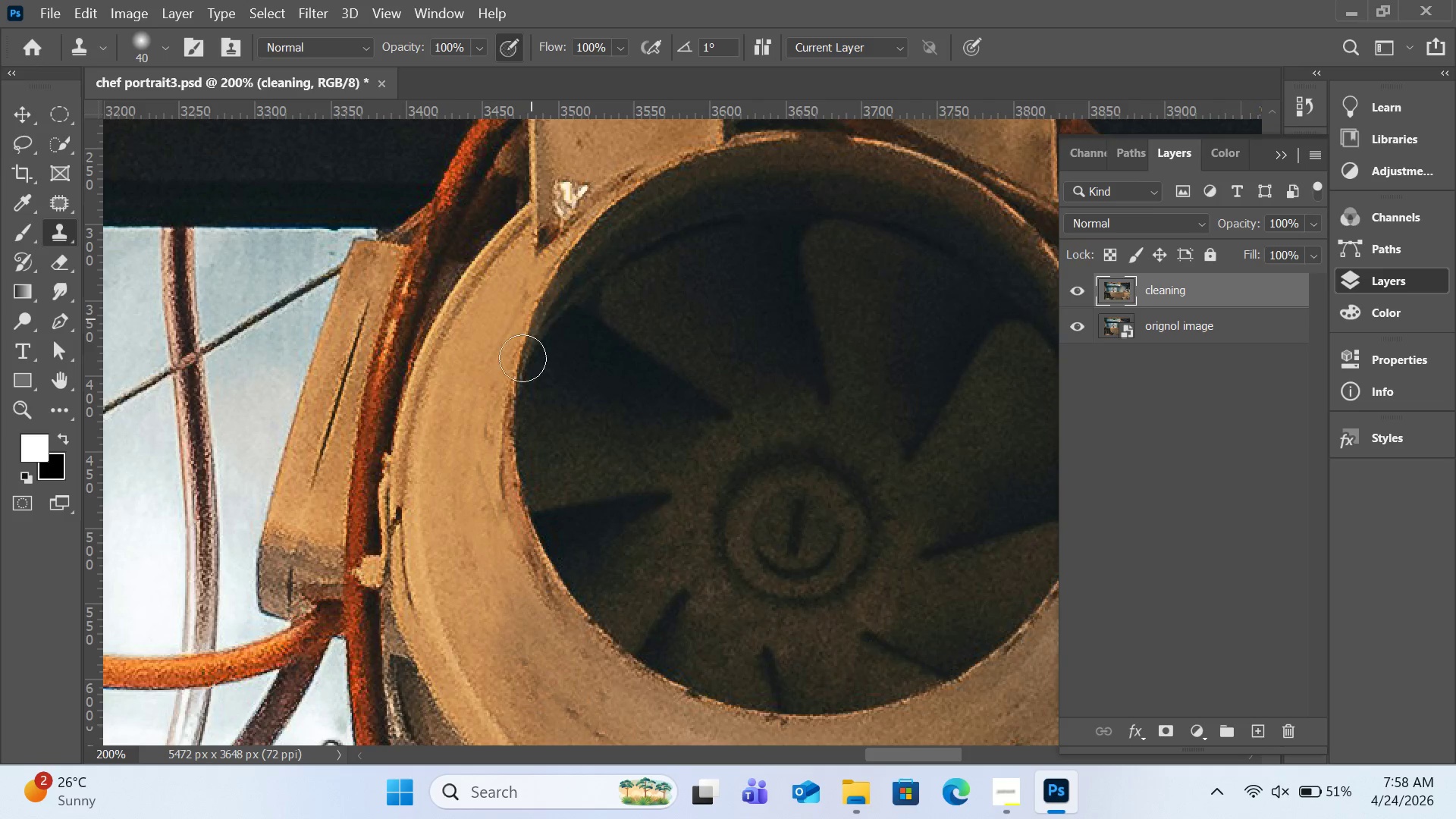 
hold_key(key=AltLeft, duration=0.45)
left_click([482, 431])
 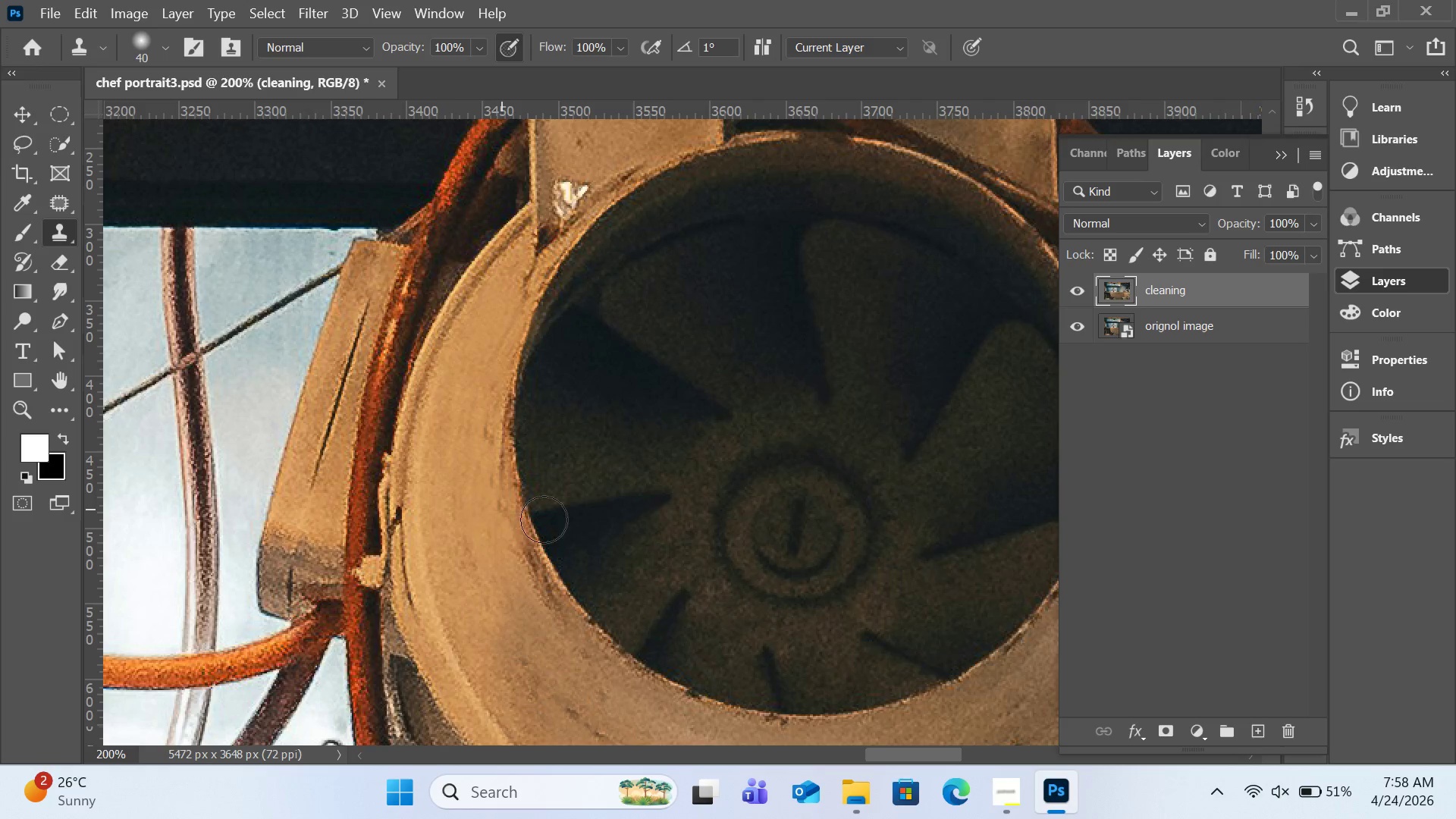 
scroll: coordinate [617, 515], scroll_direction: down, amount: 2.0
 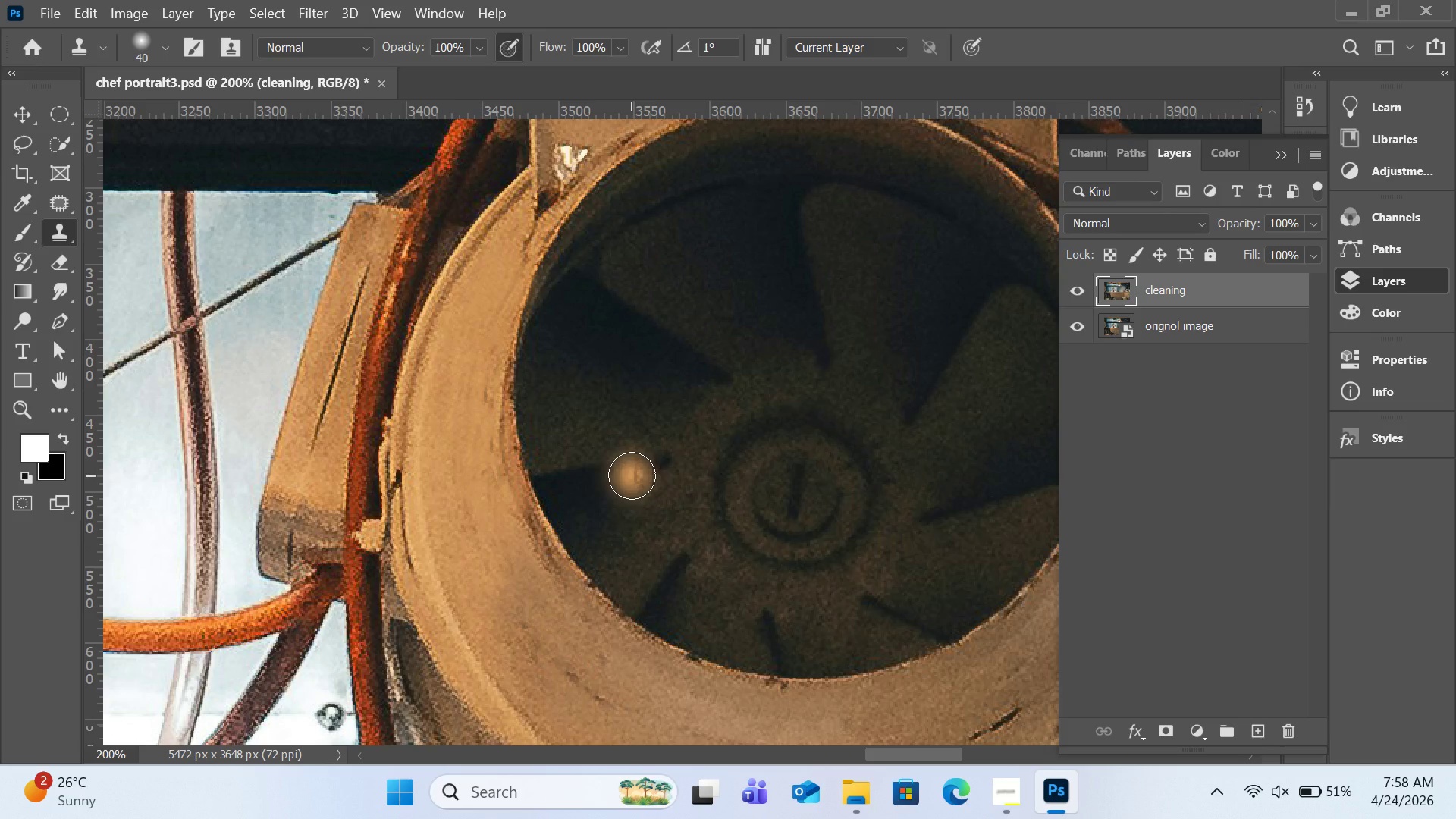 
wait(7.66)
 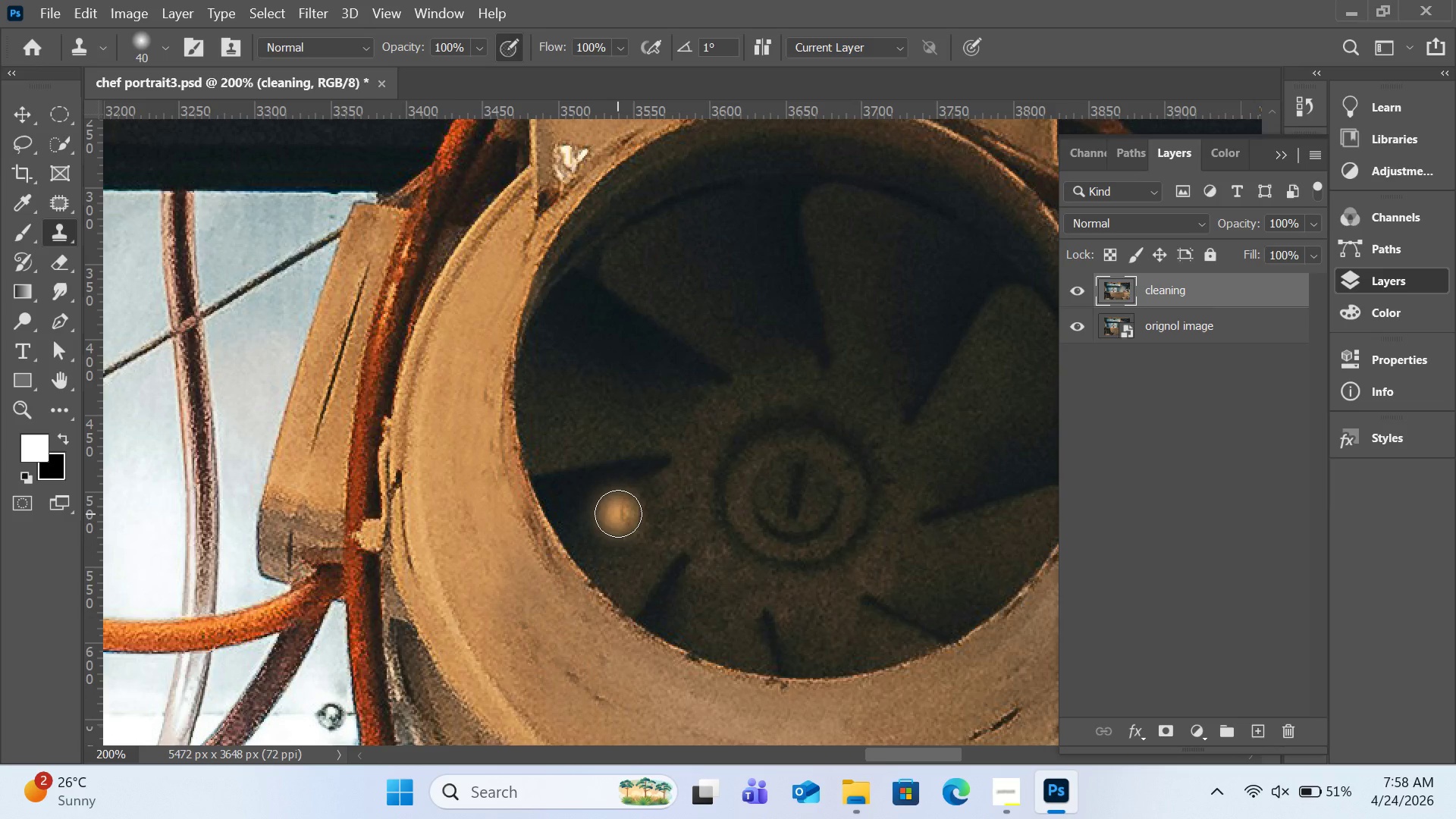 
key(Control+Minus)
 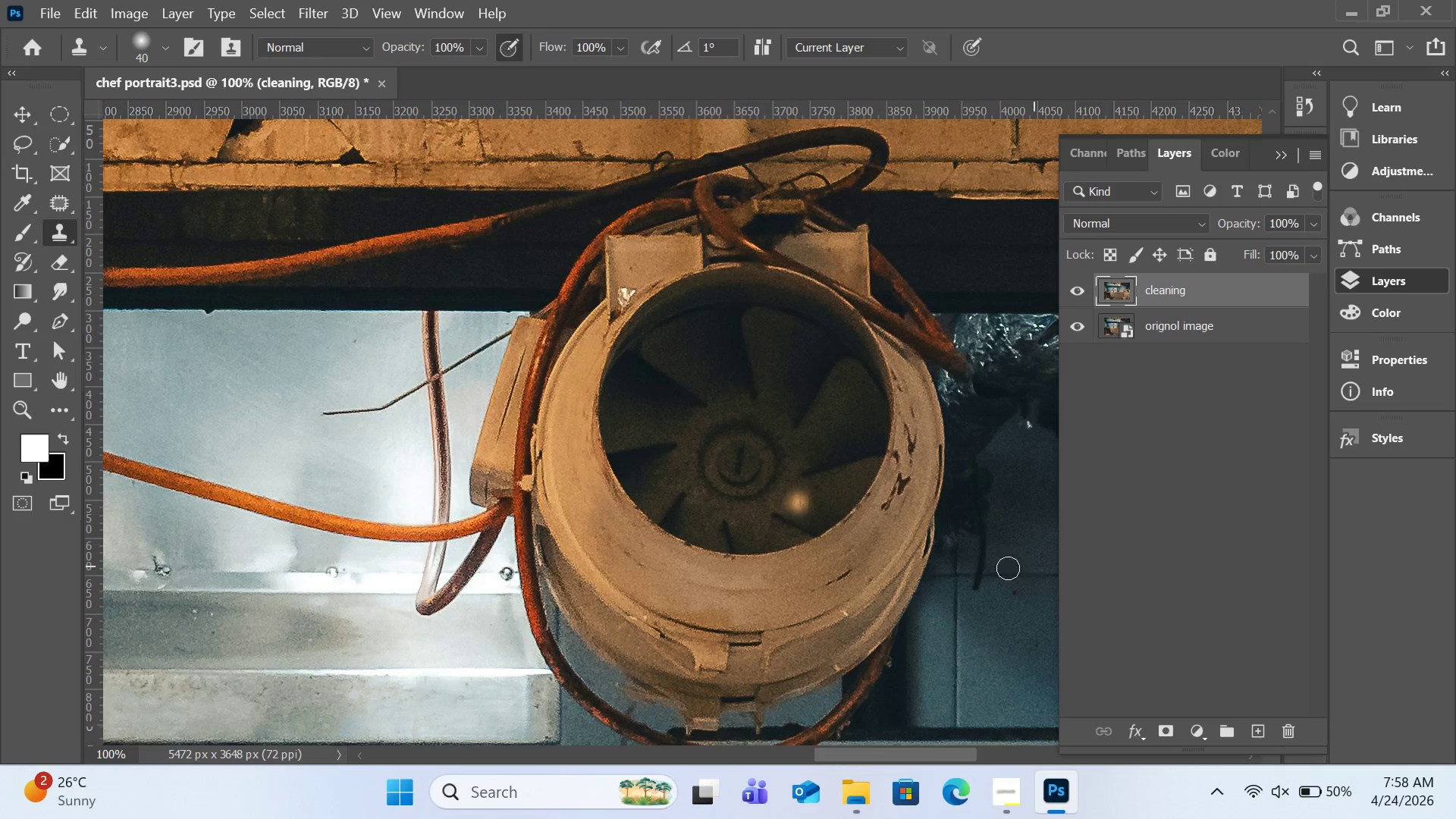 
key(H)
 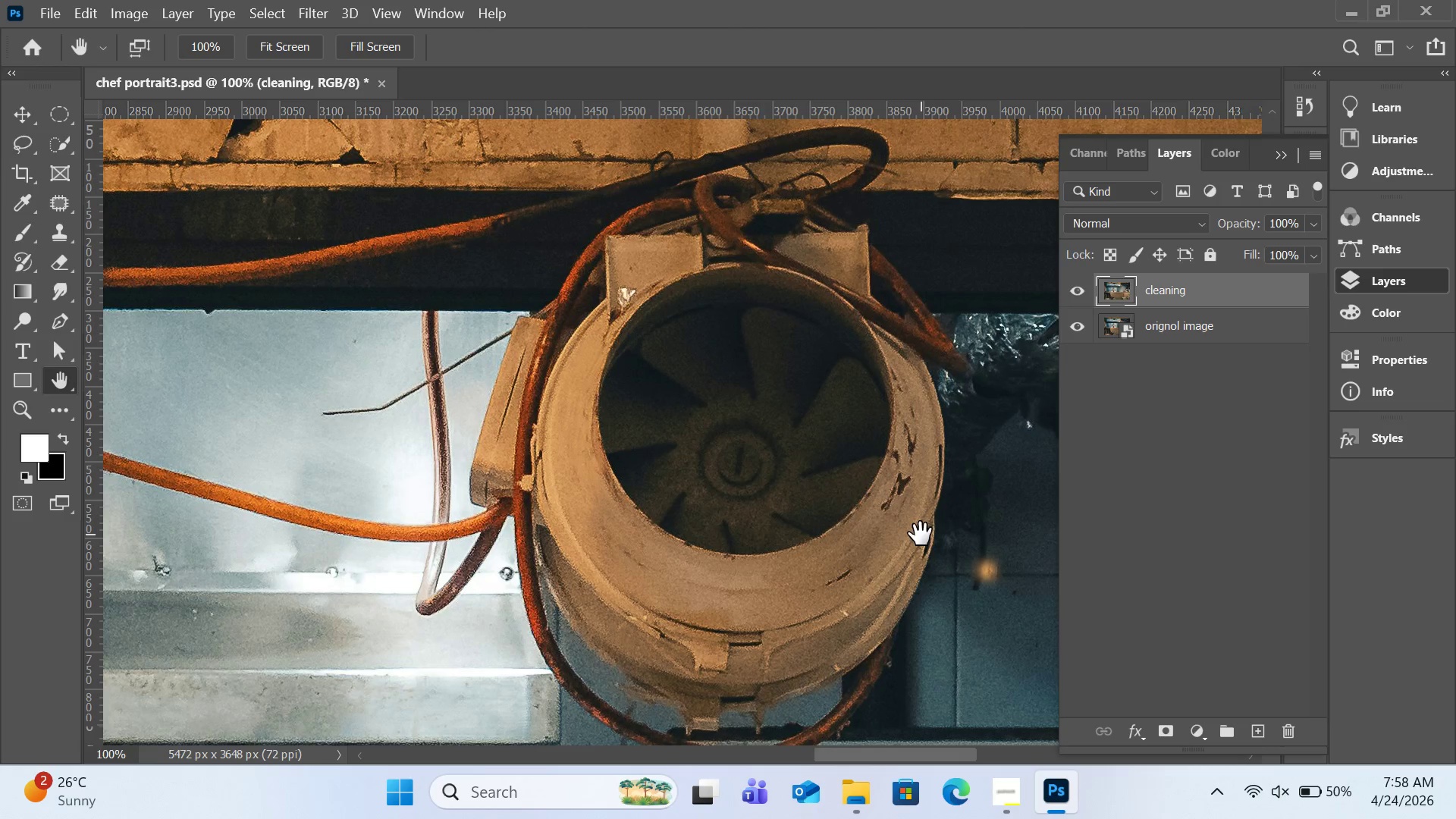 
left_click_drag(start_coordinate=[921, 534], to_coordinate=[788, 561])
 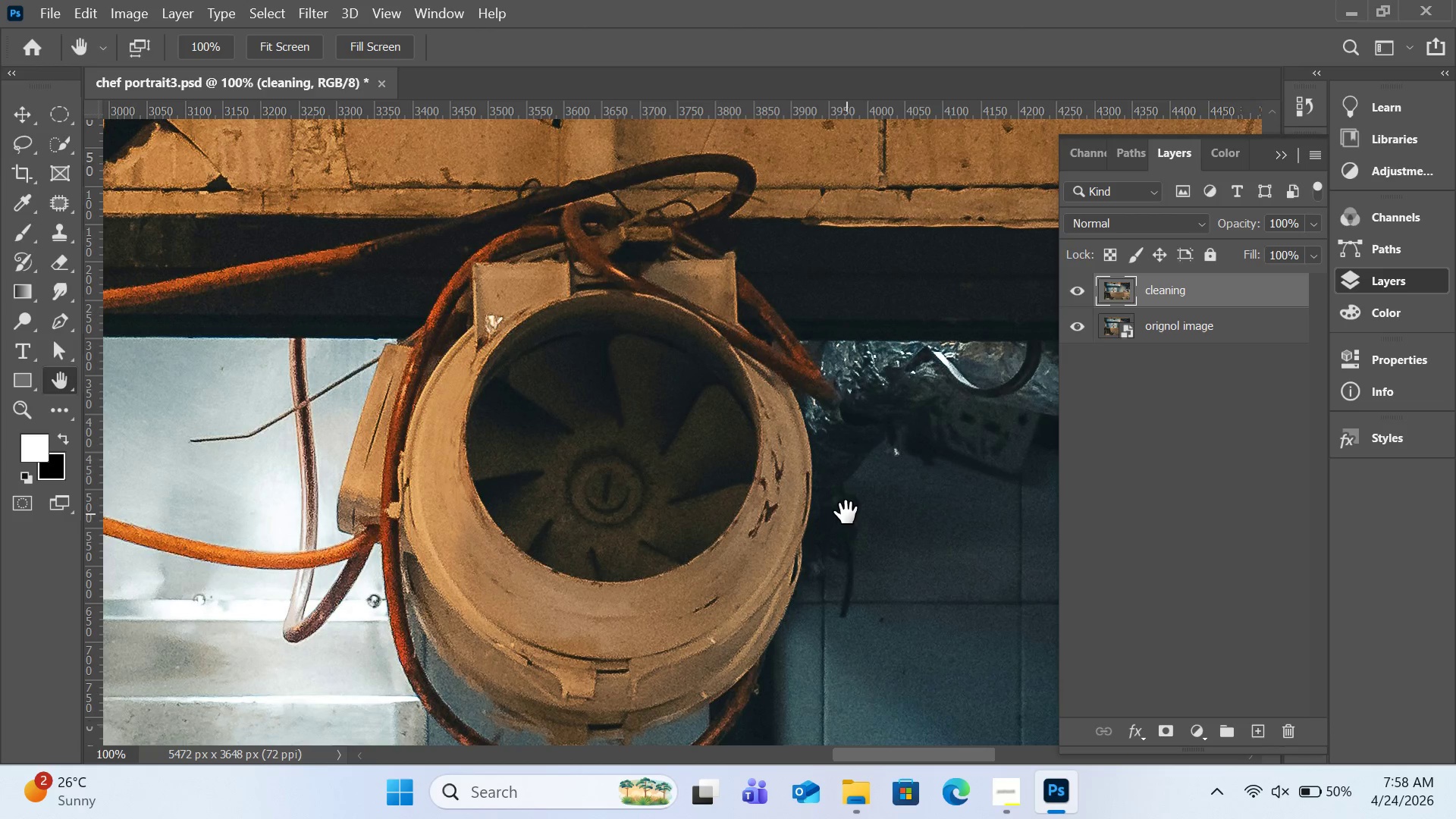 
scroll: coordinate [846, 513], scroll_direction: up, amount: 3.0
 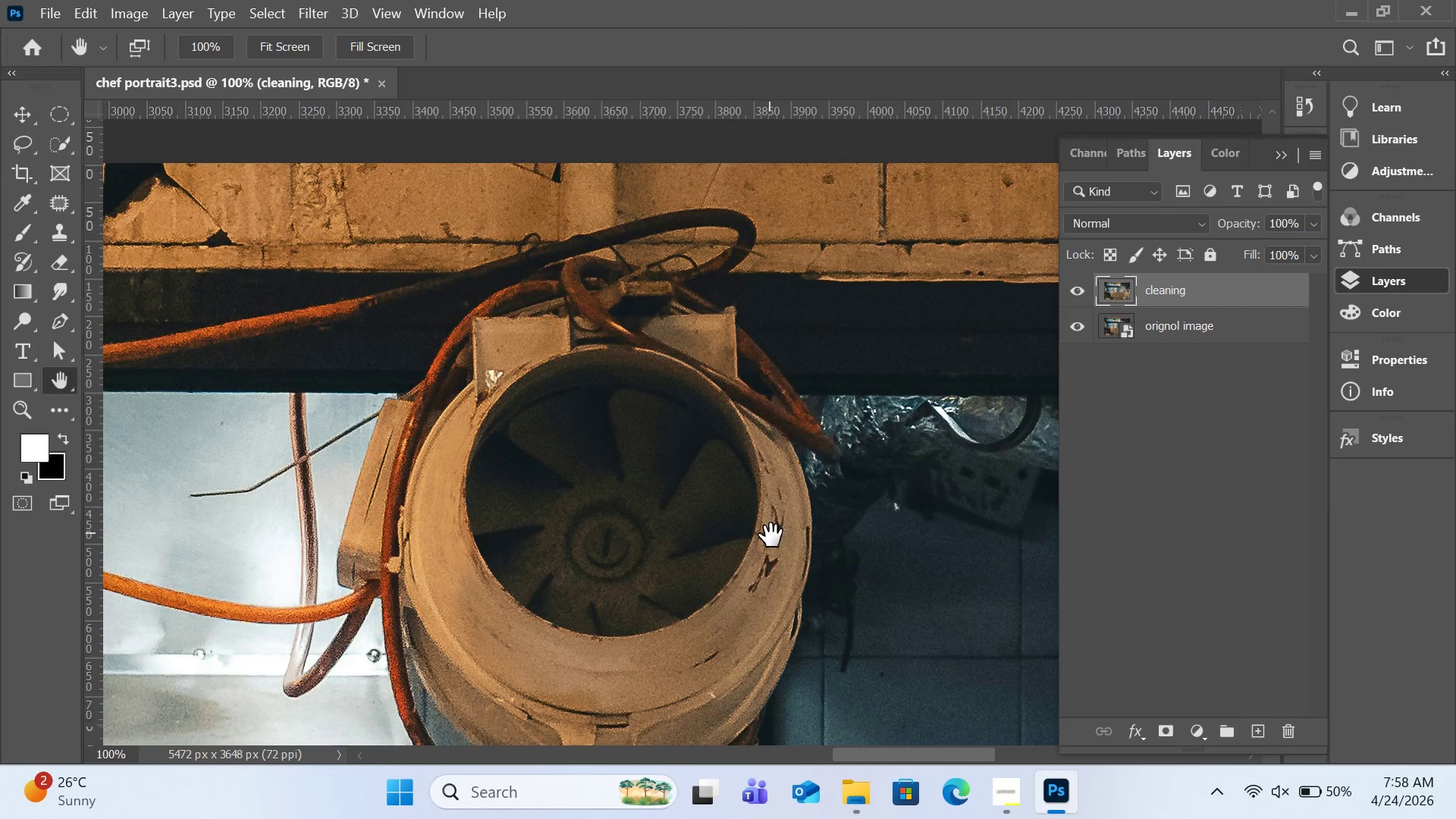 
key(Control+Equal)
 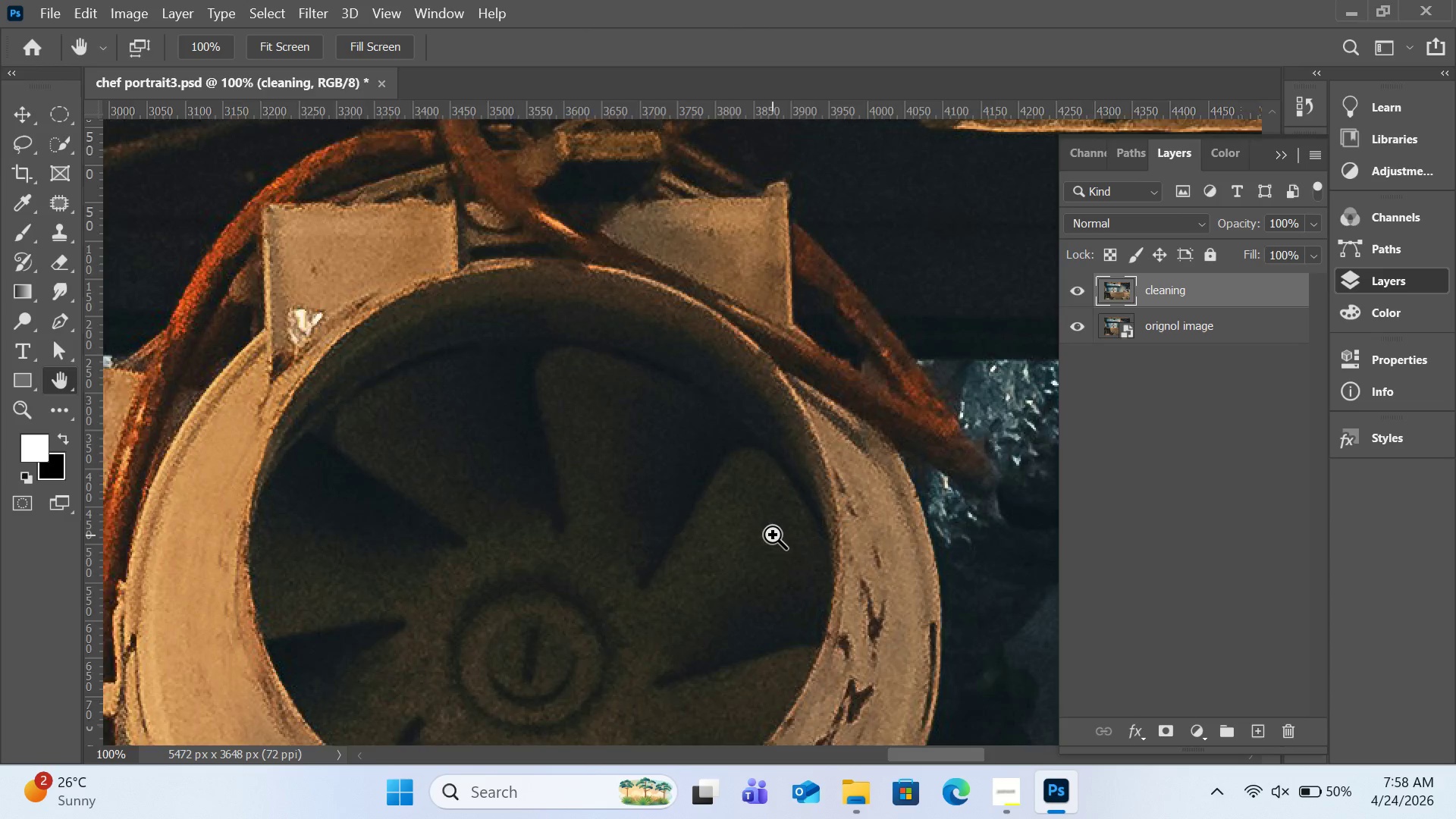 
key(Control+Equal)
 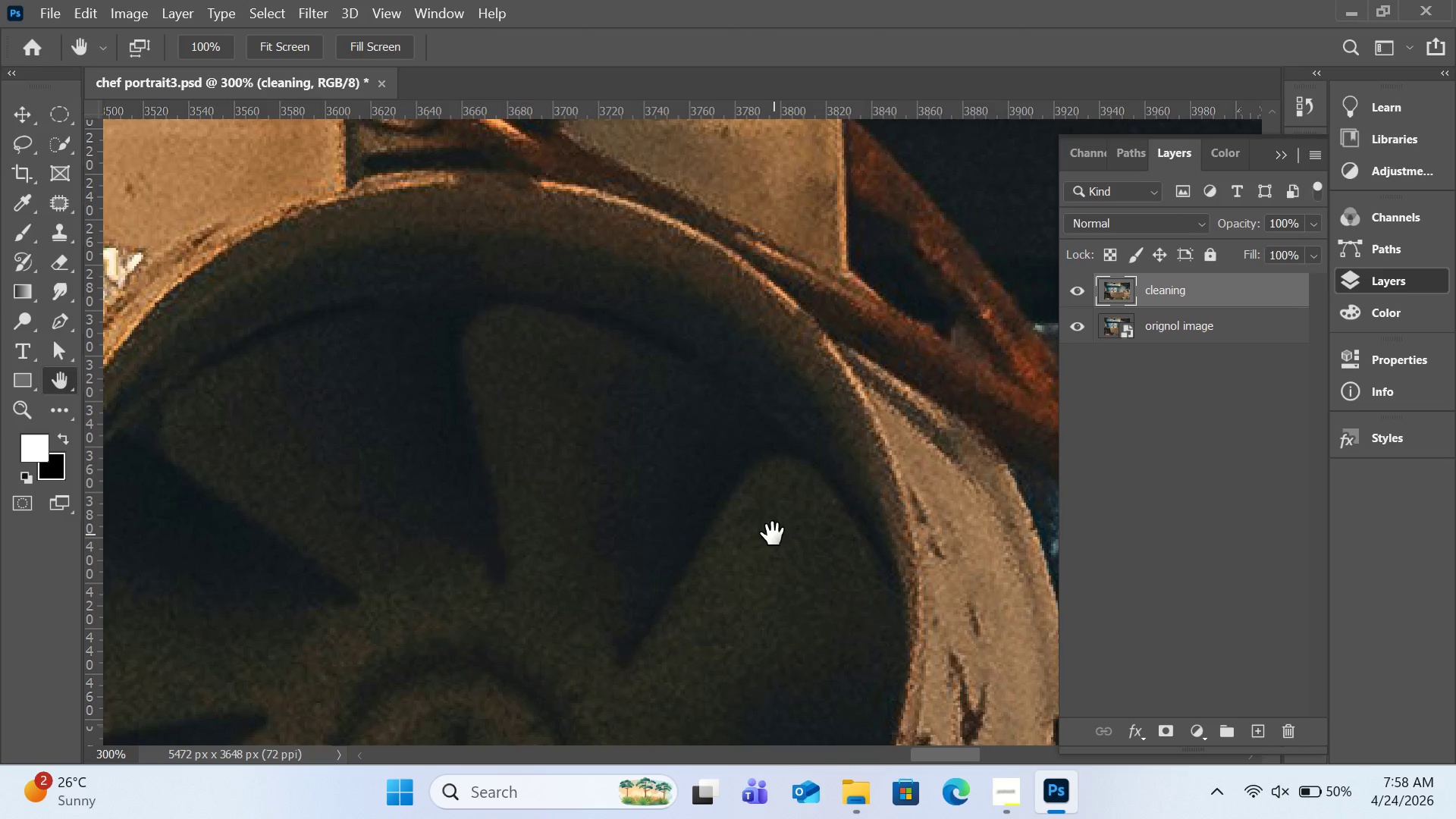 
key(H)
 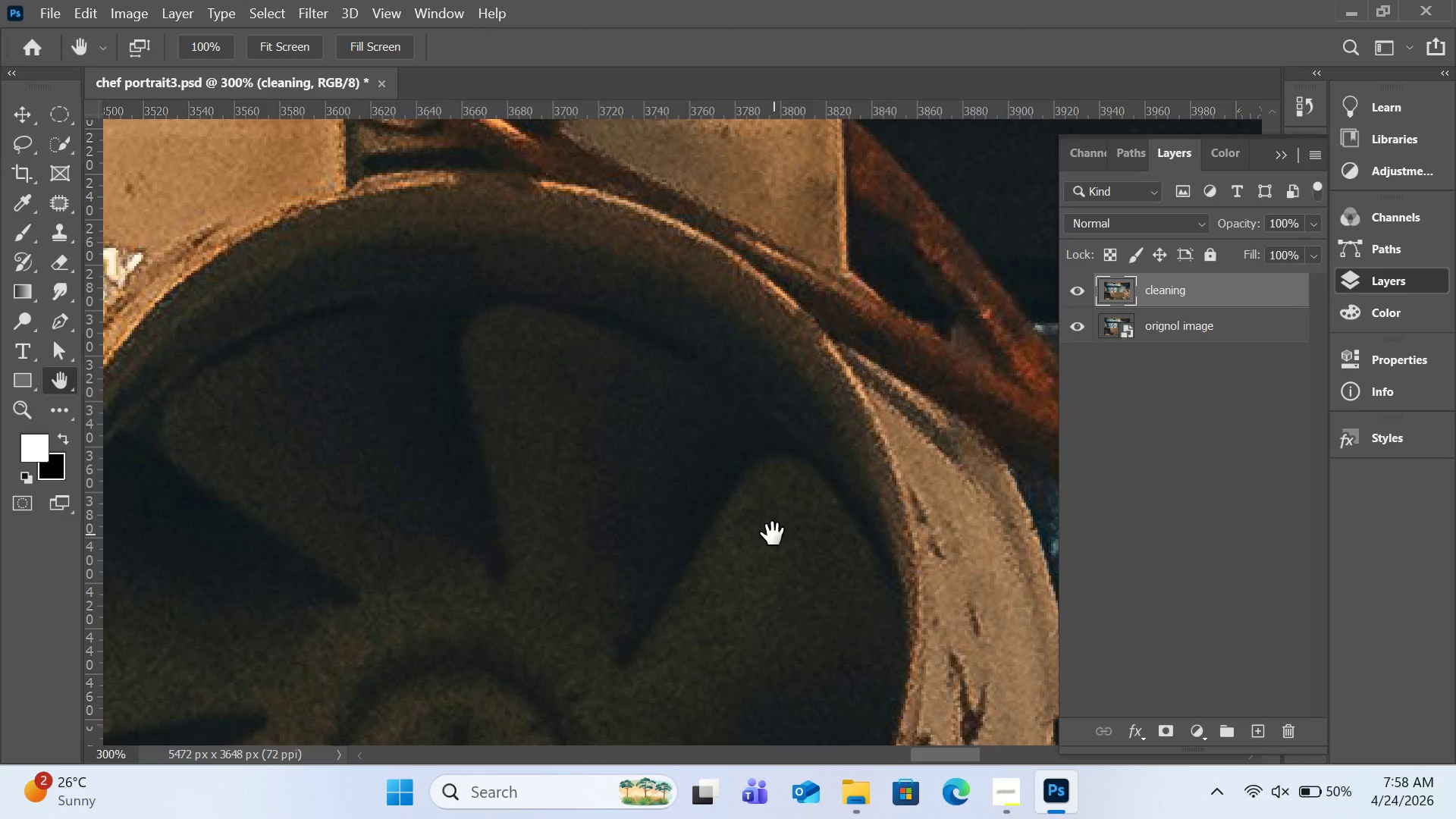 
left_click_drag(start_coordinate=[773, 534], to_coordinate=[522, 176])
 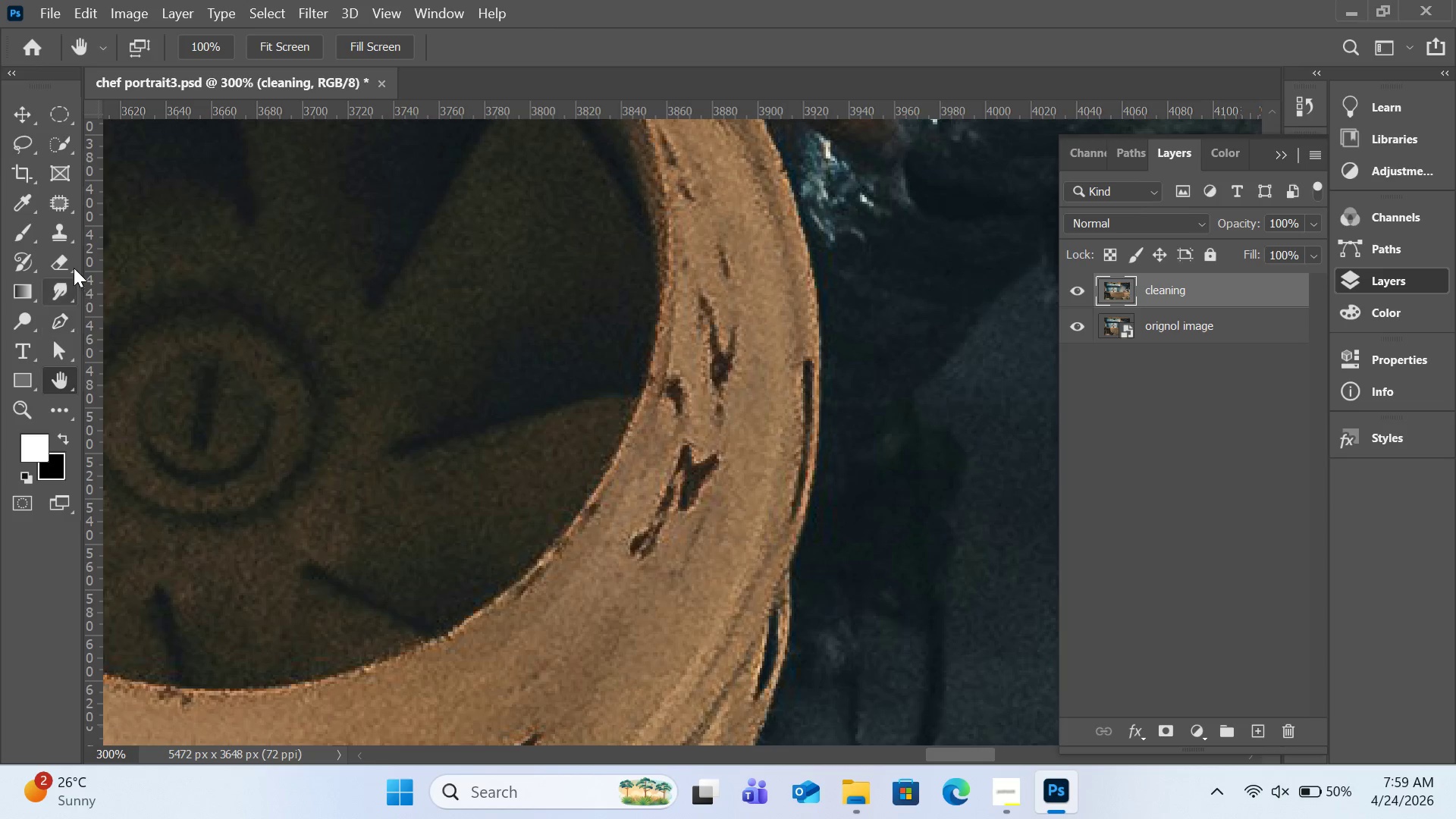 
left_click([64, 229])
 